 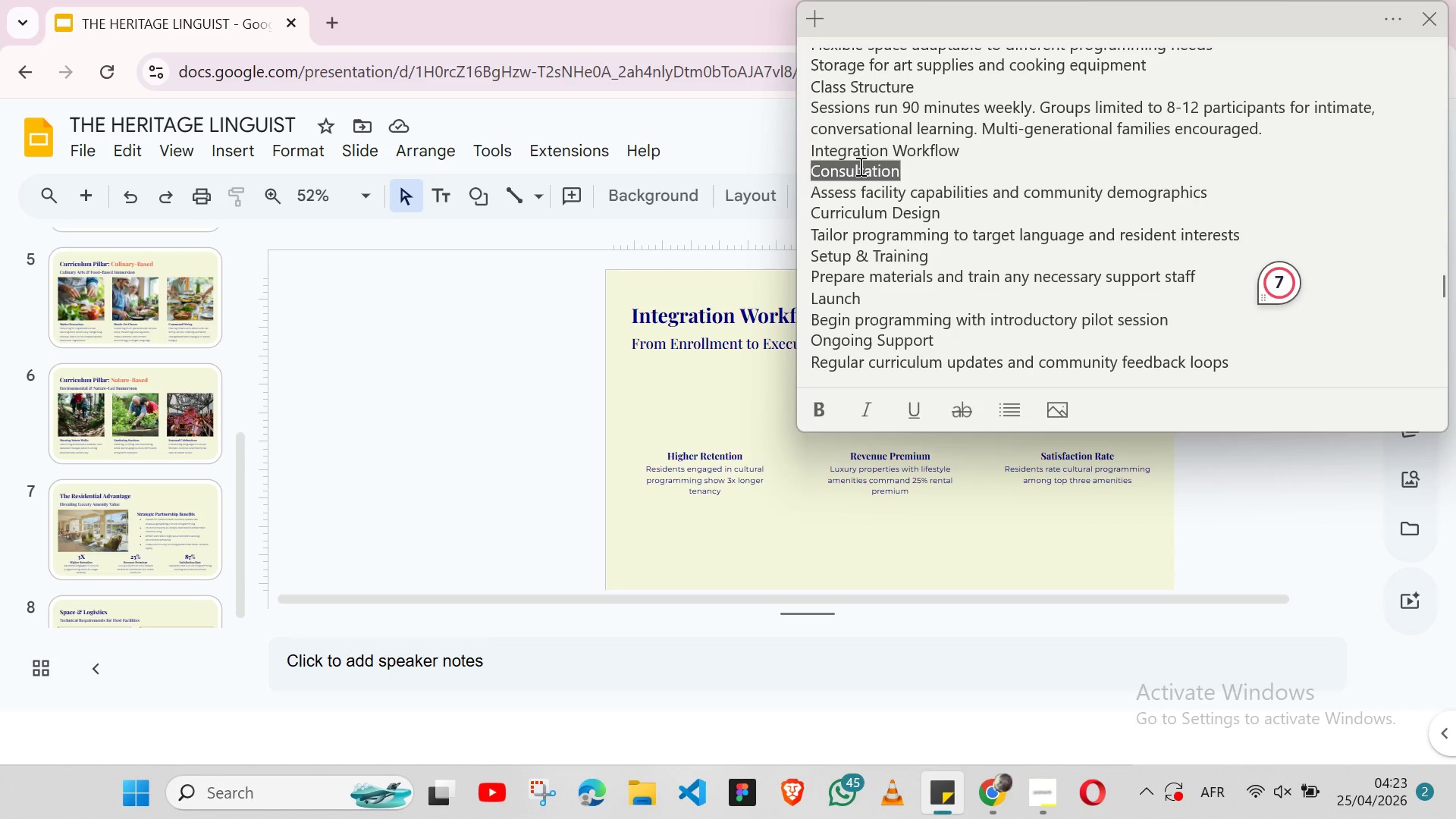 
key(Control+X)
 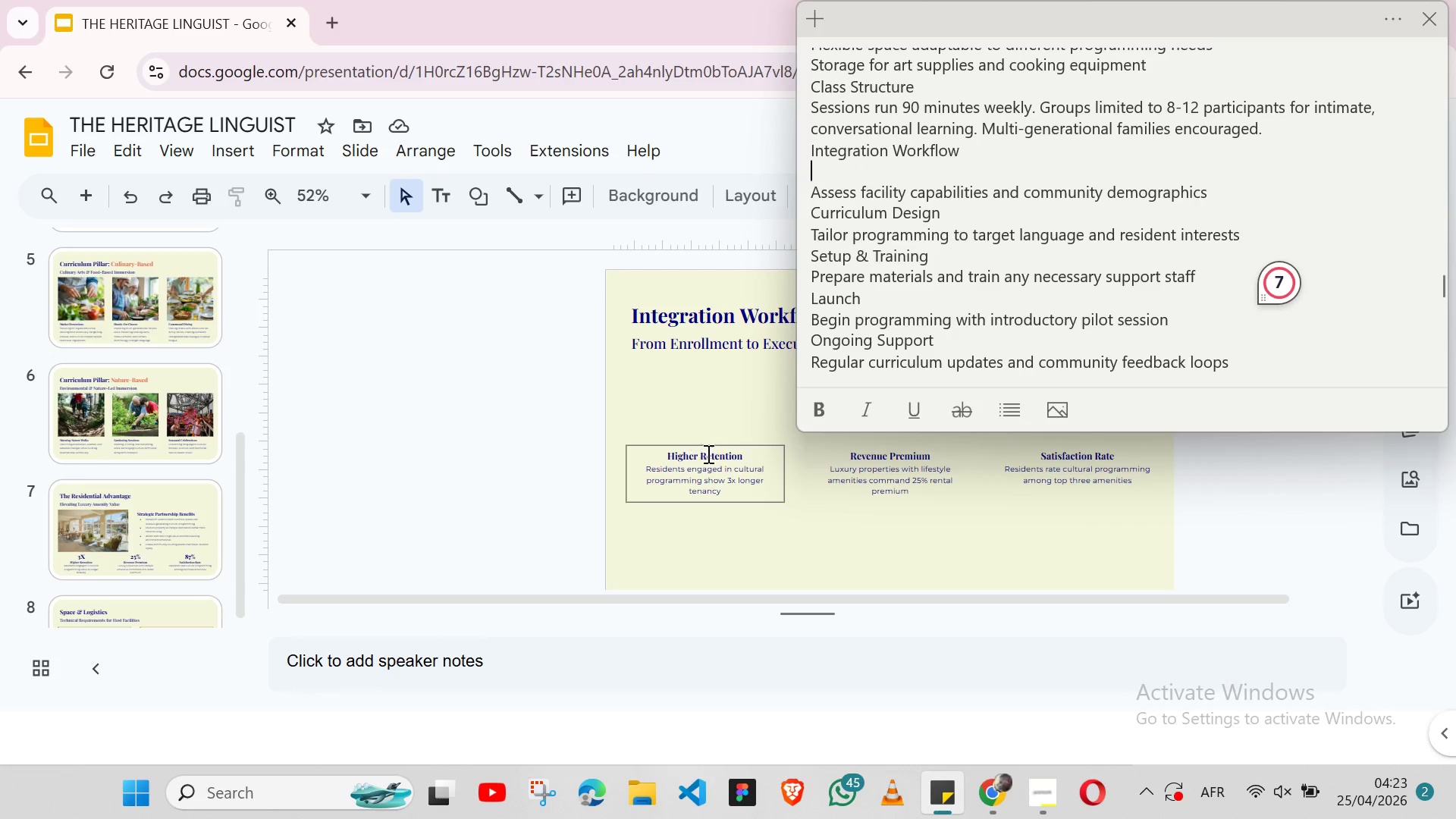 
double_click([711, 455])
 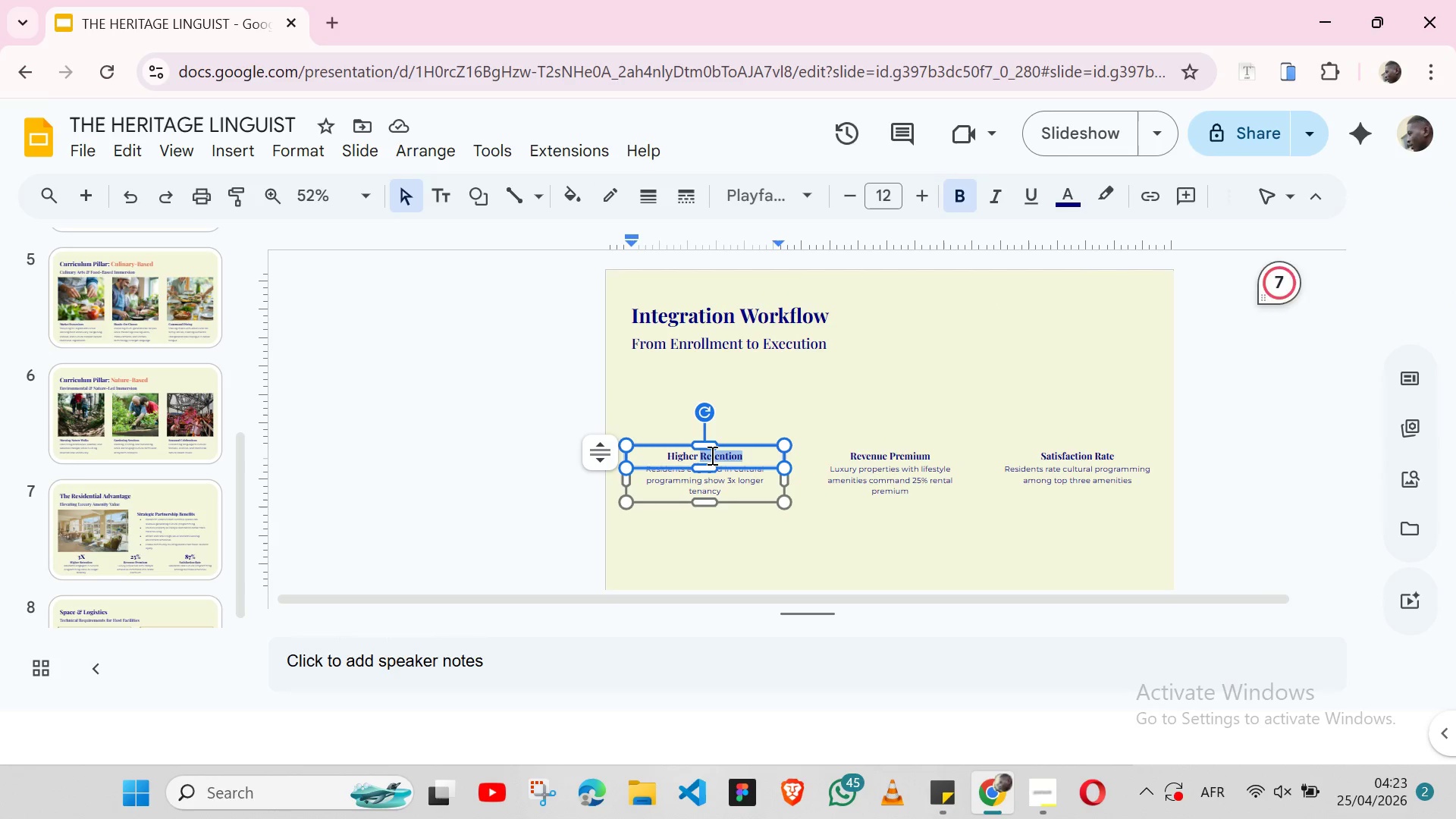 
triple_click([711, 455])
 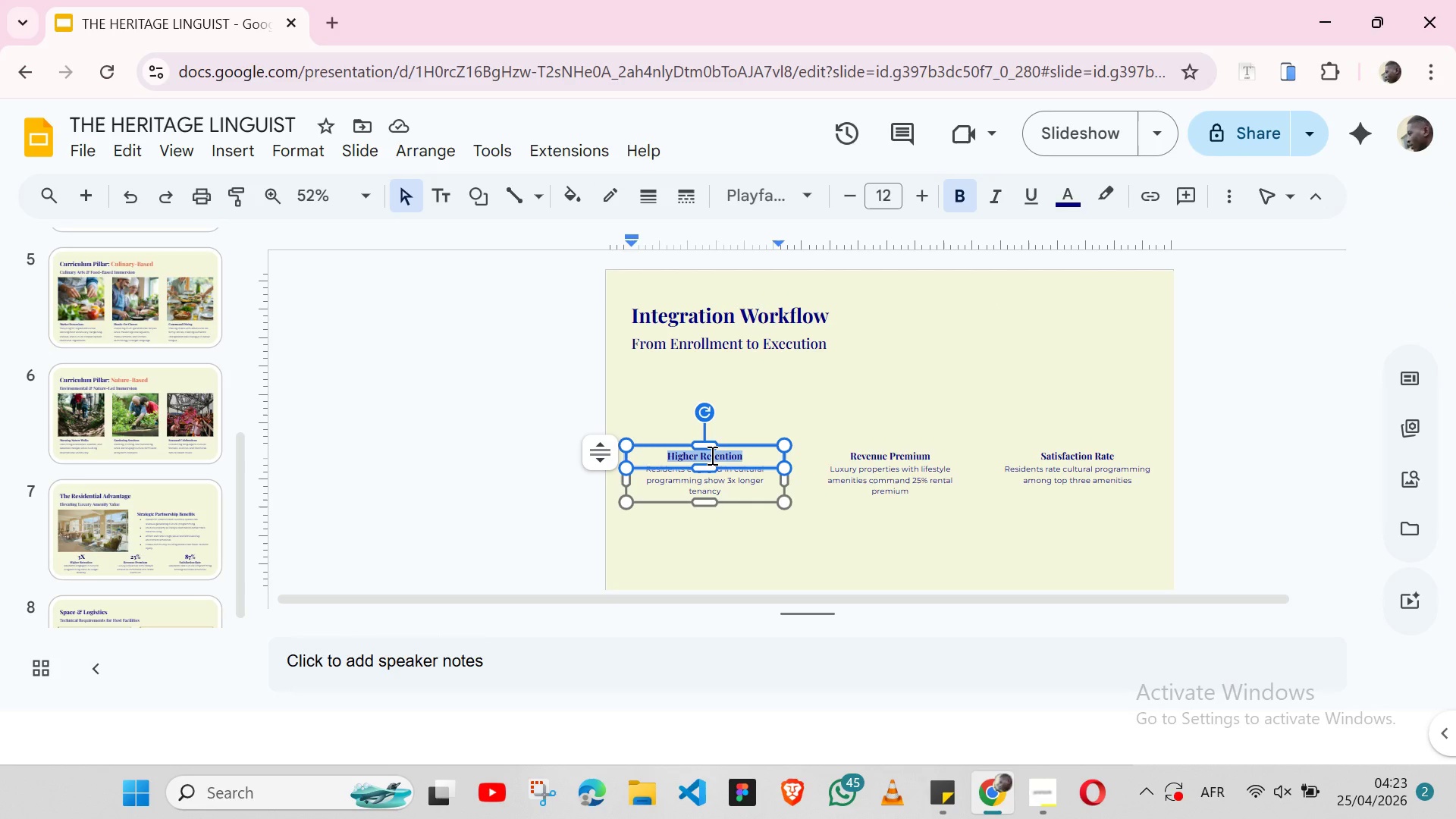 
key(Control+V)
 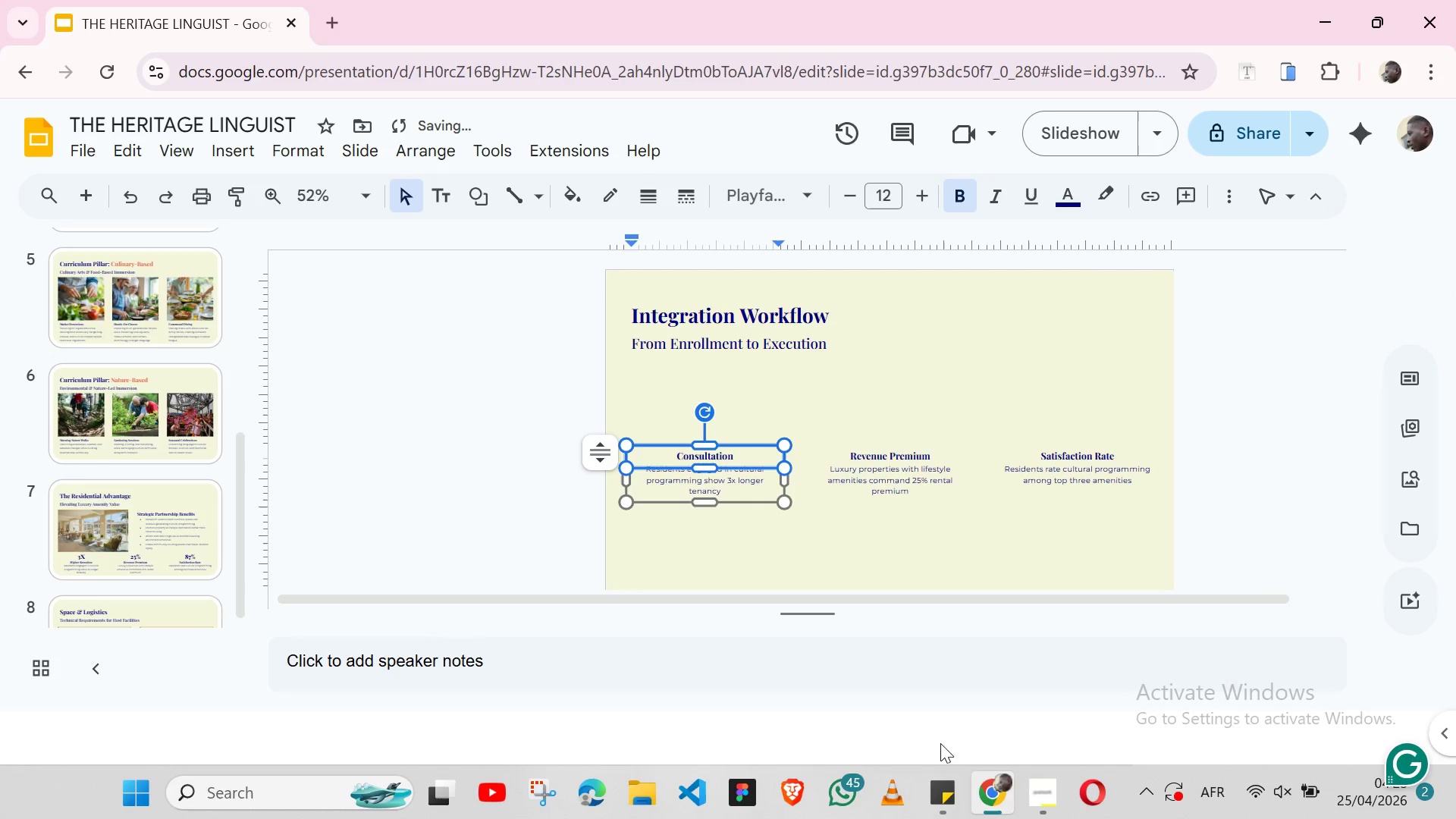 
left_click([940, 776])
 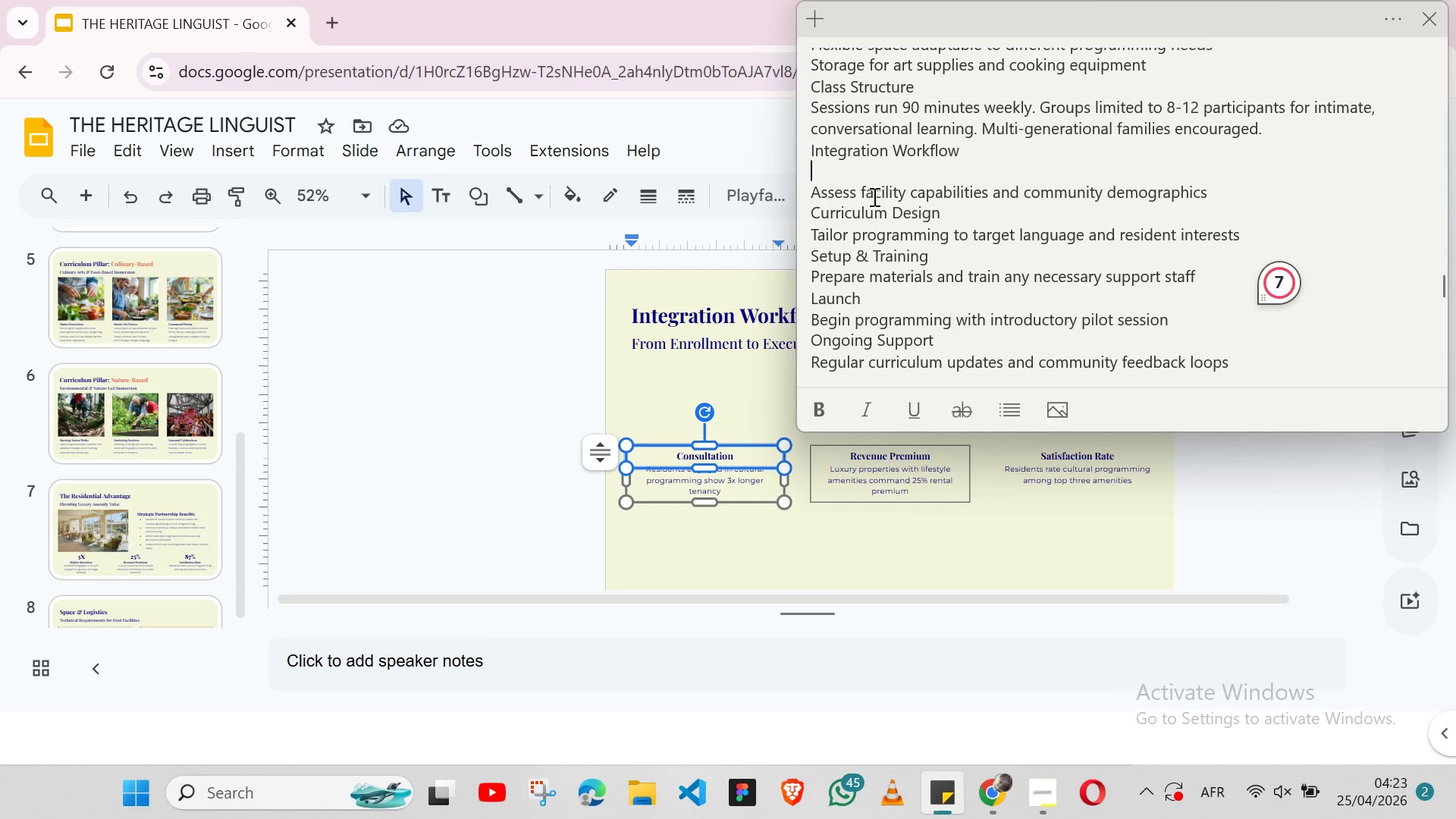 
double_click([843, 193])
 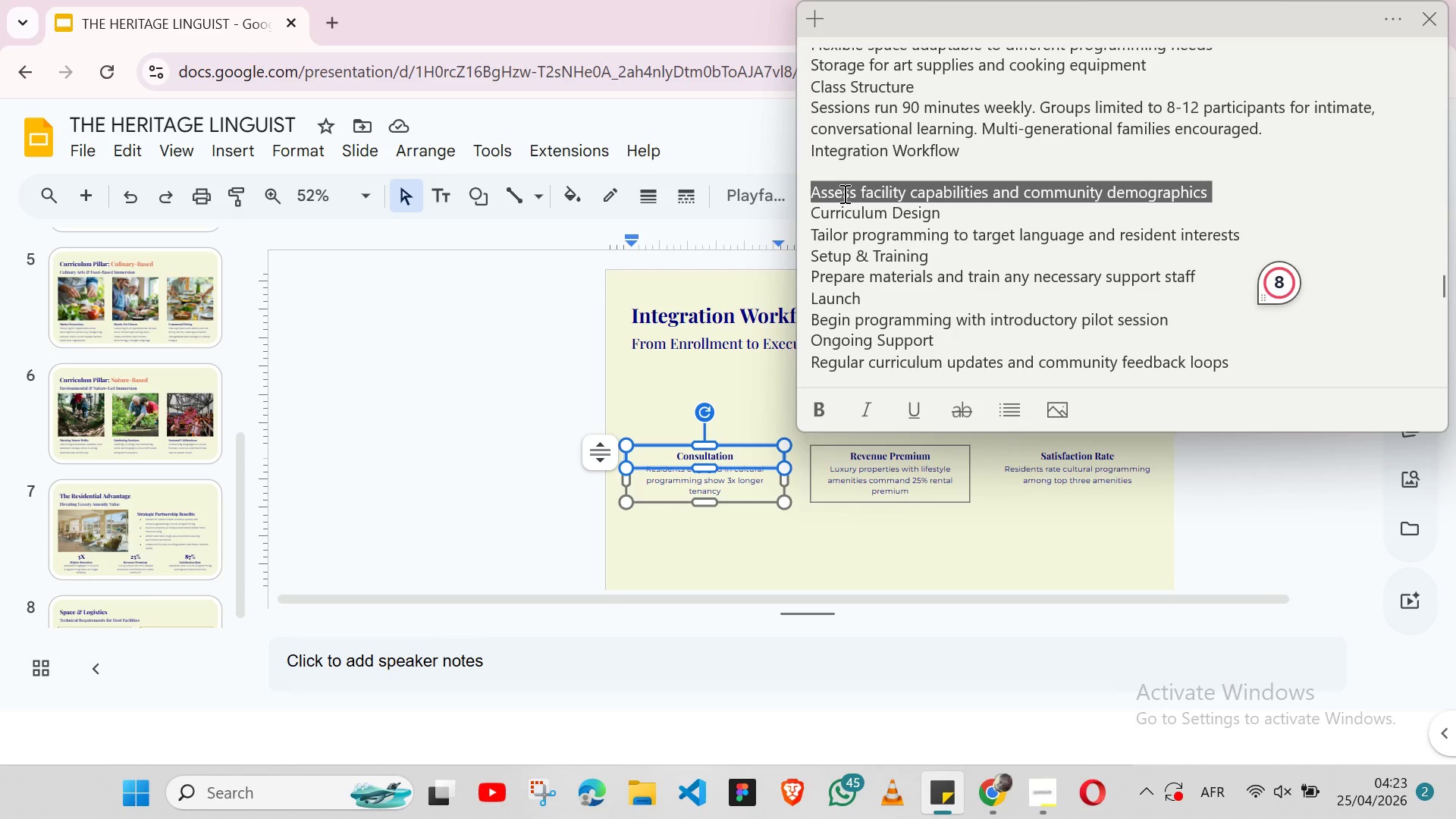 
triple_click([843, 193])
 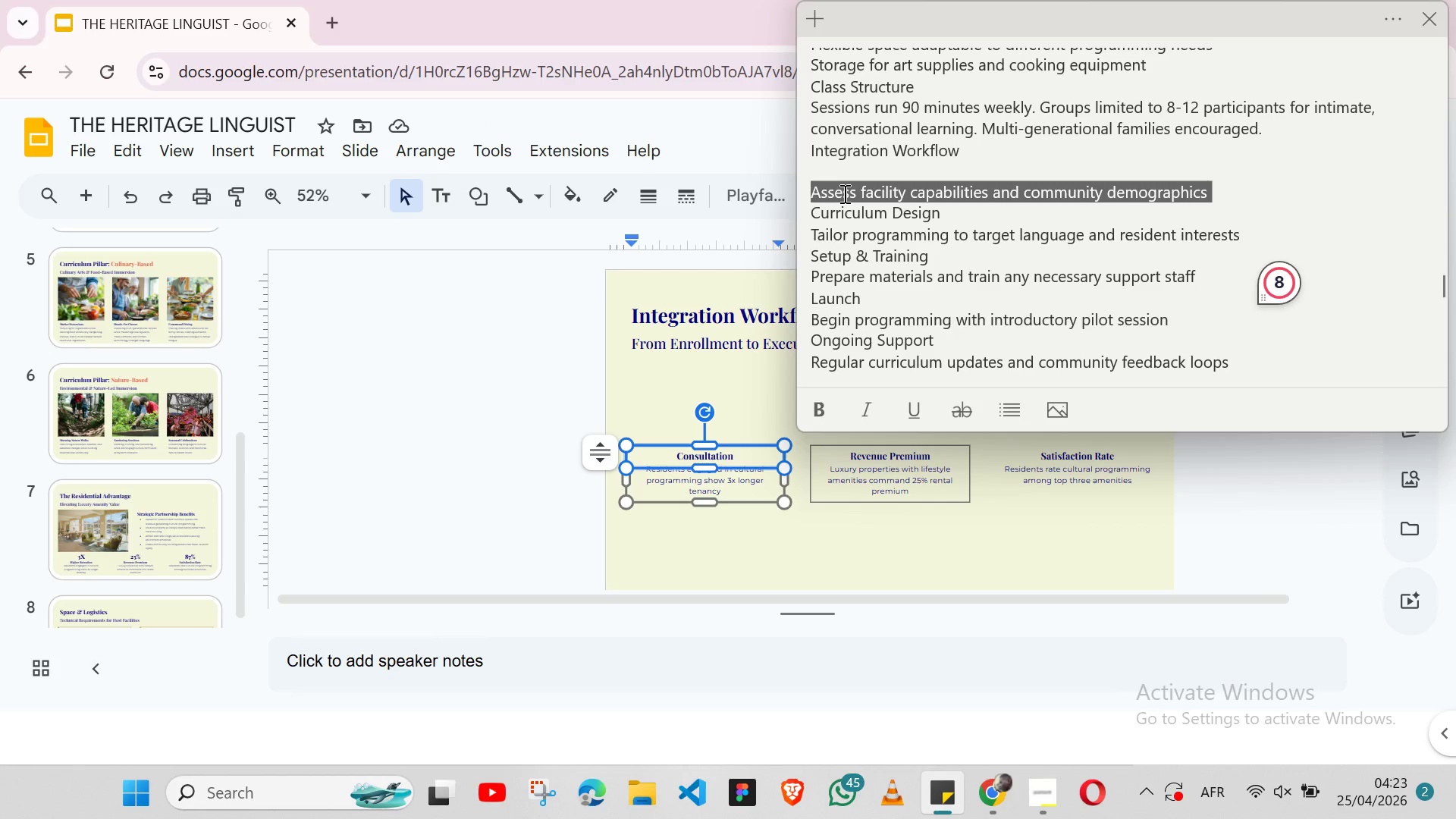 
key(Shift+ShiftLeft)
 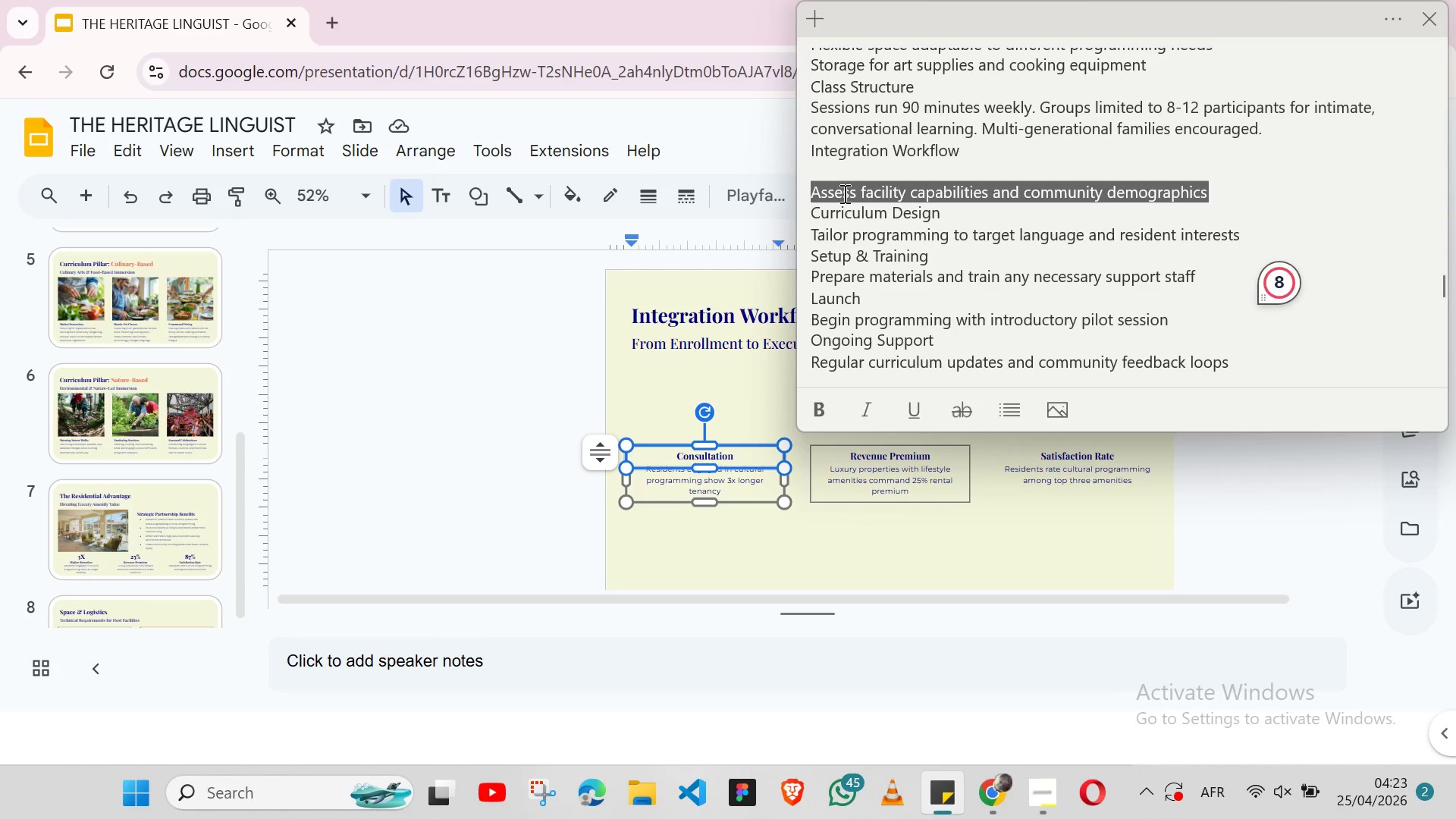 
key(Shift+ArrowLeft)
 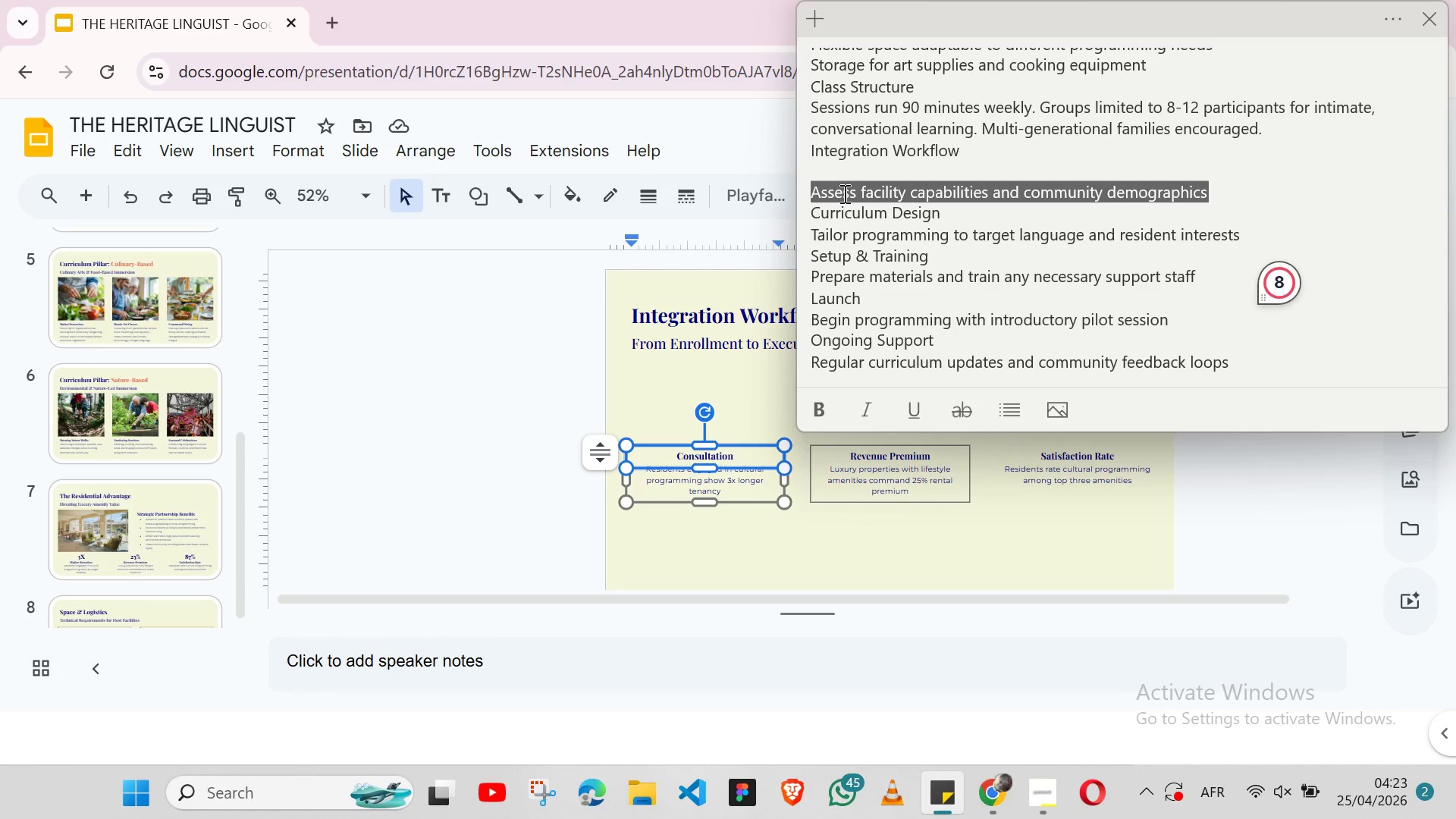 
key(Control+ControlLeft)
 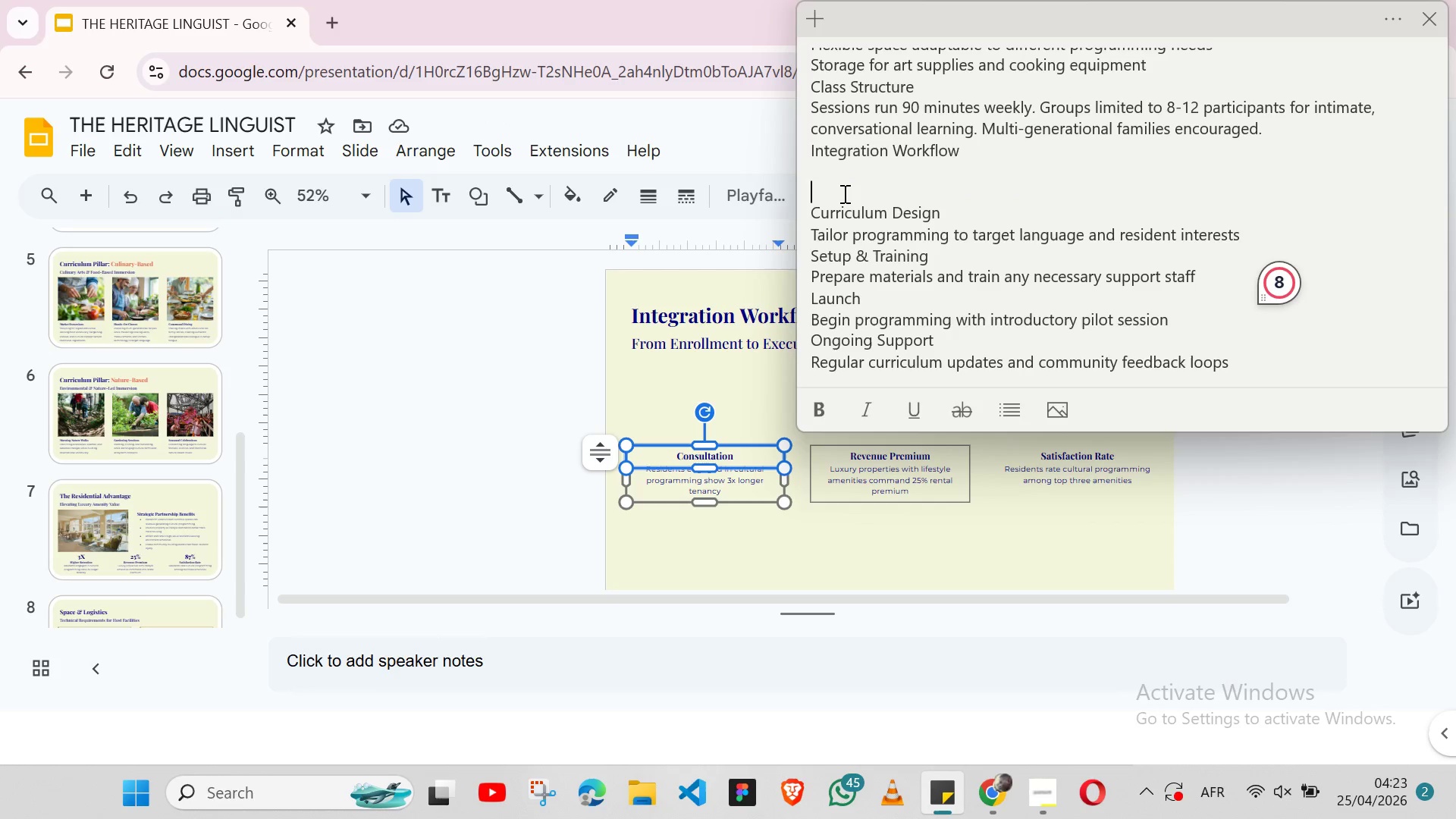 
key(Control+X)
 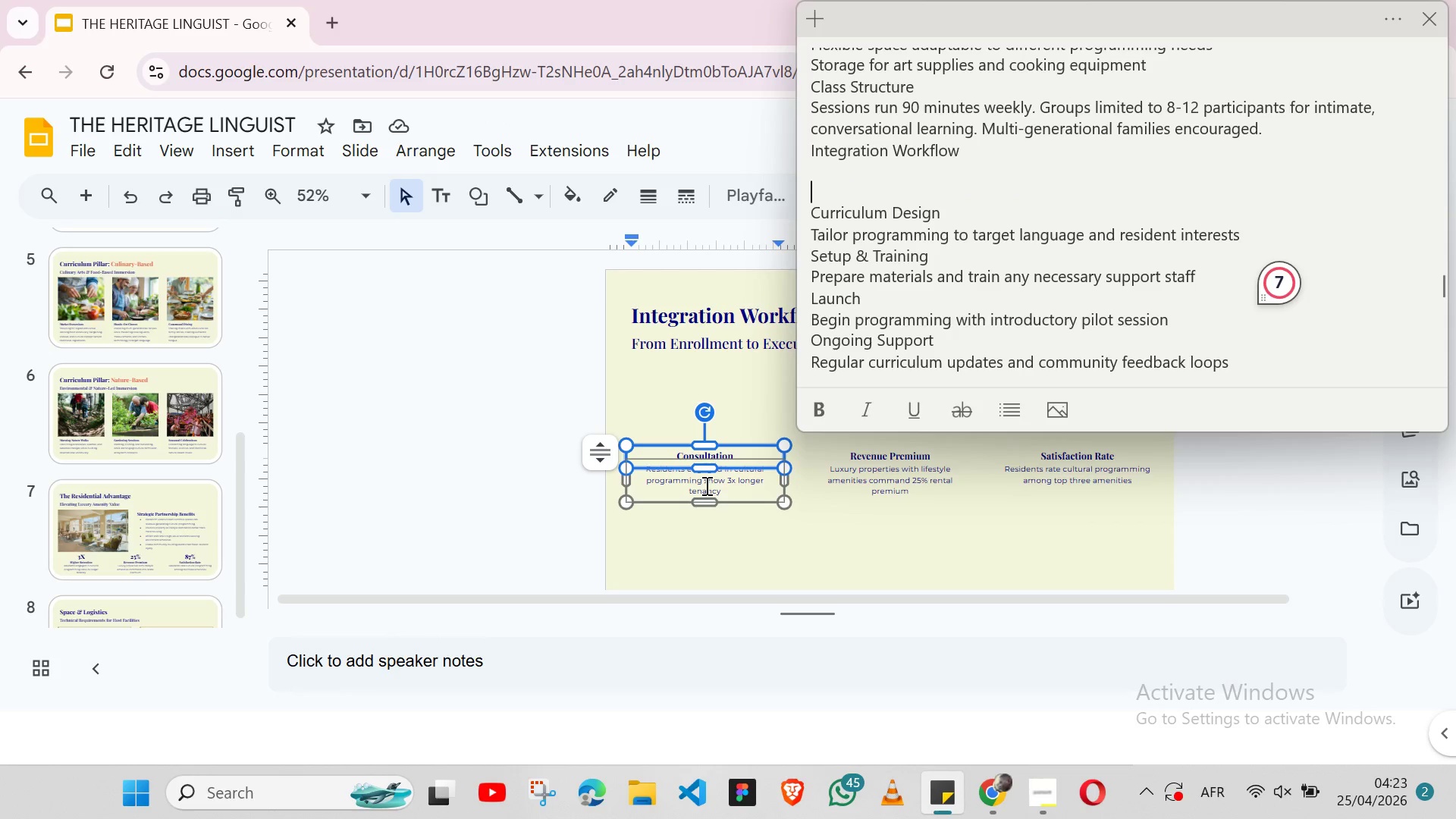 
double_click([705, 485])
 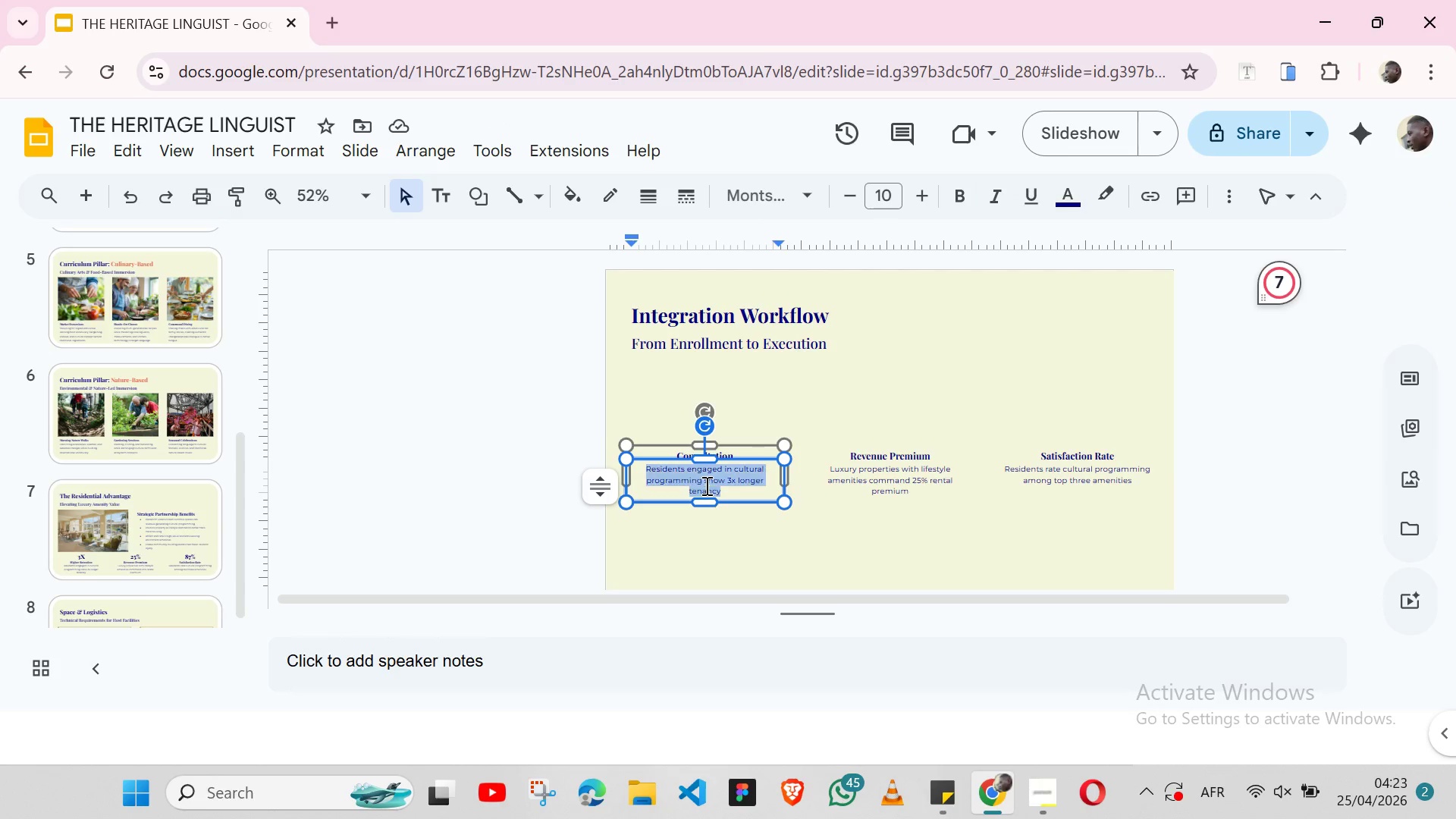 
triple_click([705, 485])
 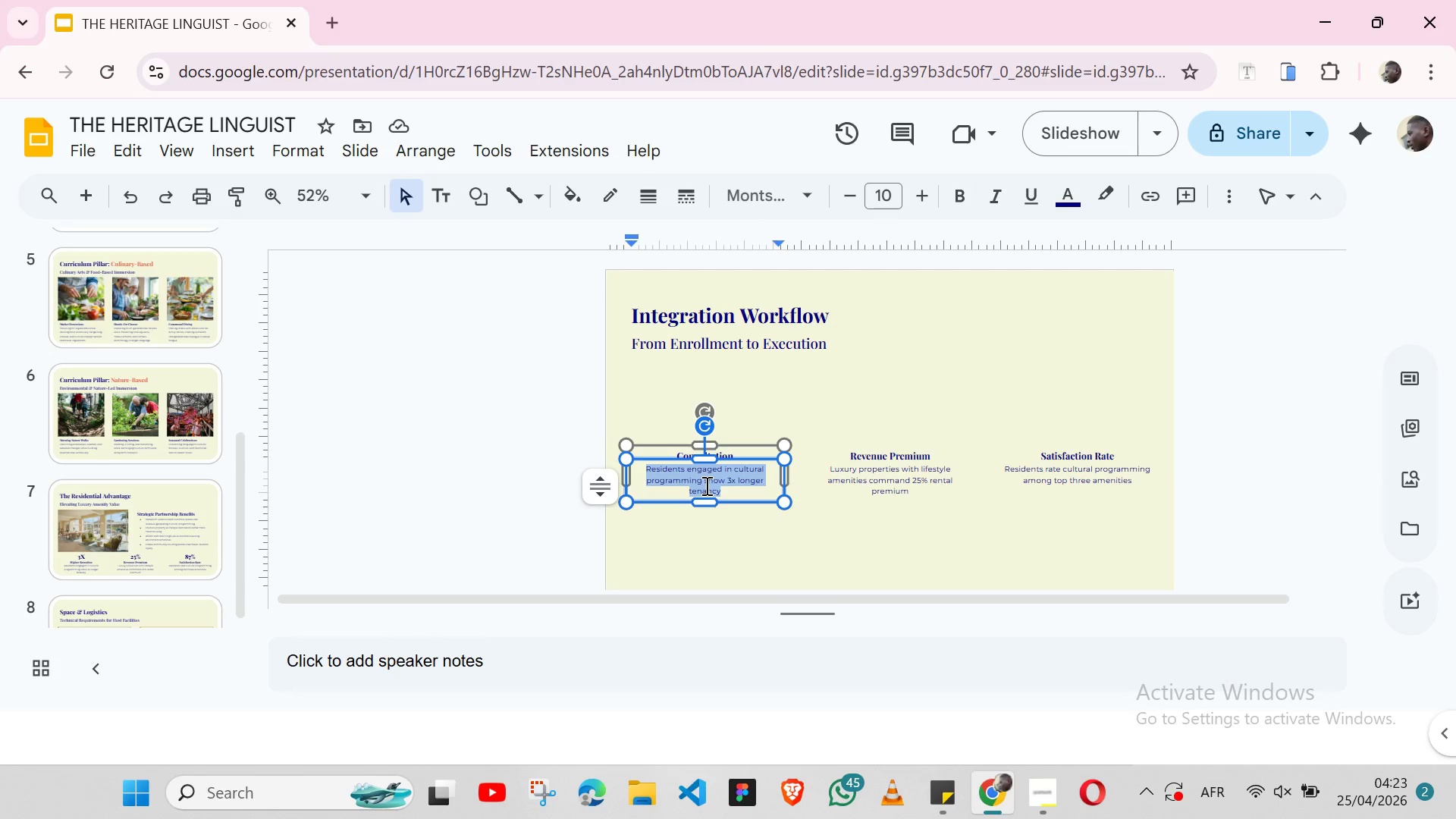 
key(Control+V)
 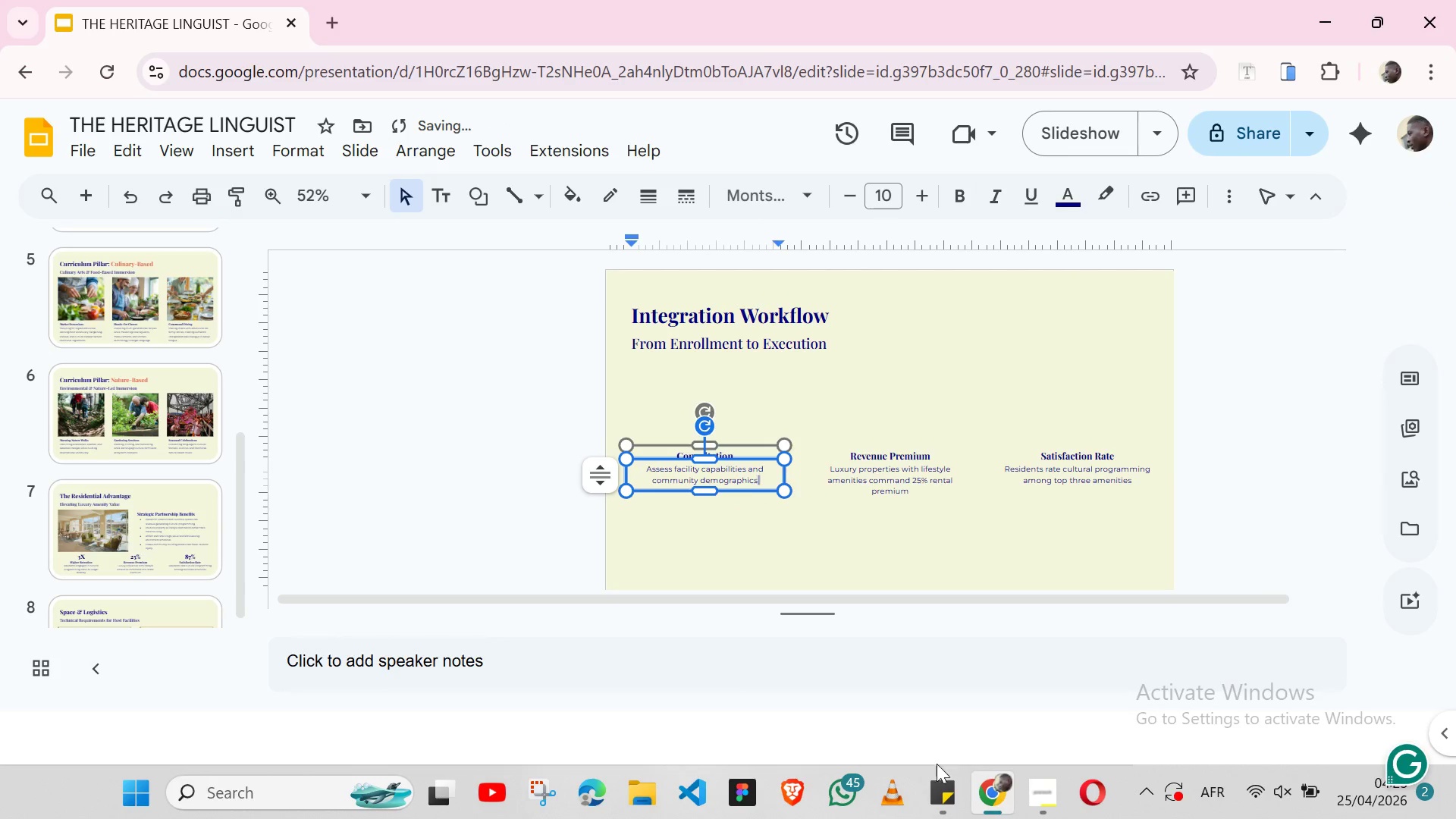 
left_click([946, 777])
 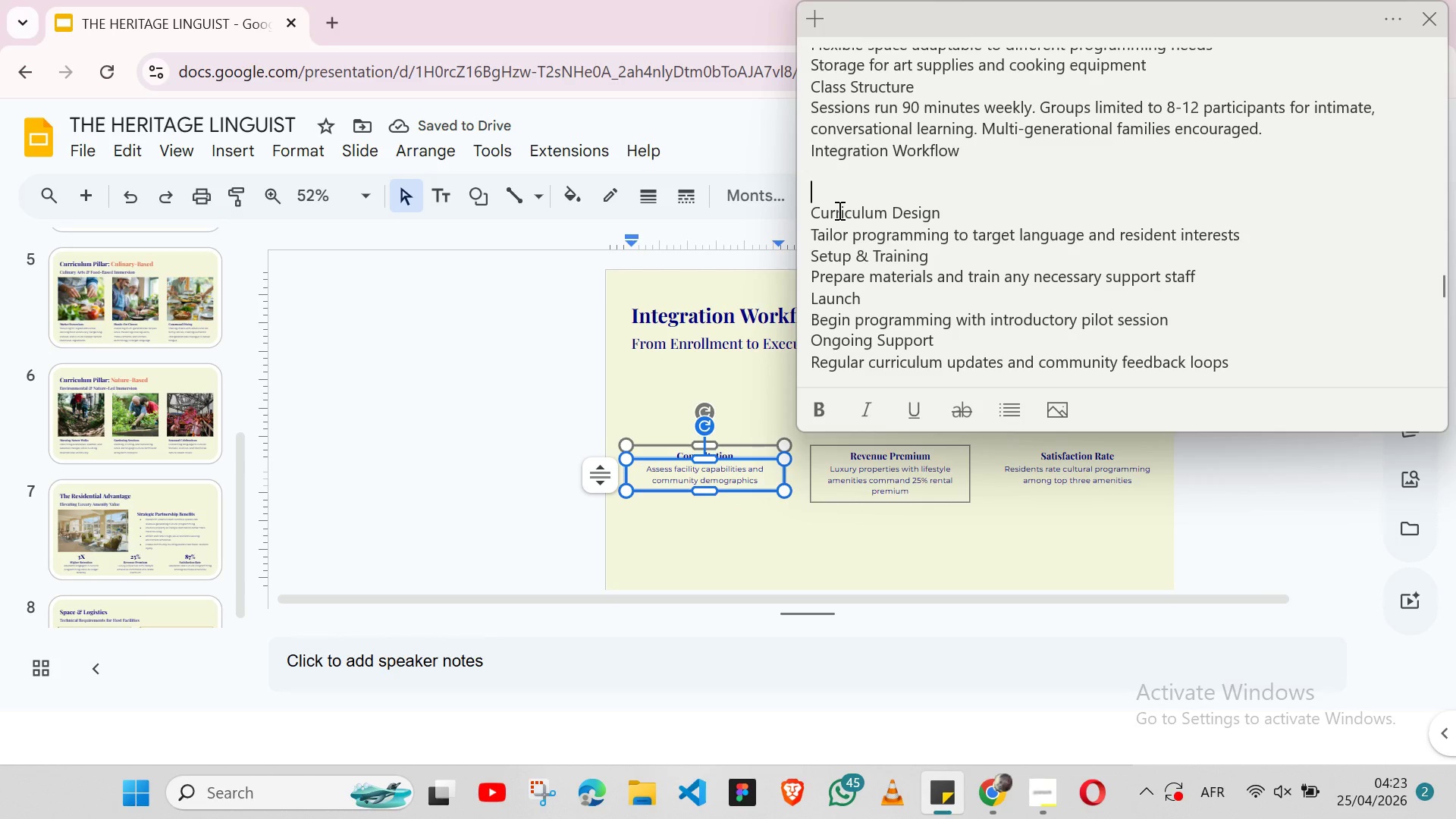 
double_click([838, 210])
 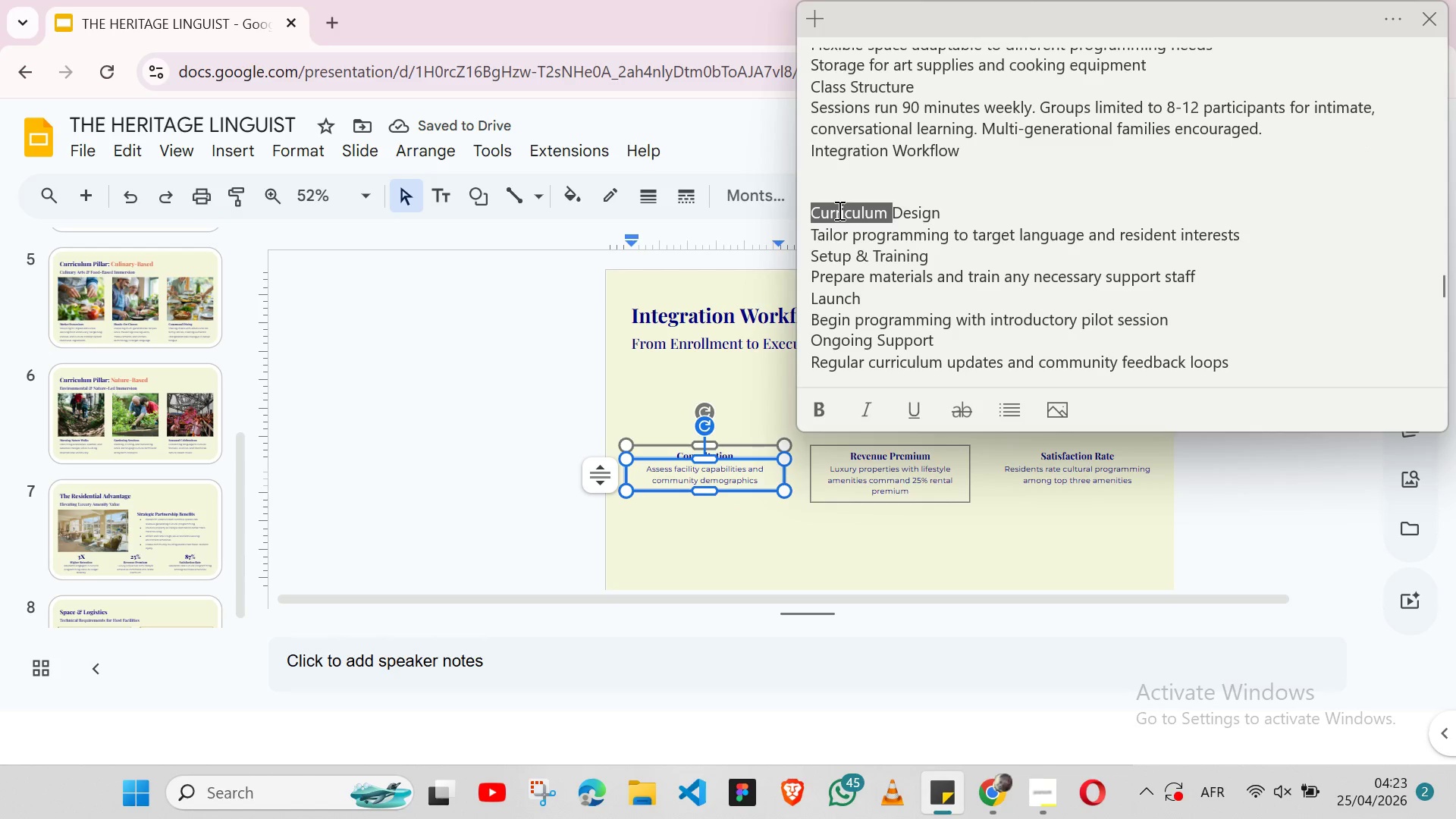 
triple_click([838, 210])
 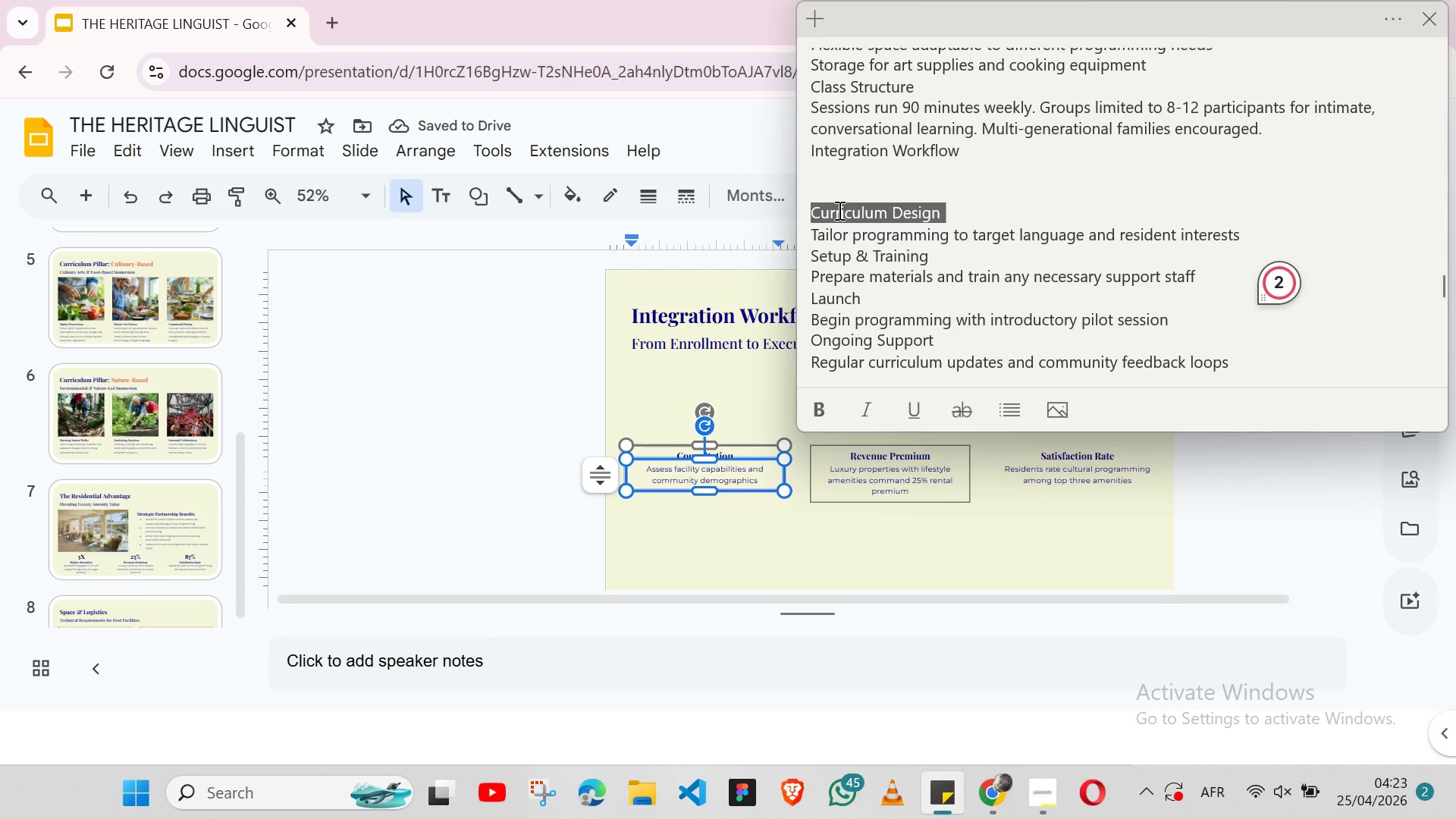 
key(Shift+ArrowLeft)
 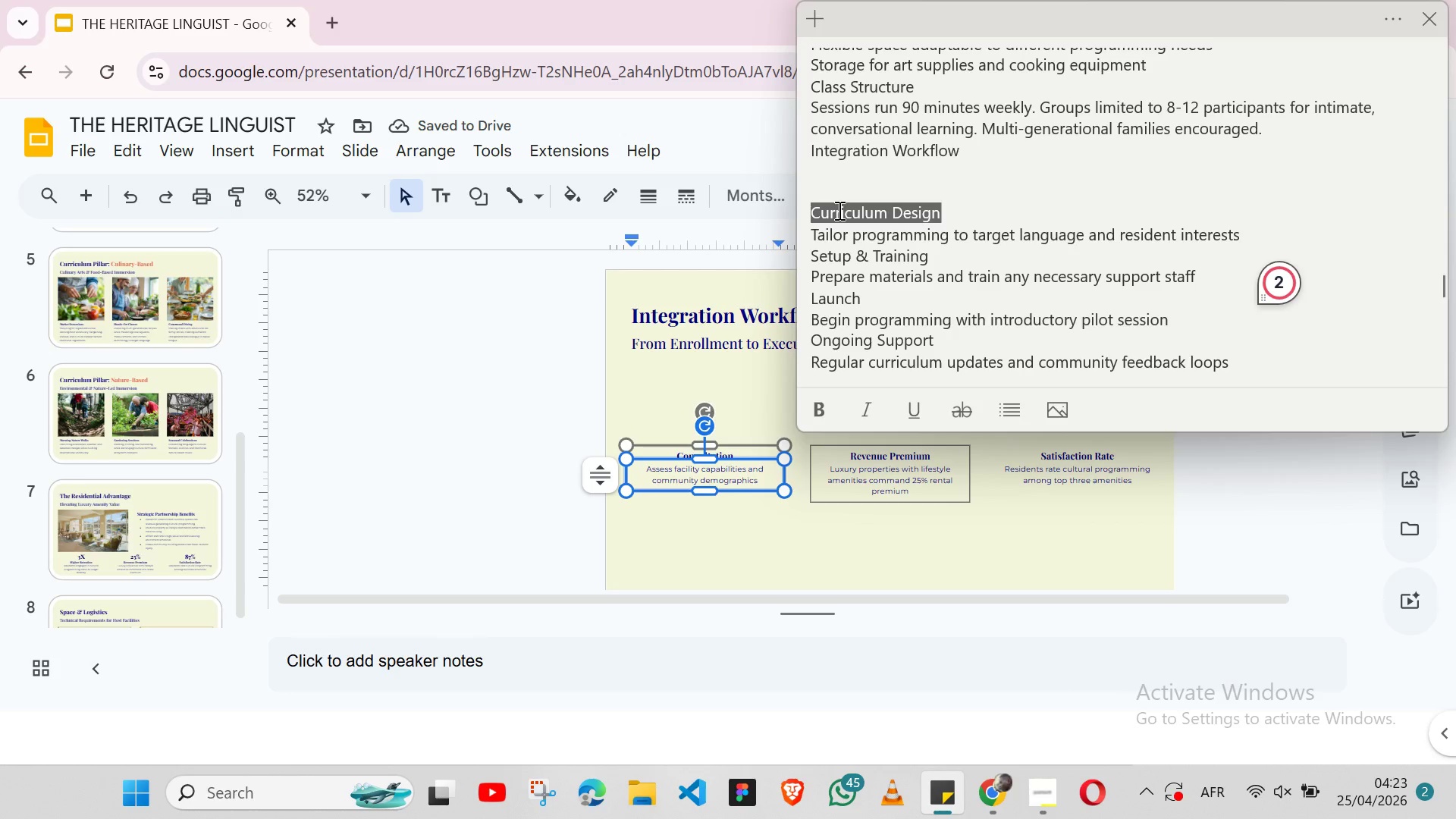 
key(Control+X)
 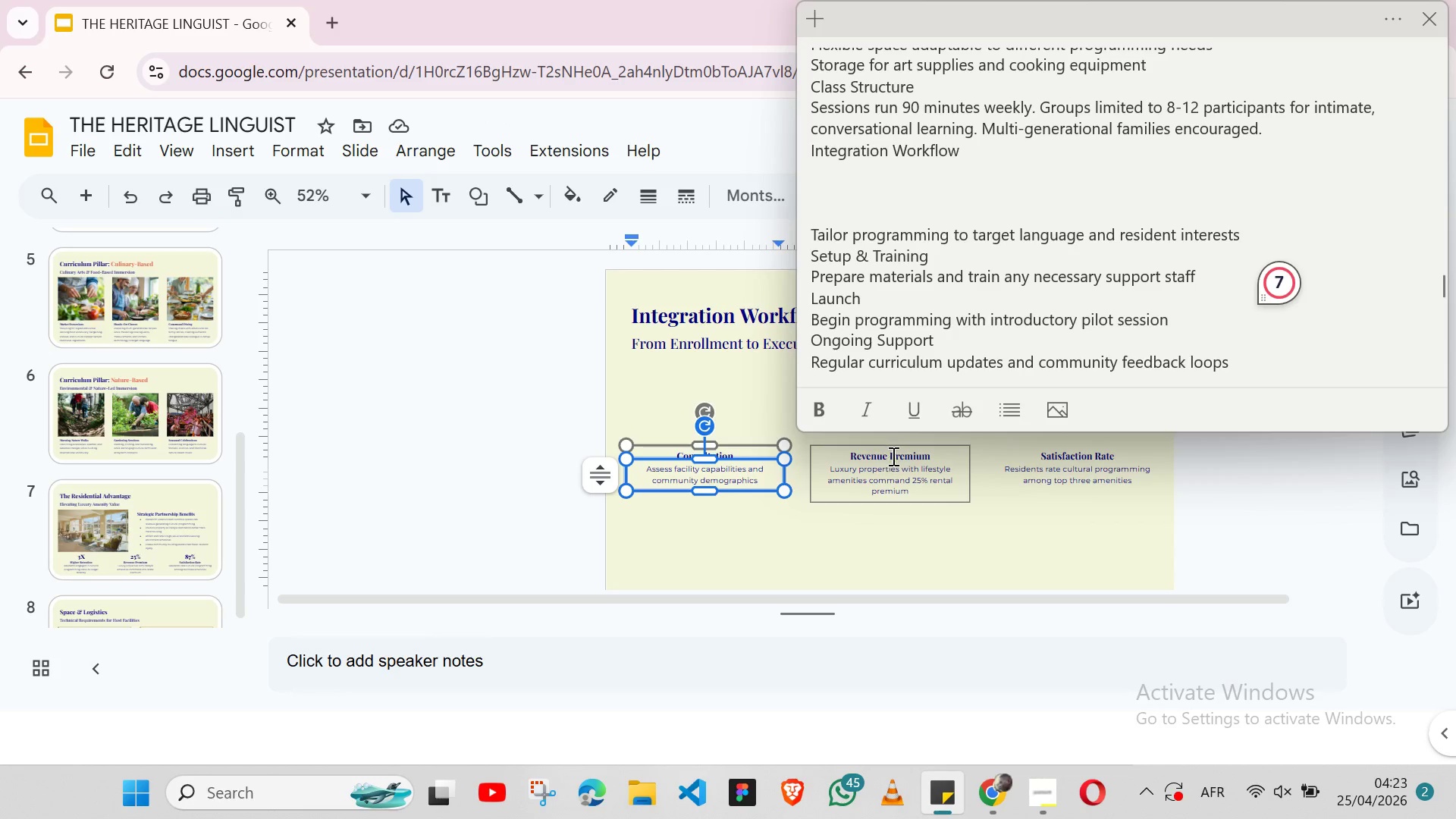 
double_click([892, 456])
 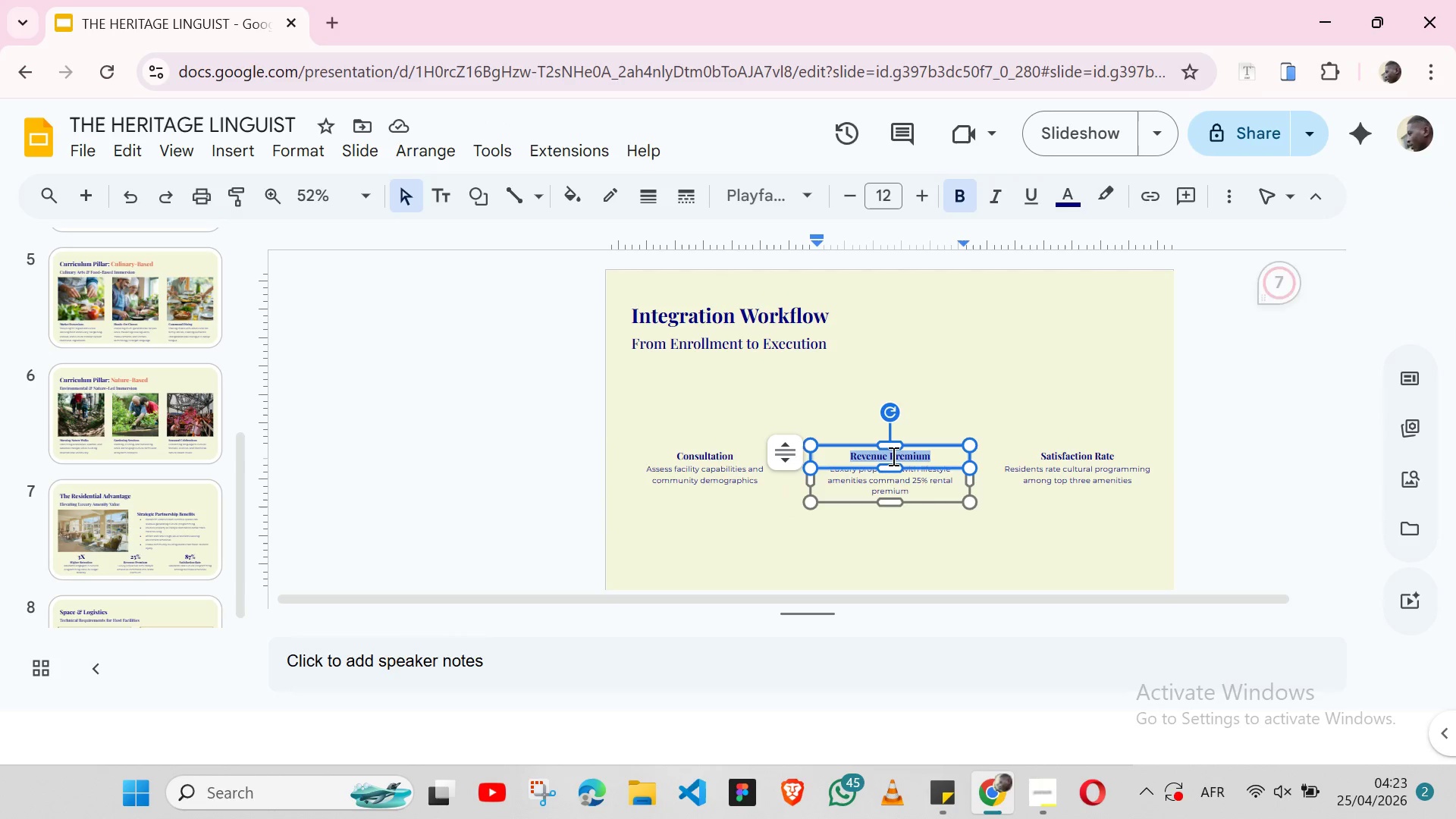 
triple_click([892, 456])
 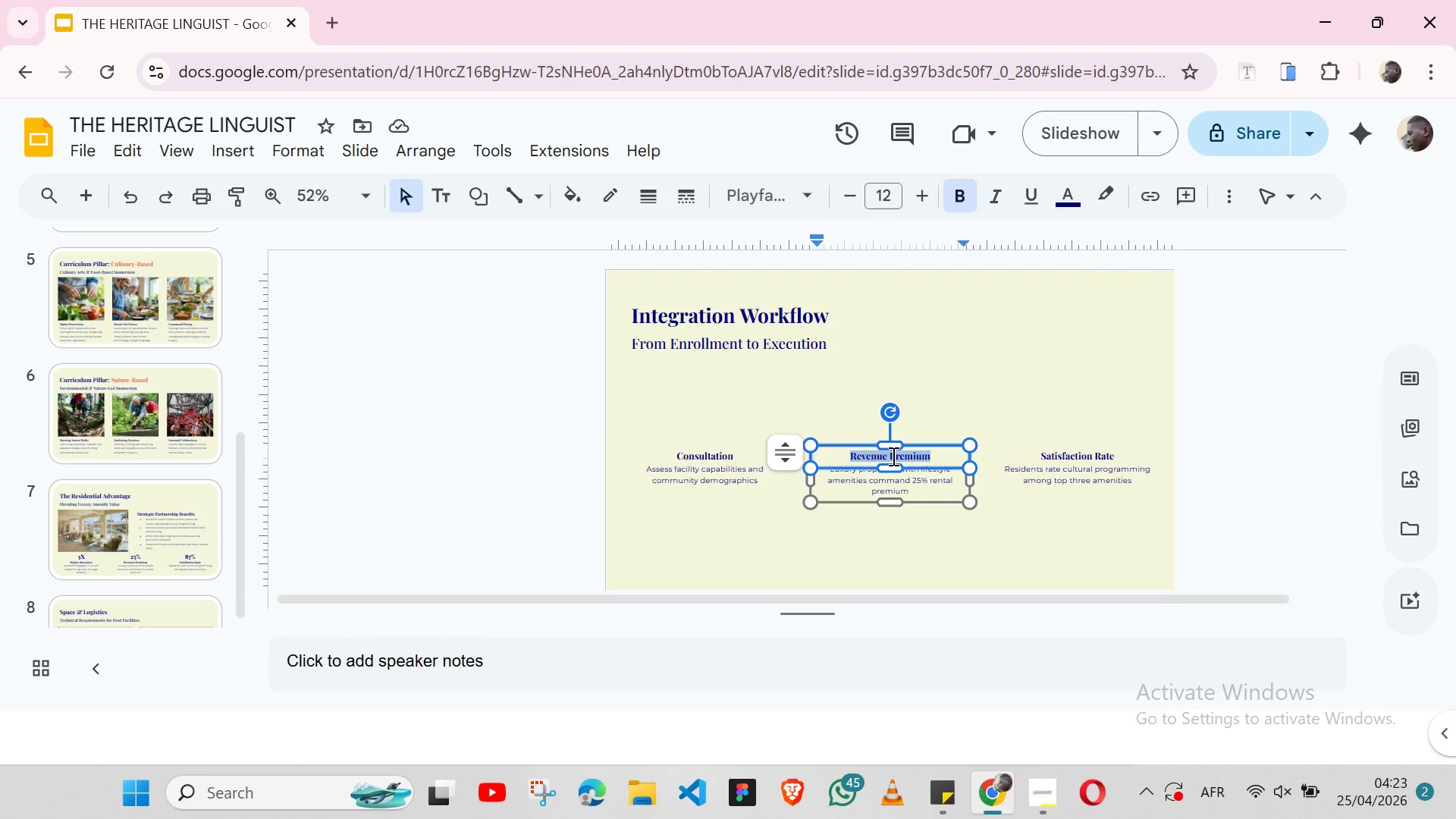 
key(Control+V)
 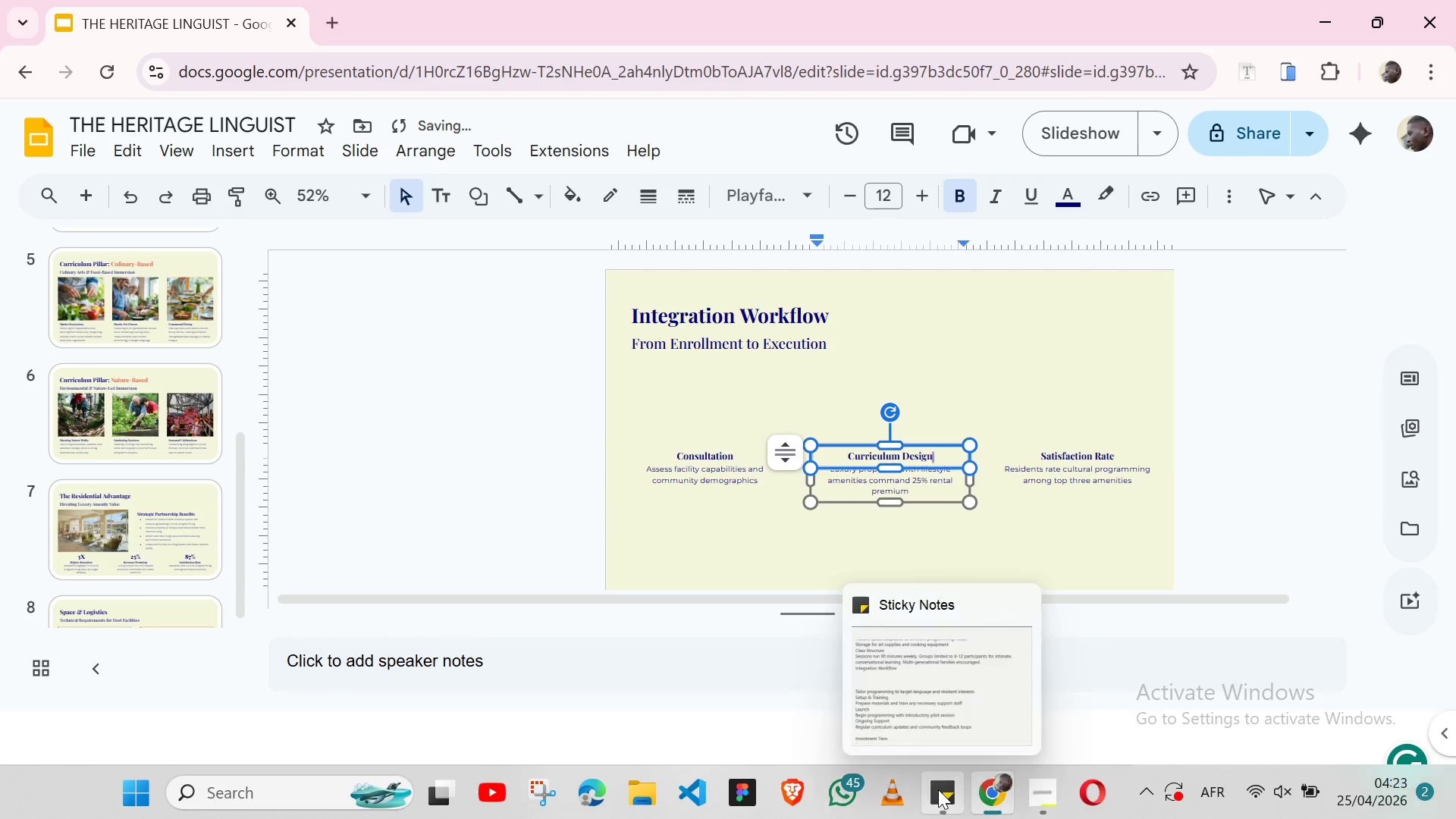 
left_click([938, 789])
 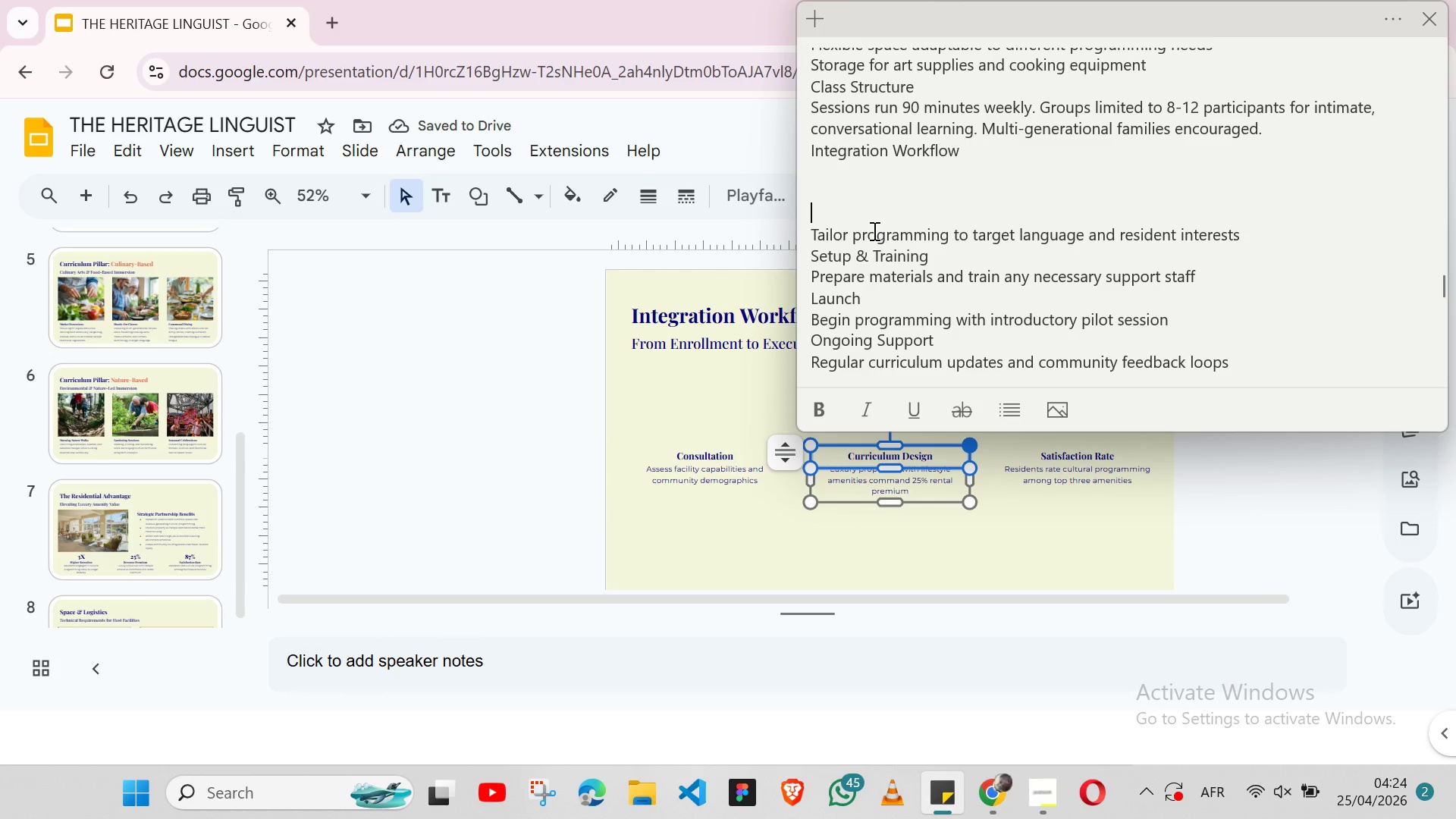 
double_click([873, 231])
 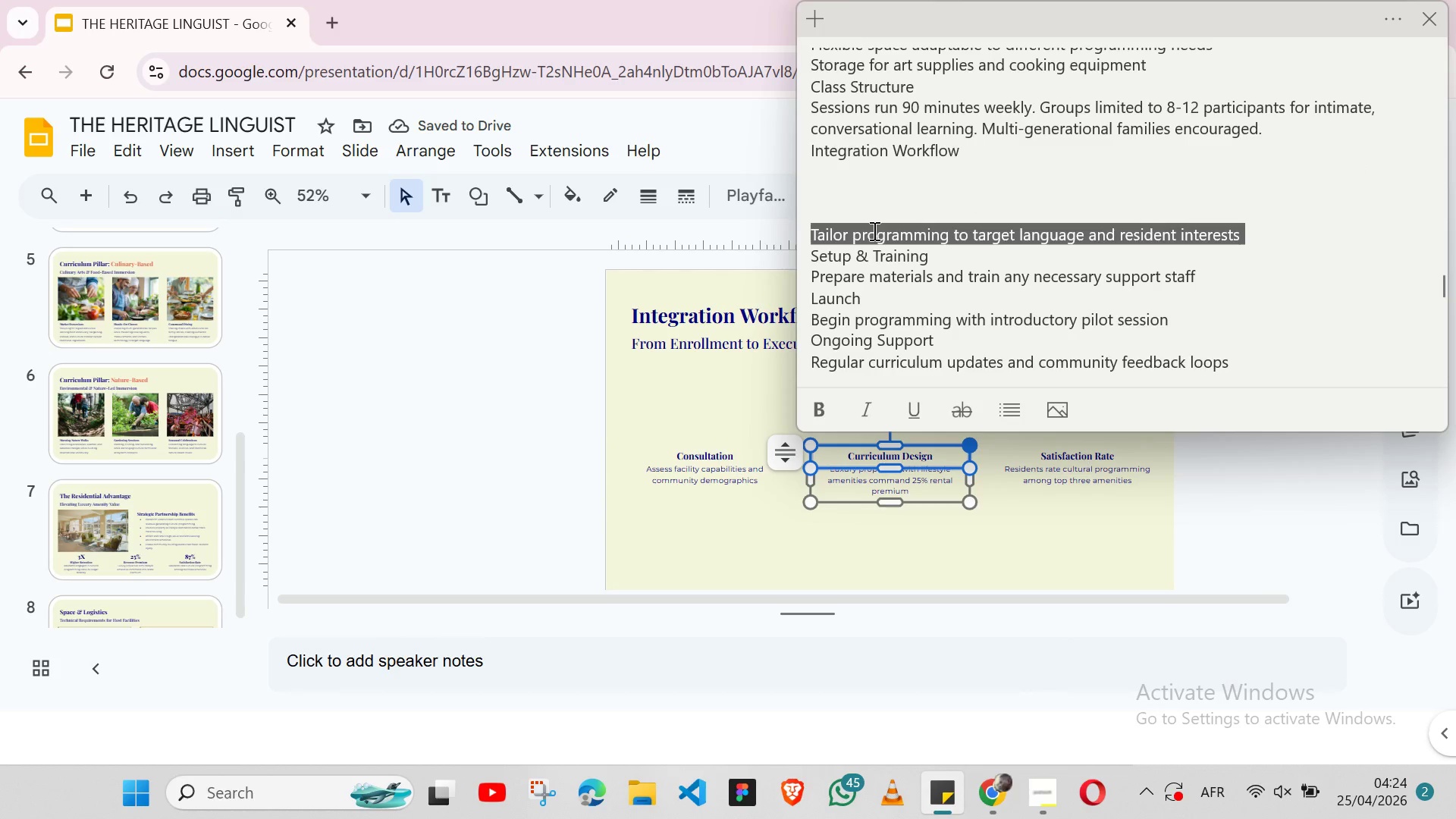 
triple_click([873, 231])
 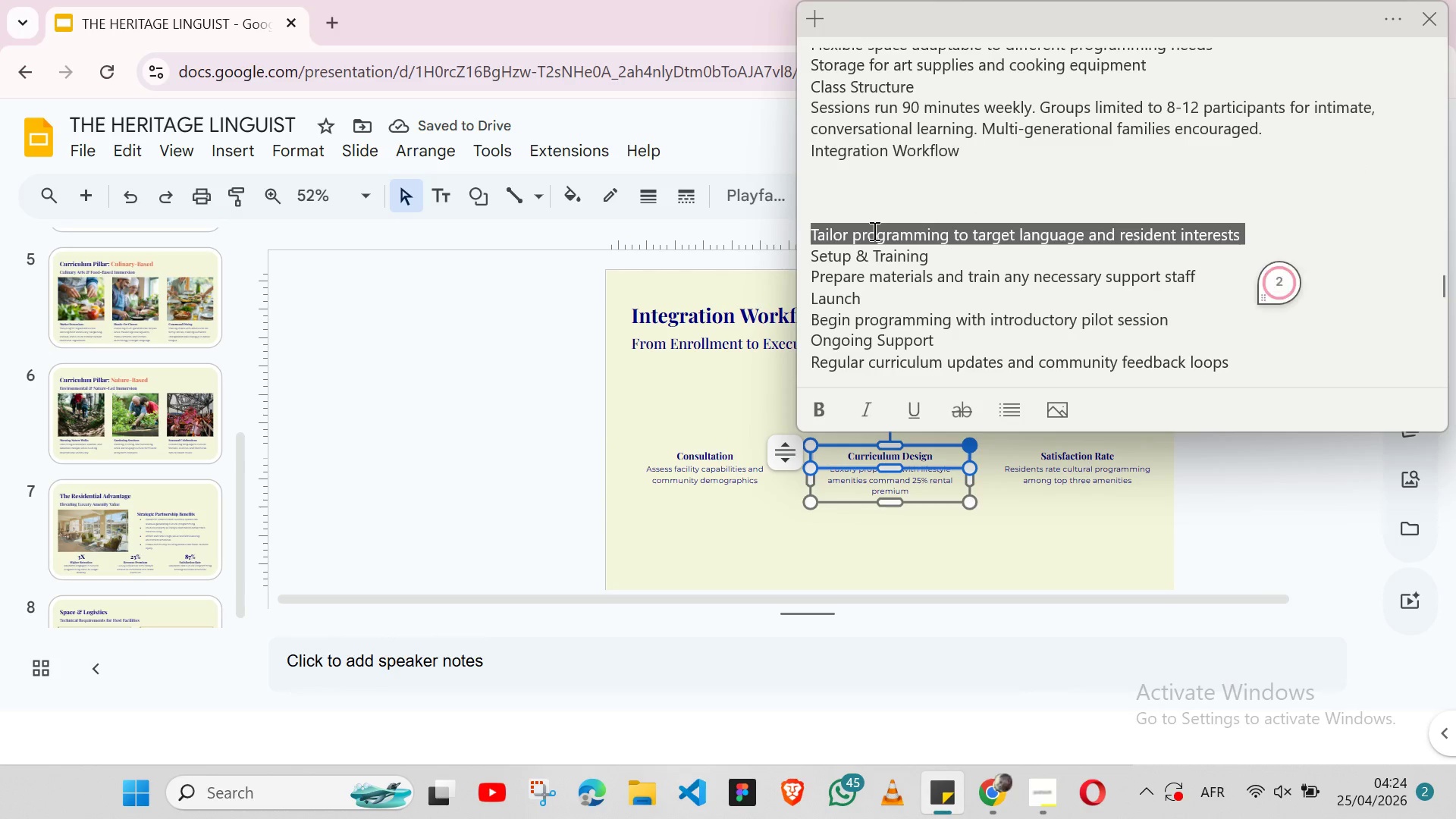 
key(Shift+ArrowLeft)
 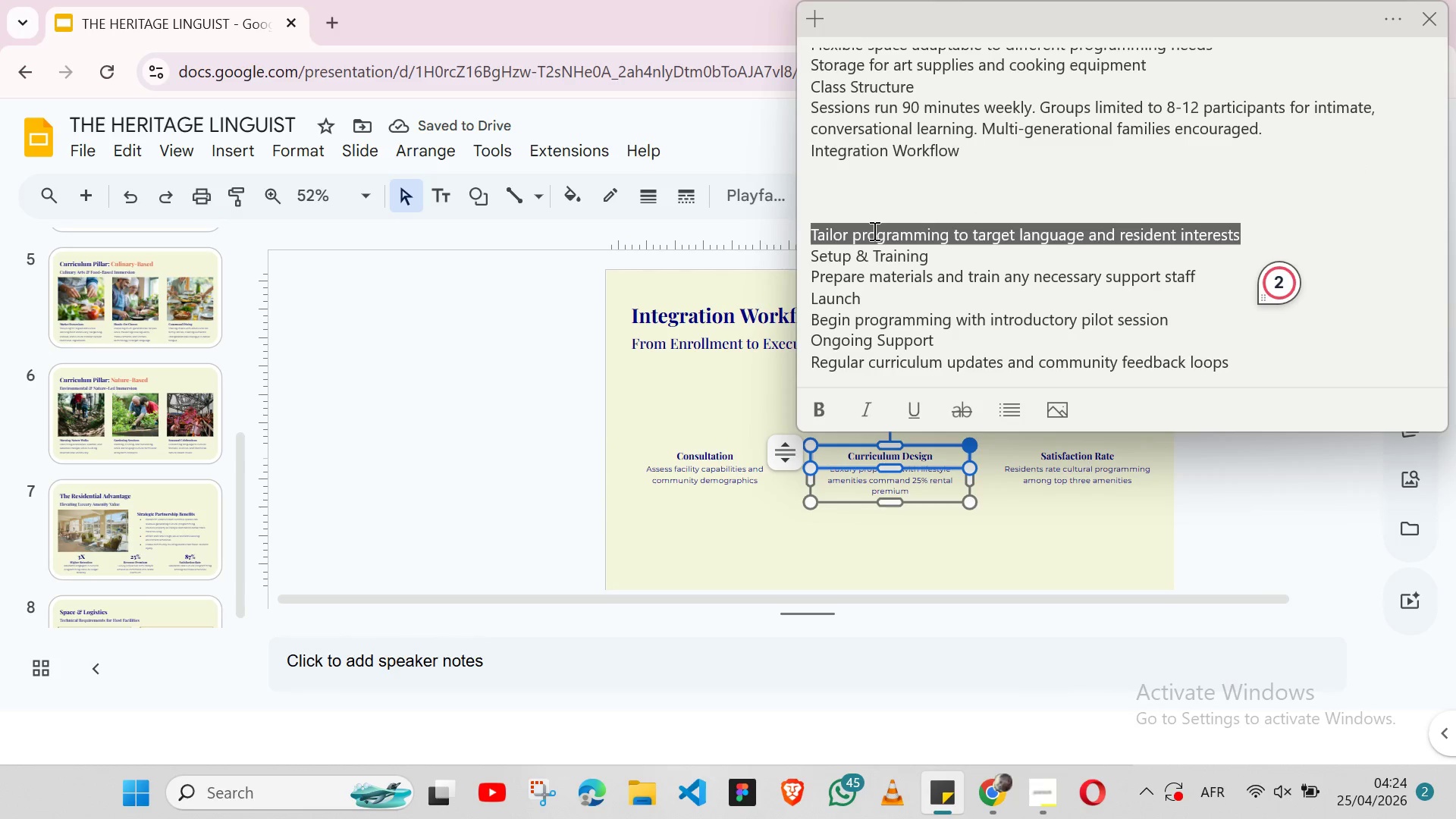 
key(Control+X)
 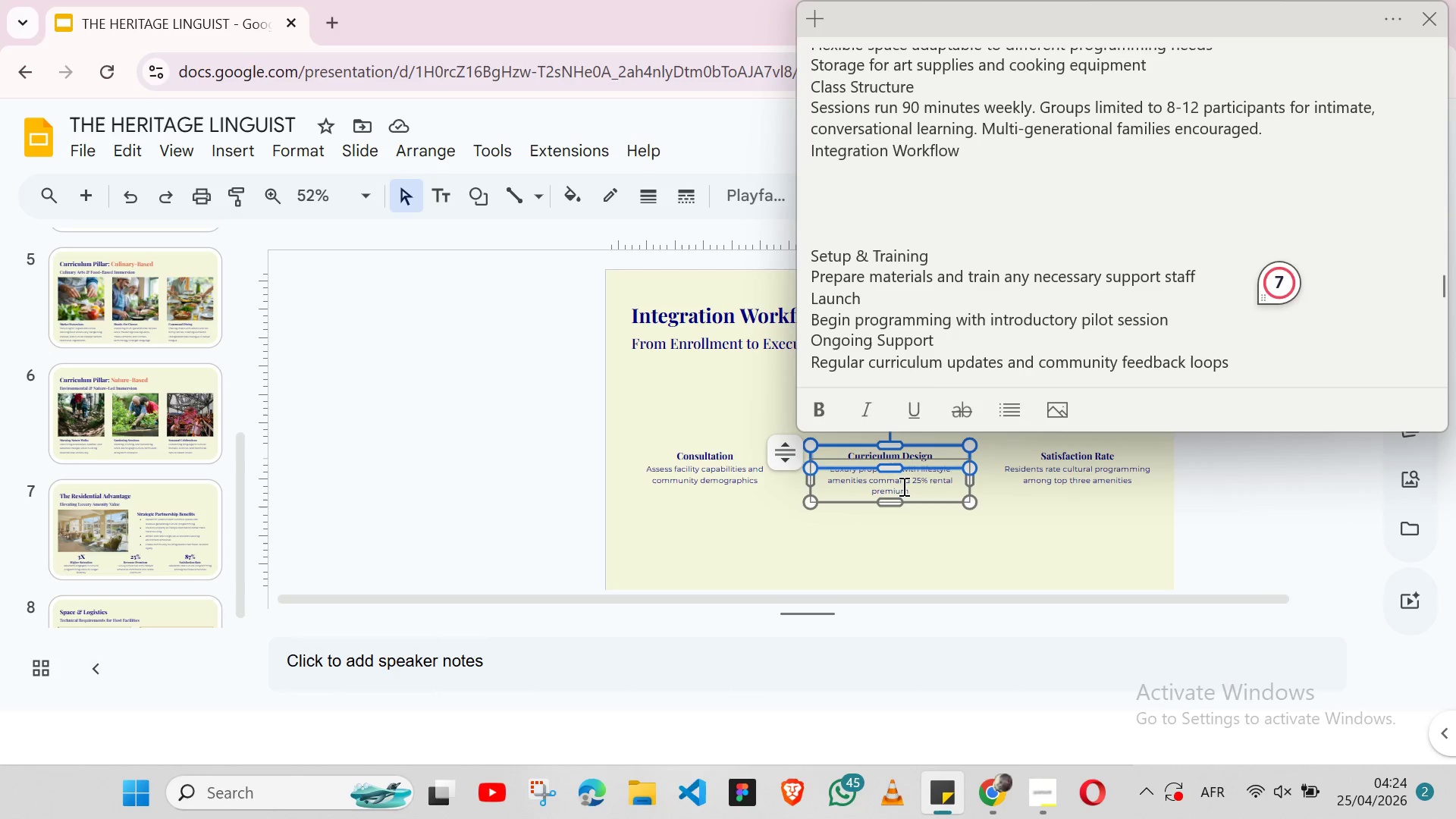 
double_click([902, 484])
 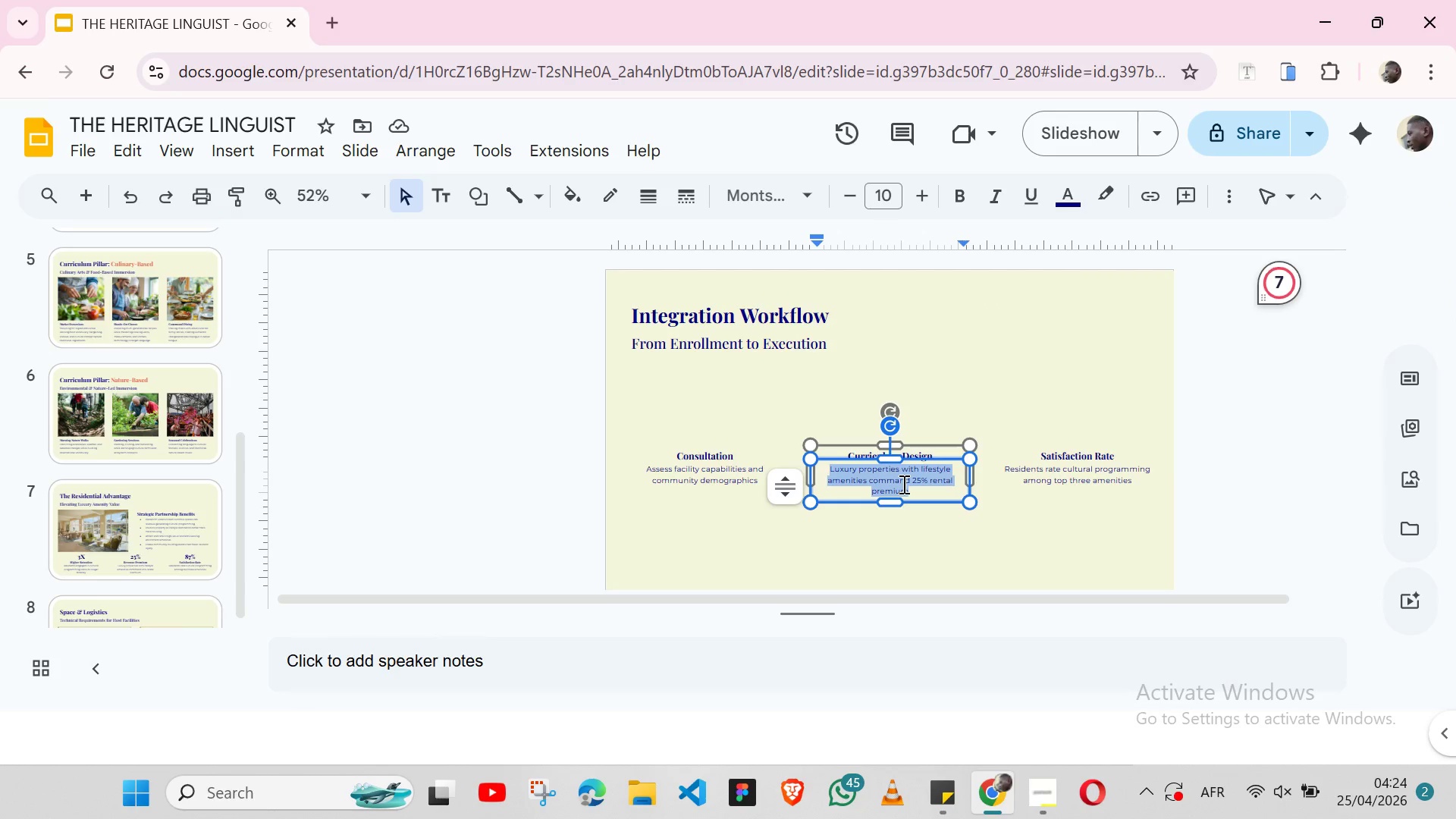 
triple_click([902, 484])
 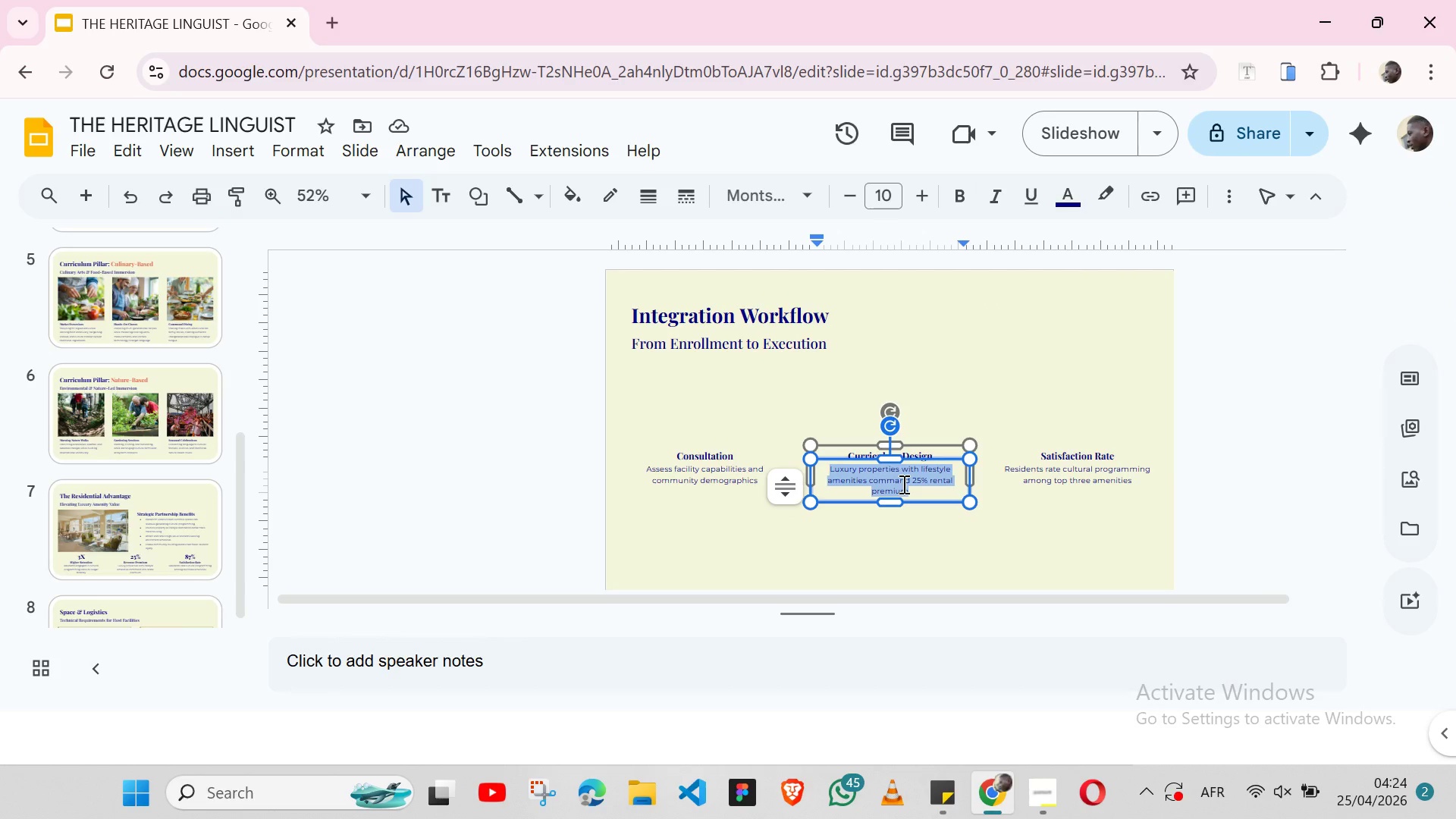 
key(Control+V)
 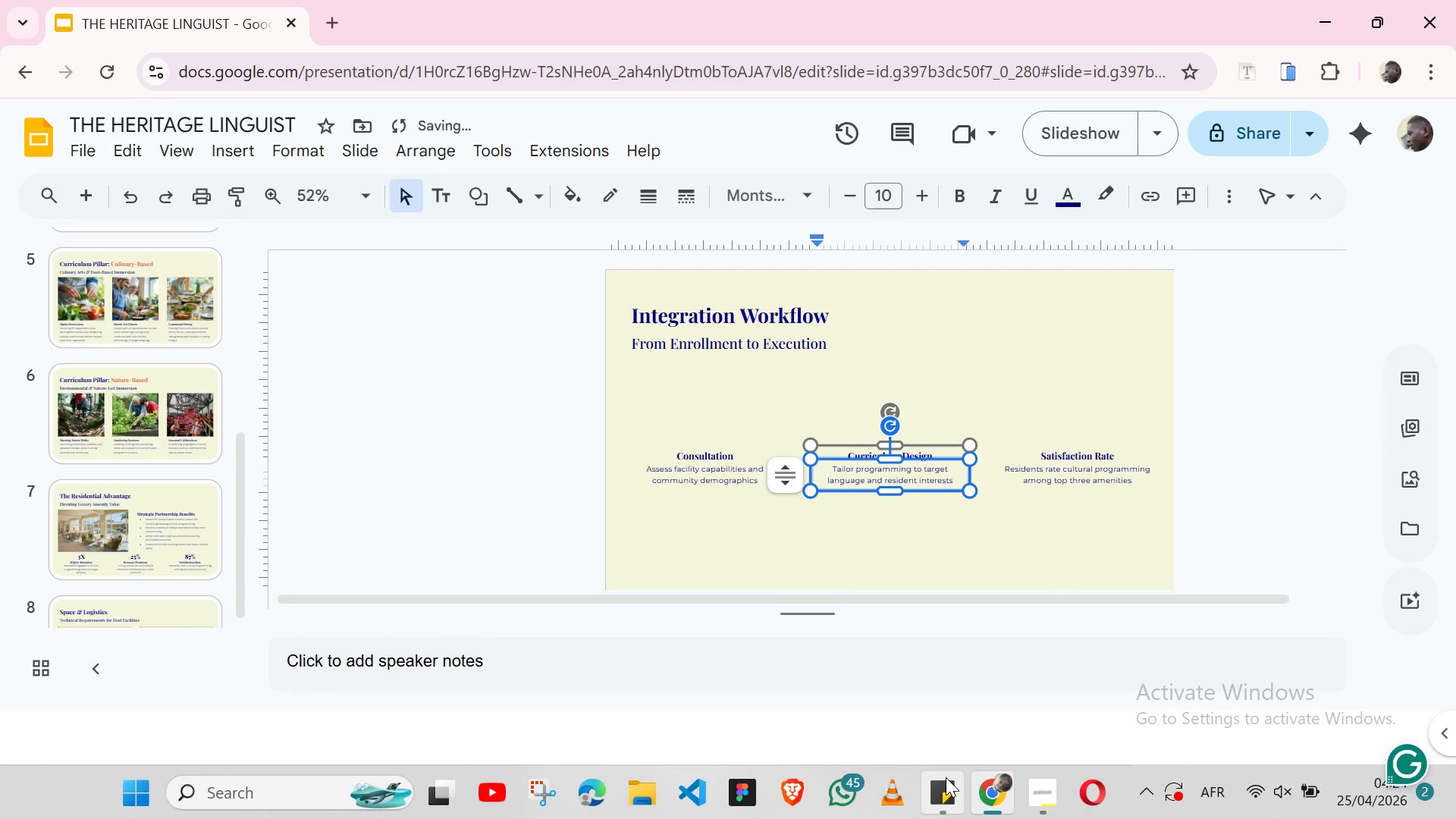 
left_click([946, 777])
 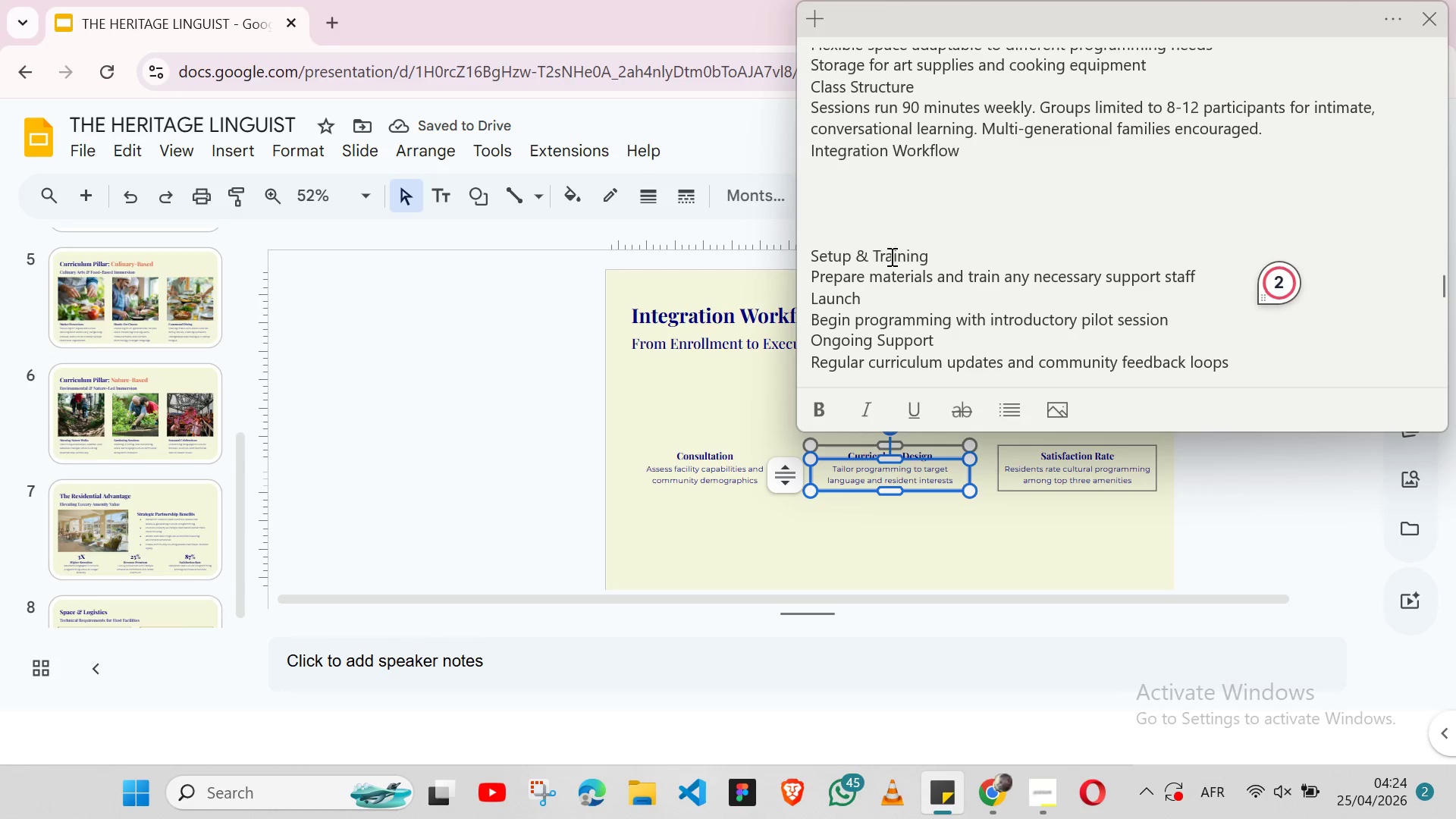 
double_click([885, 255])
 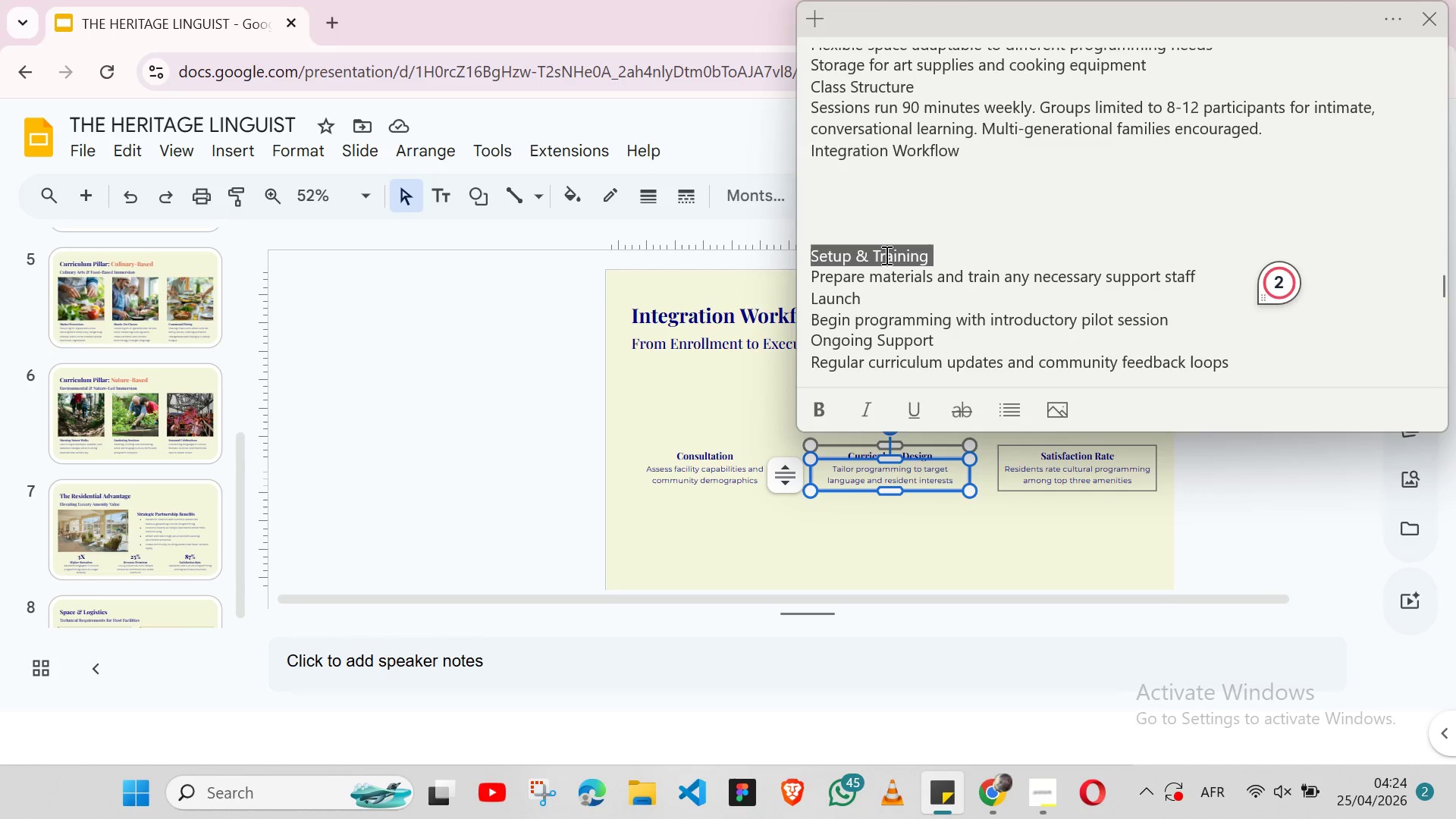 
triple_click([885, 255])
 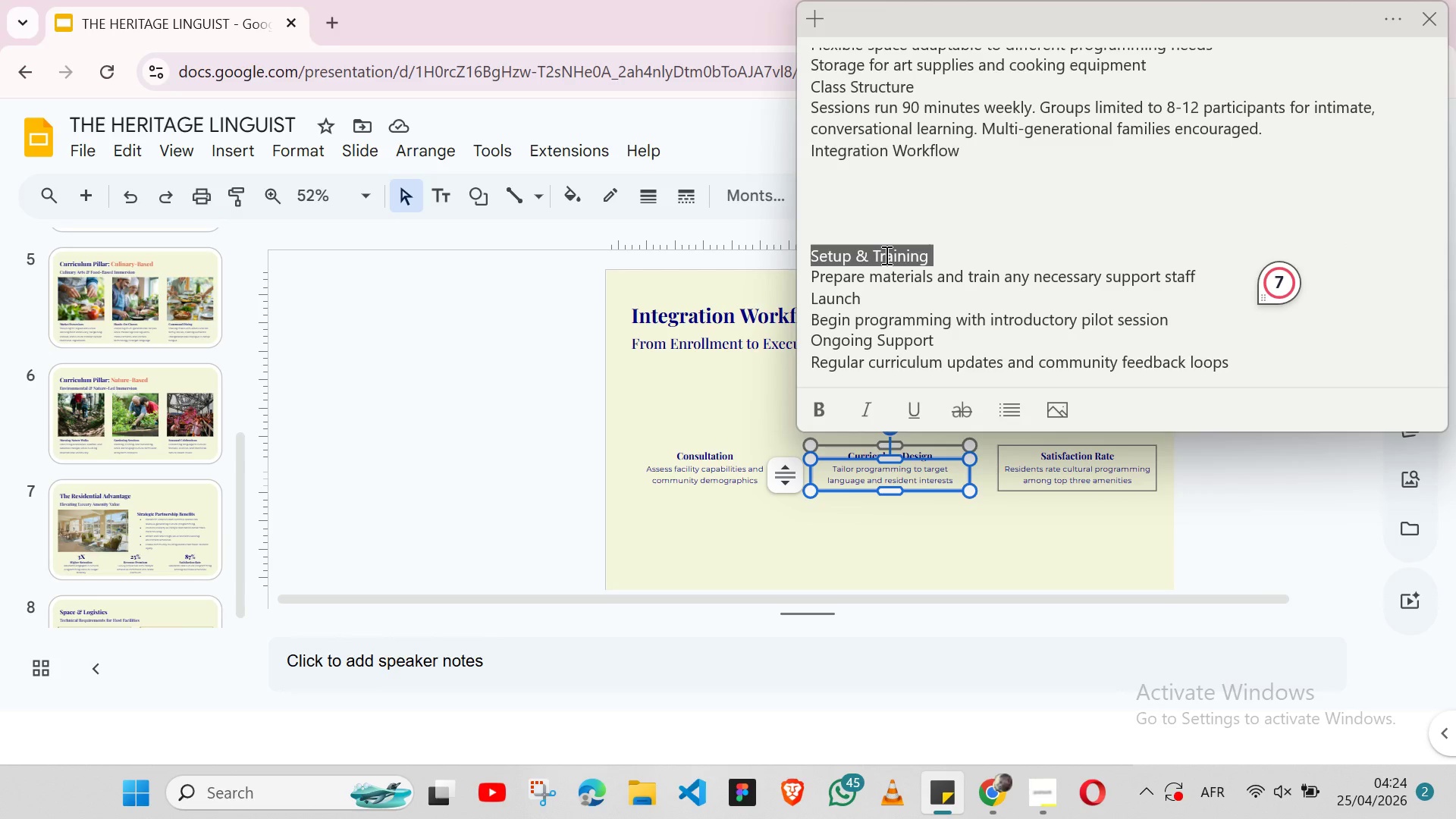 
key(Shift+ArrowLeft)
 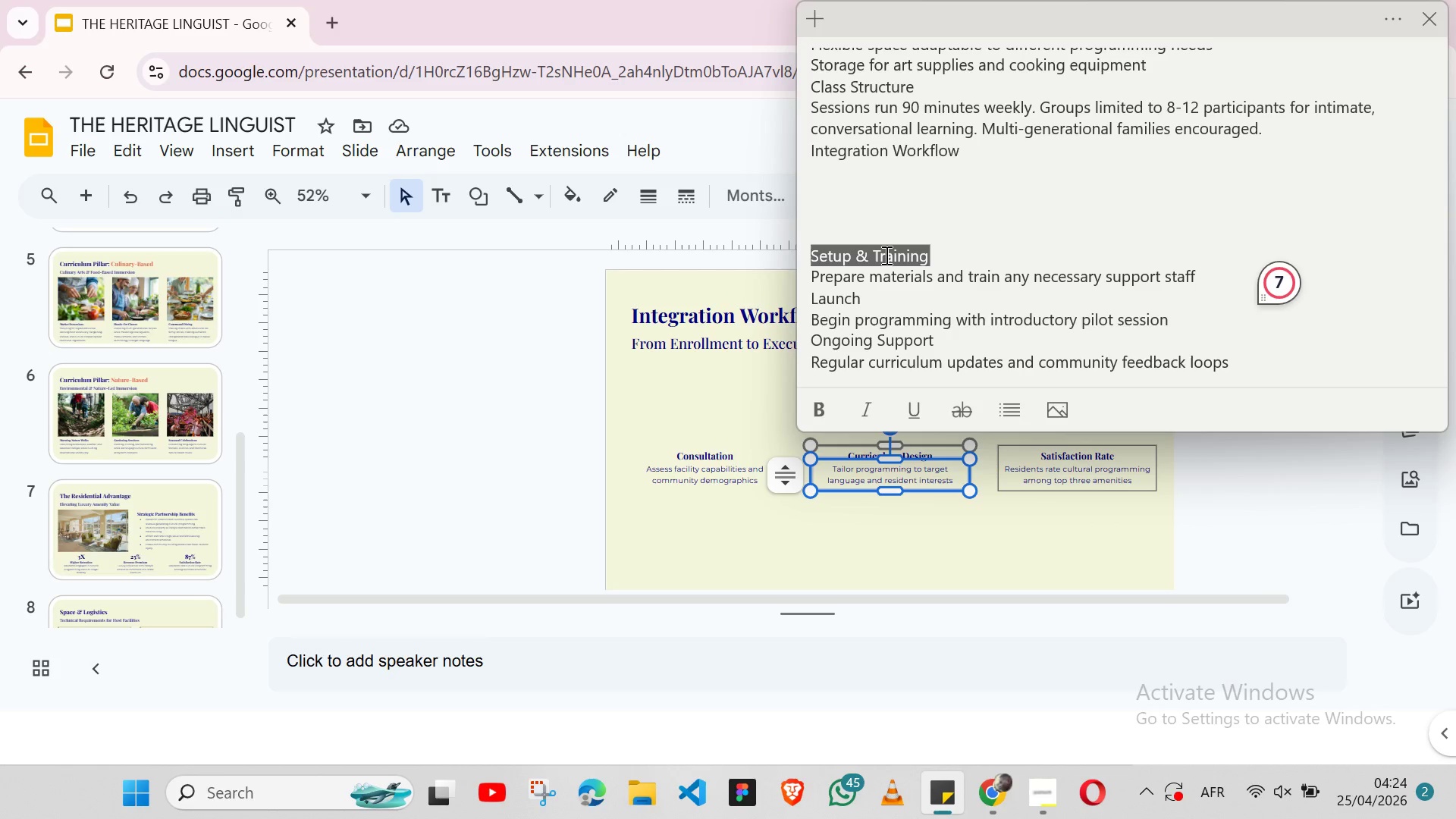 
key(Control+X)
 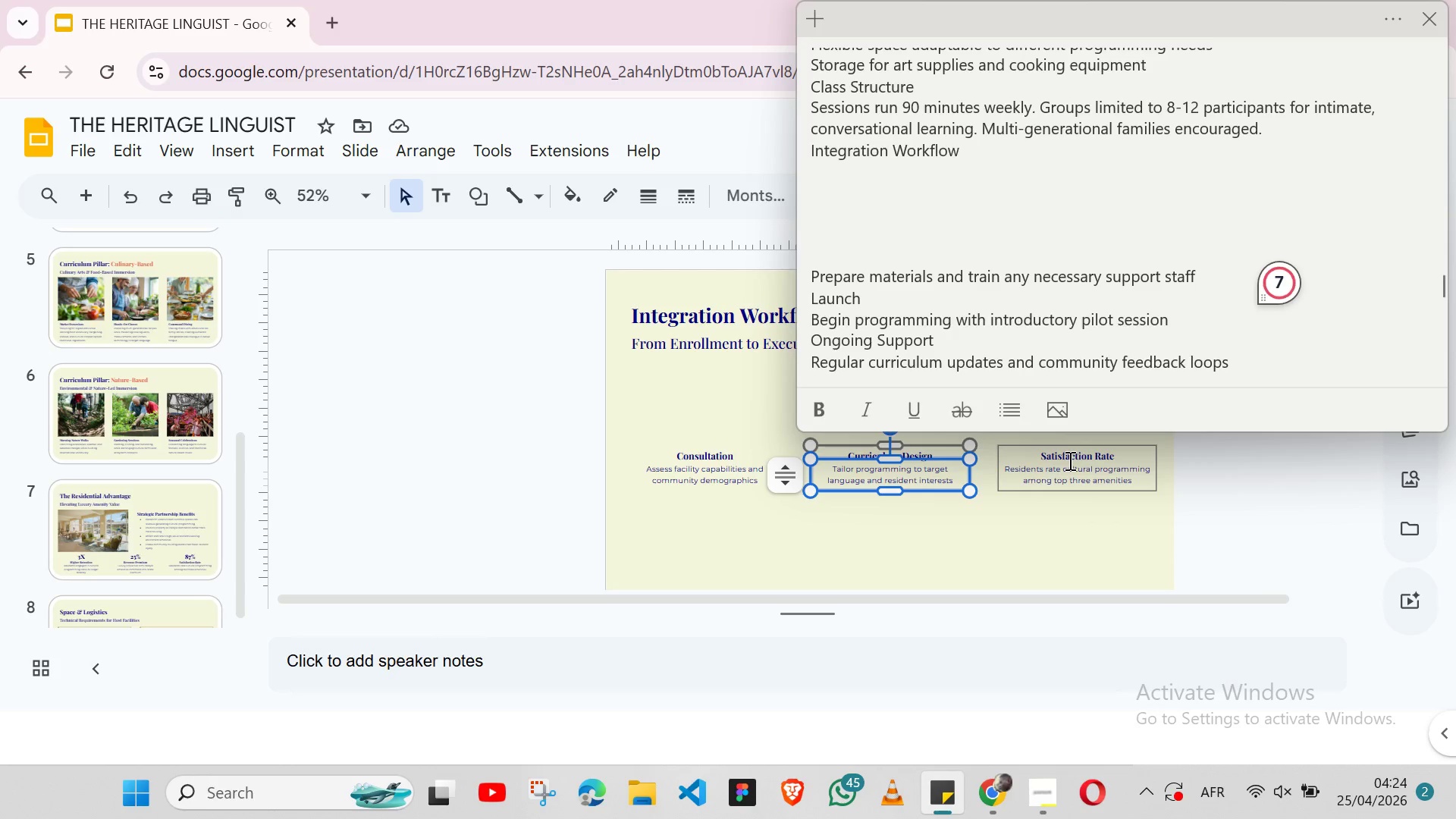 
double_click([1068, 460])
 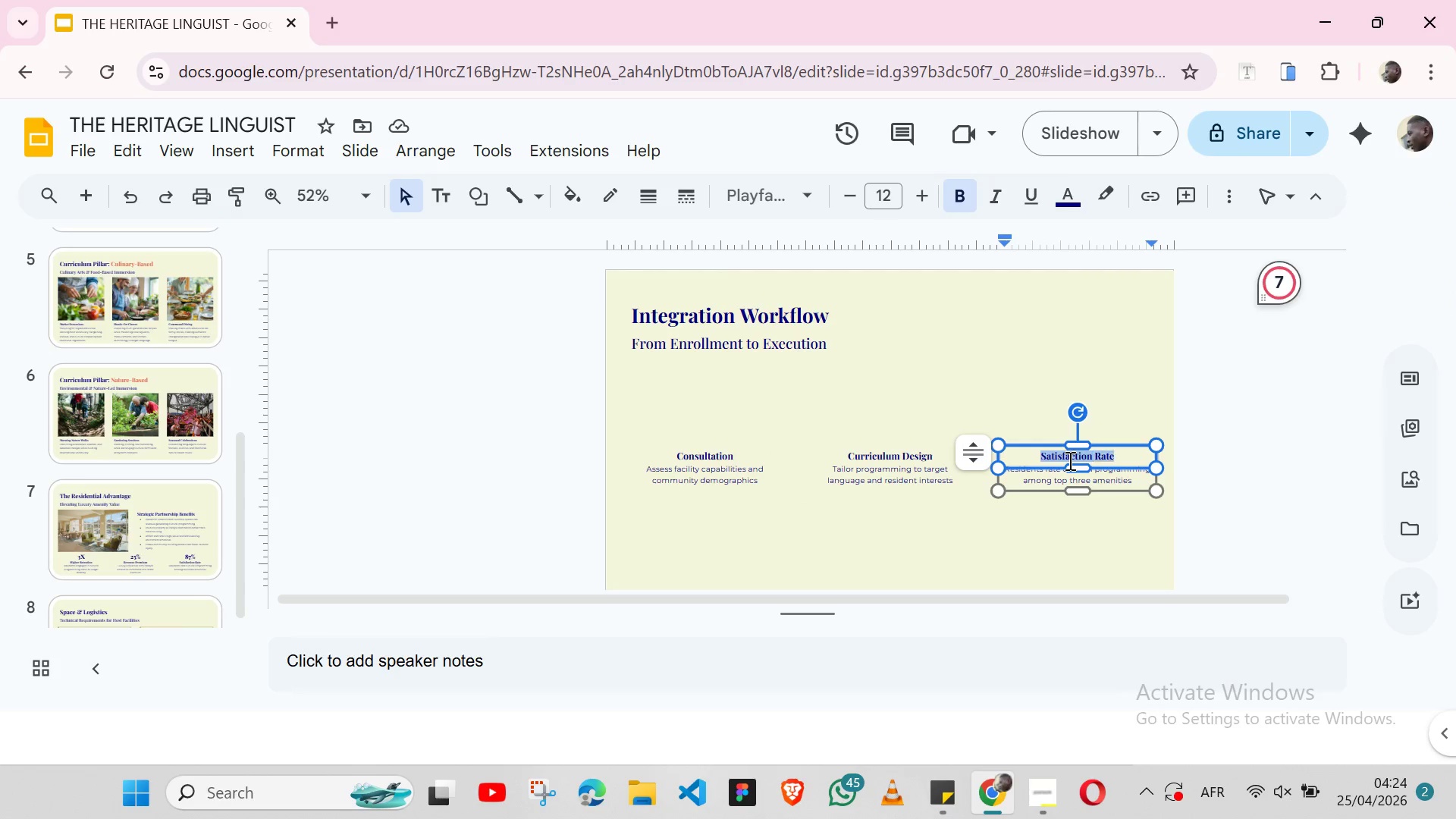 
triple_click([1068, 460])
 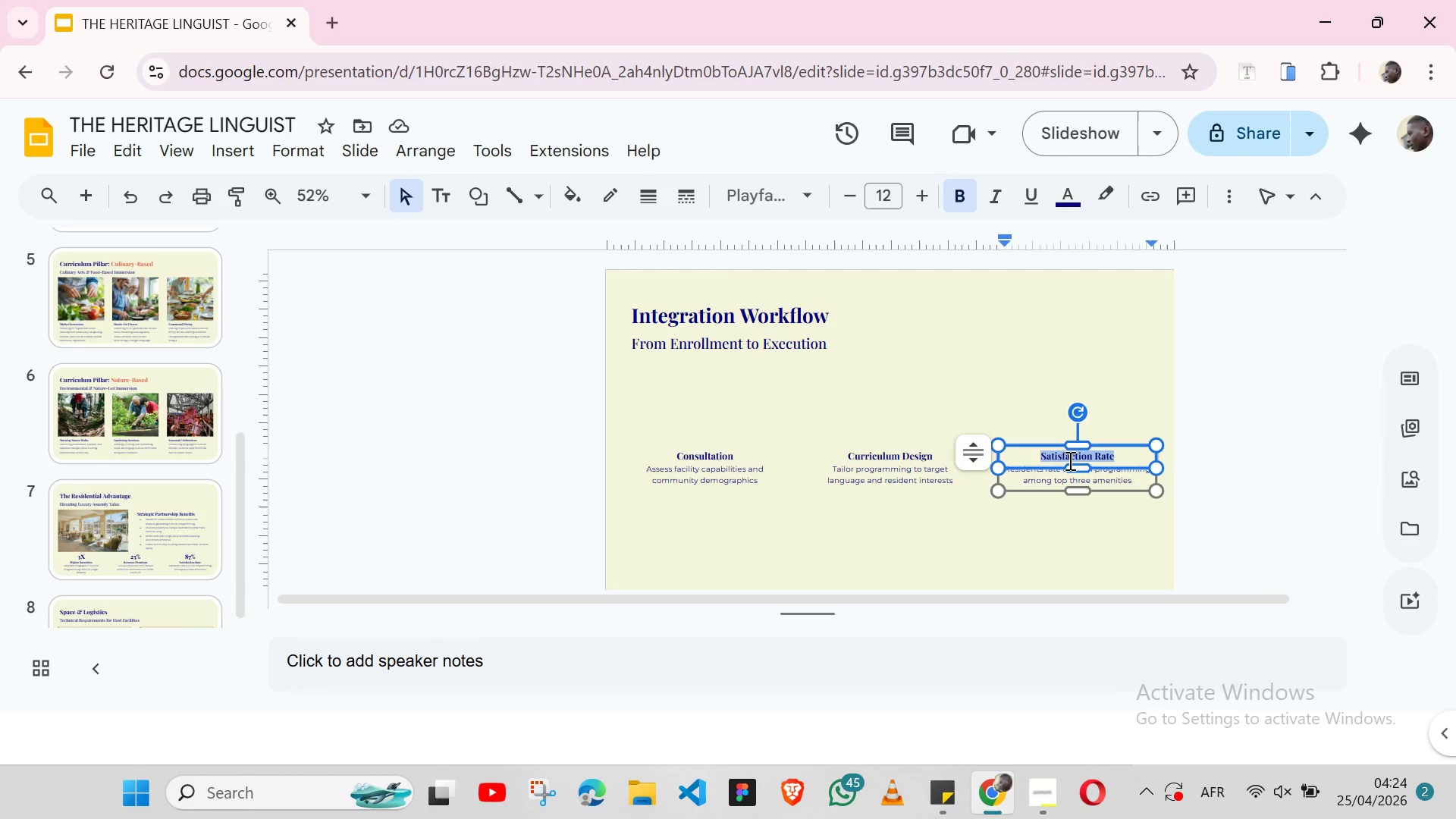 
key(Control+V)
 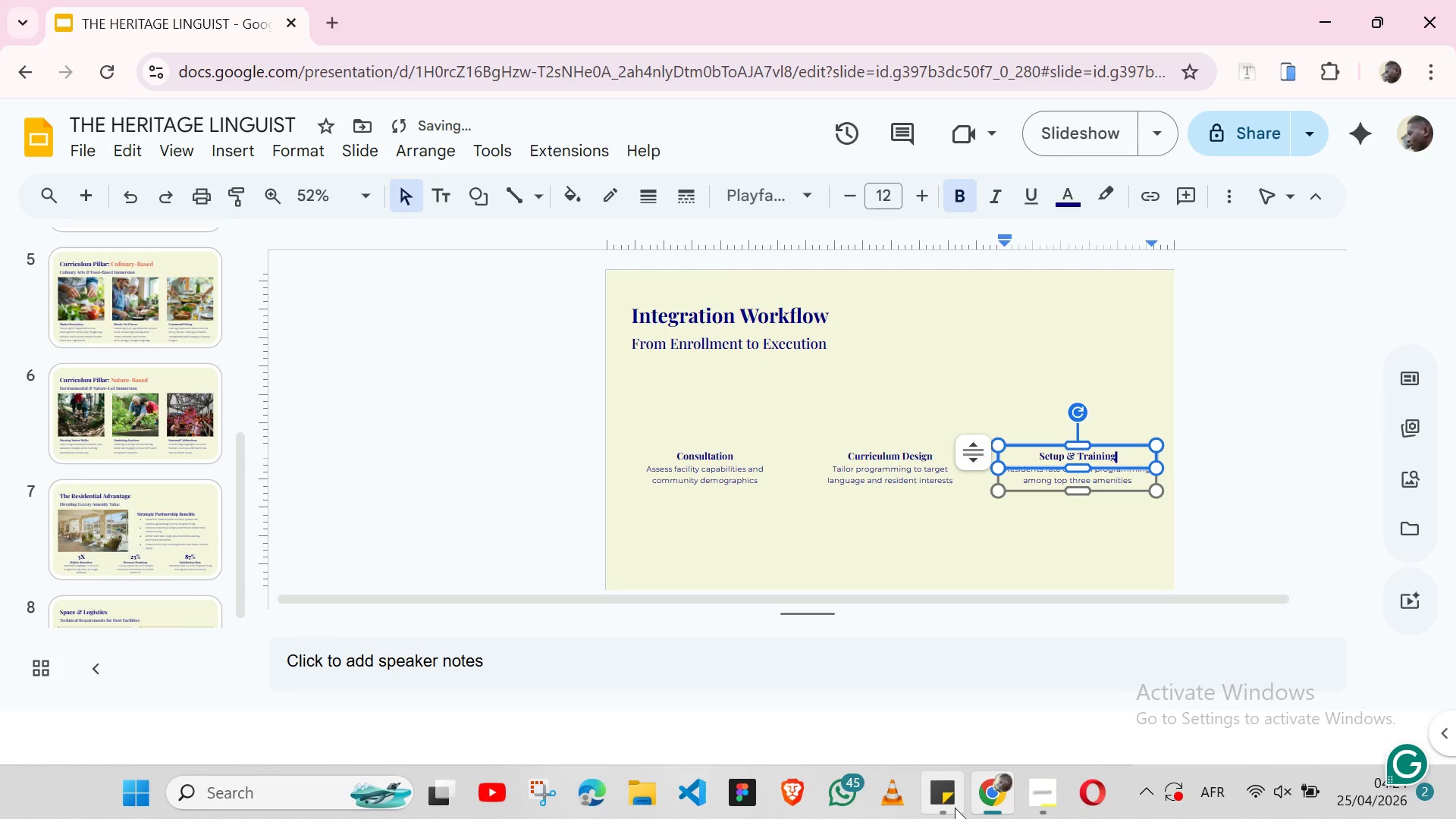 
left_click([955, 808])
 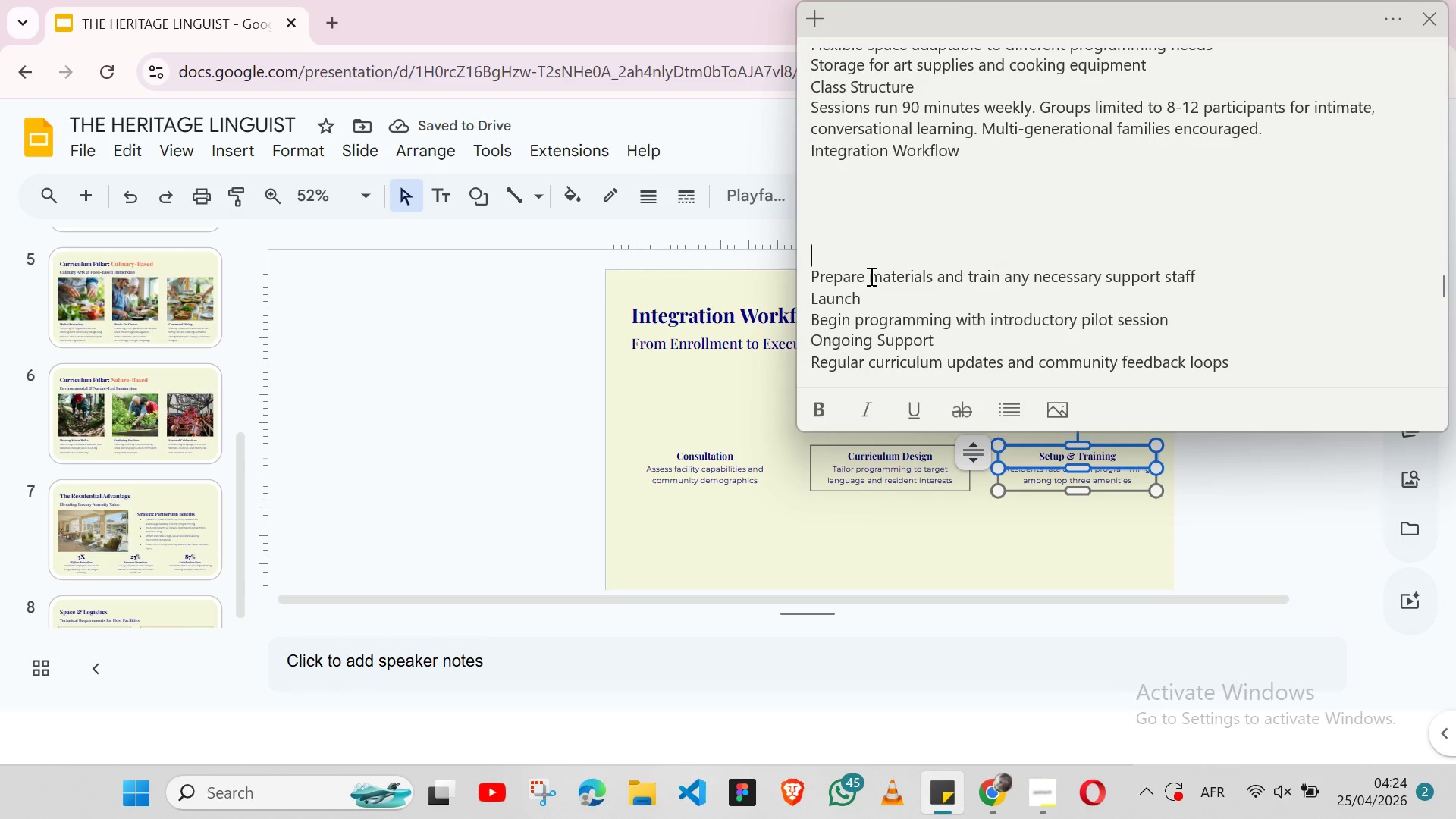 
double_click([870, 276])
 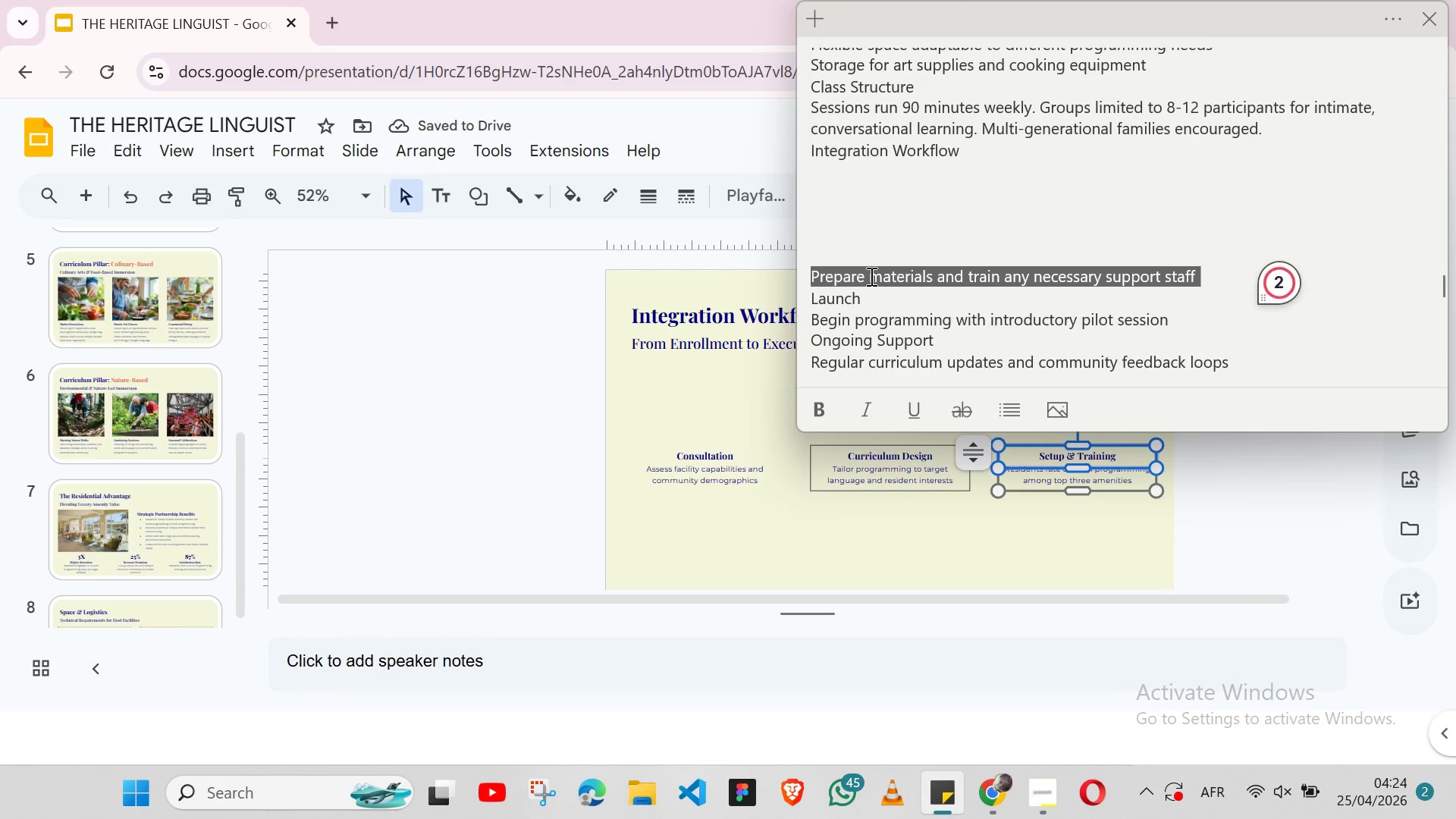 
key(Shift+ArrowLeft)
 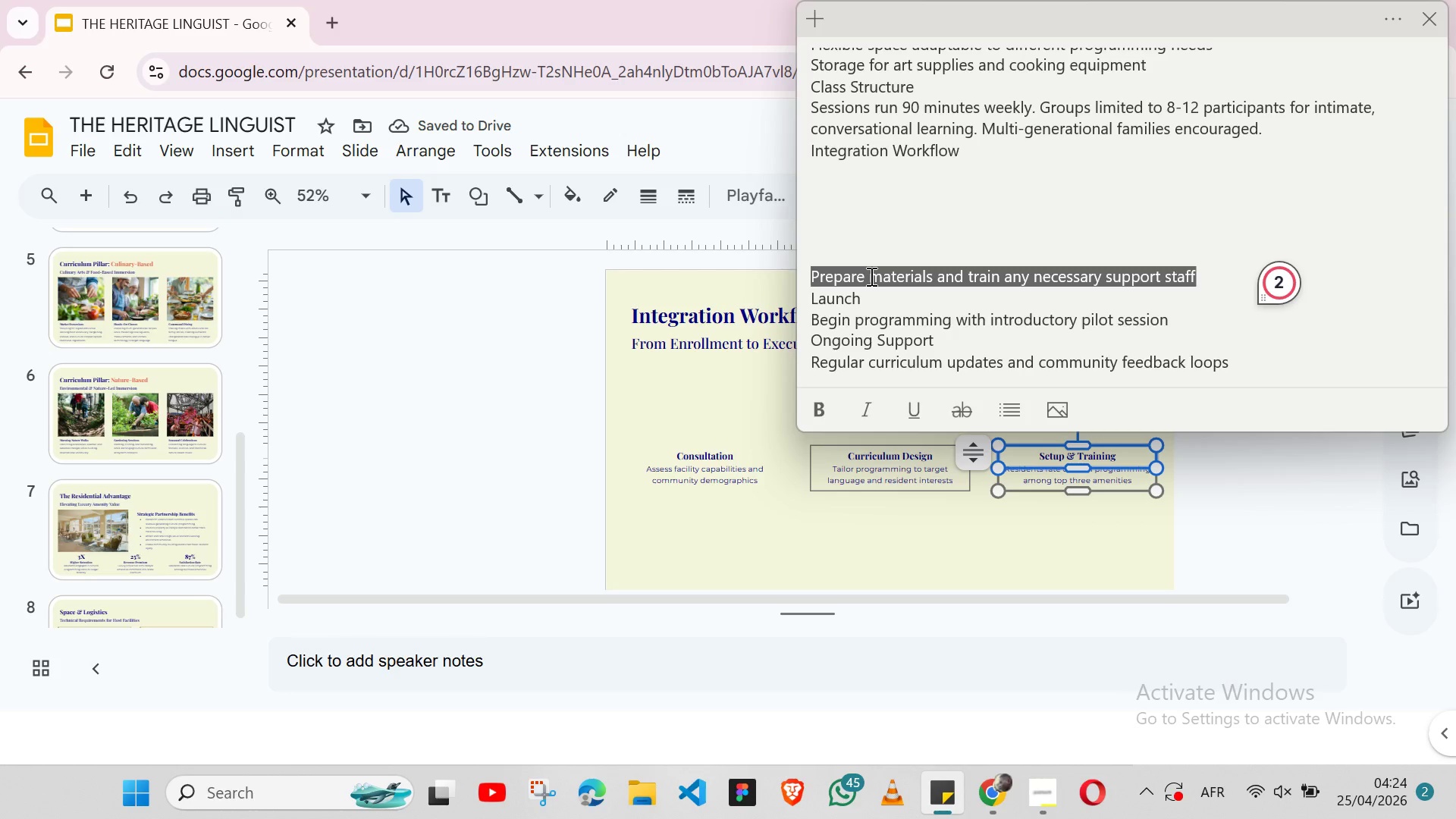 
key(Control+X)
 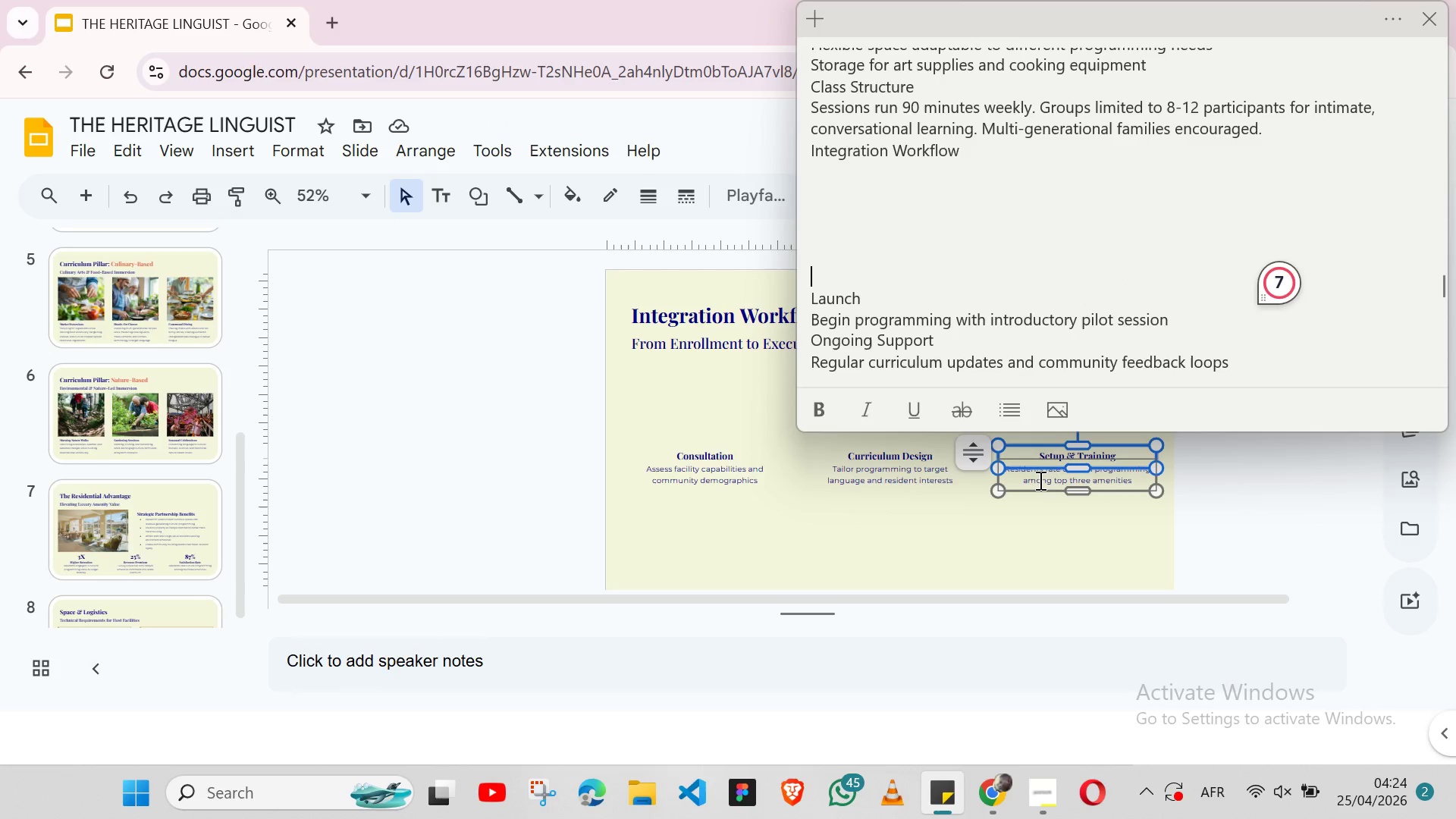 
double_click([1039, 480])
 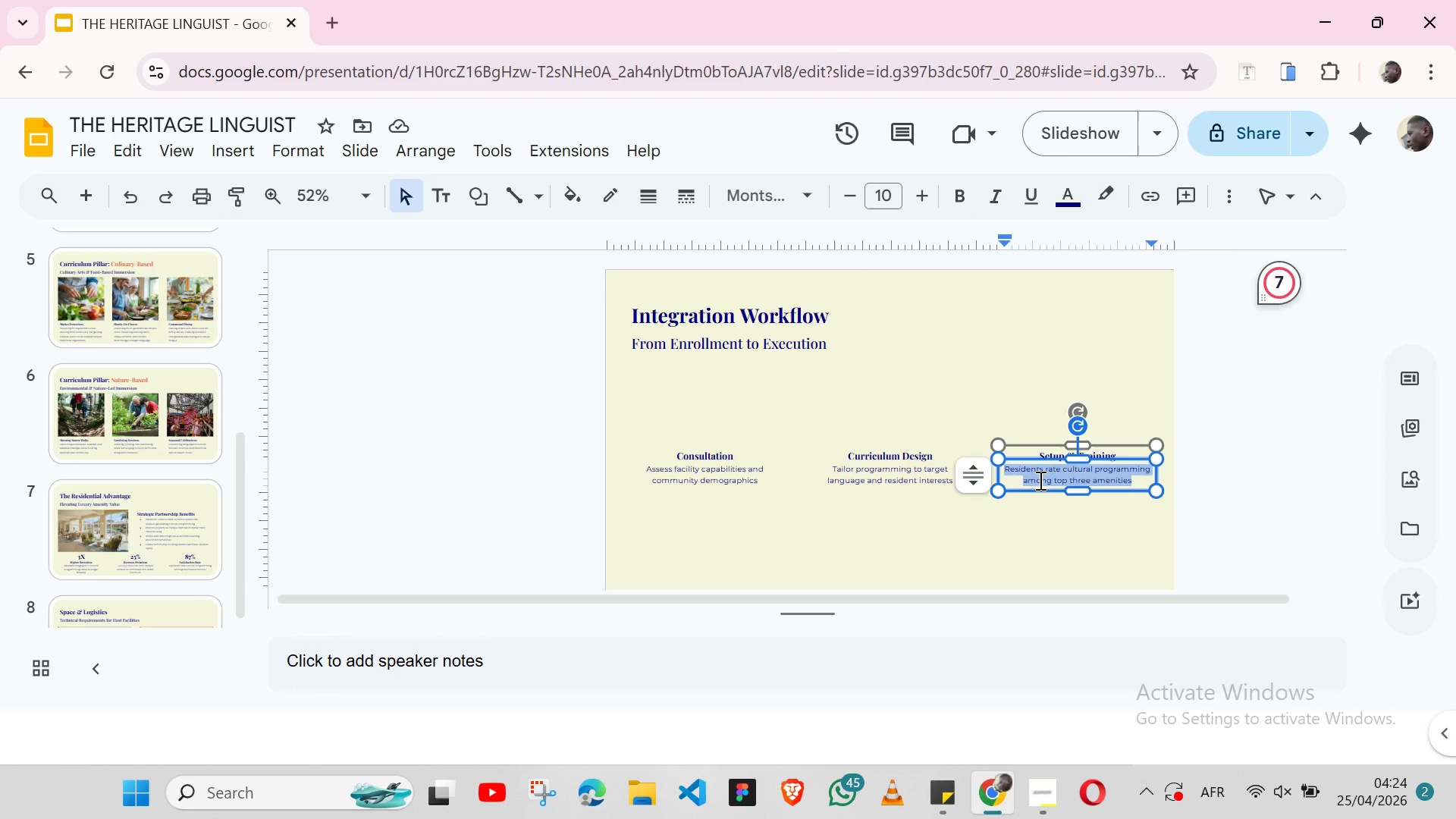 
triple_click([1039, 480])
 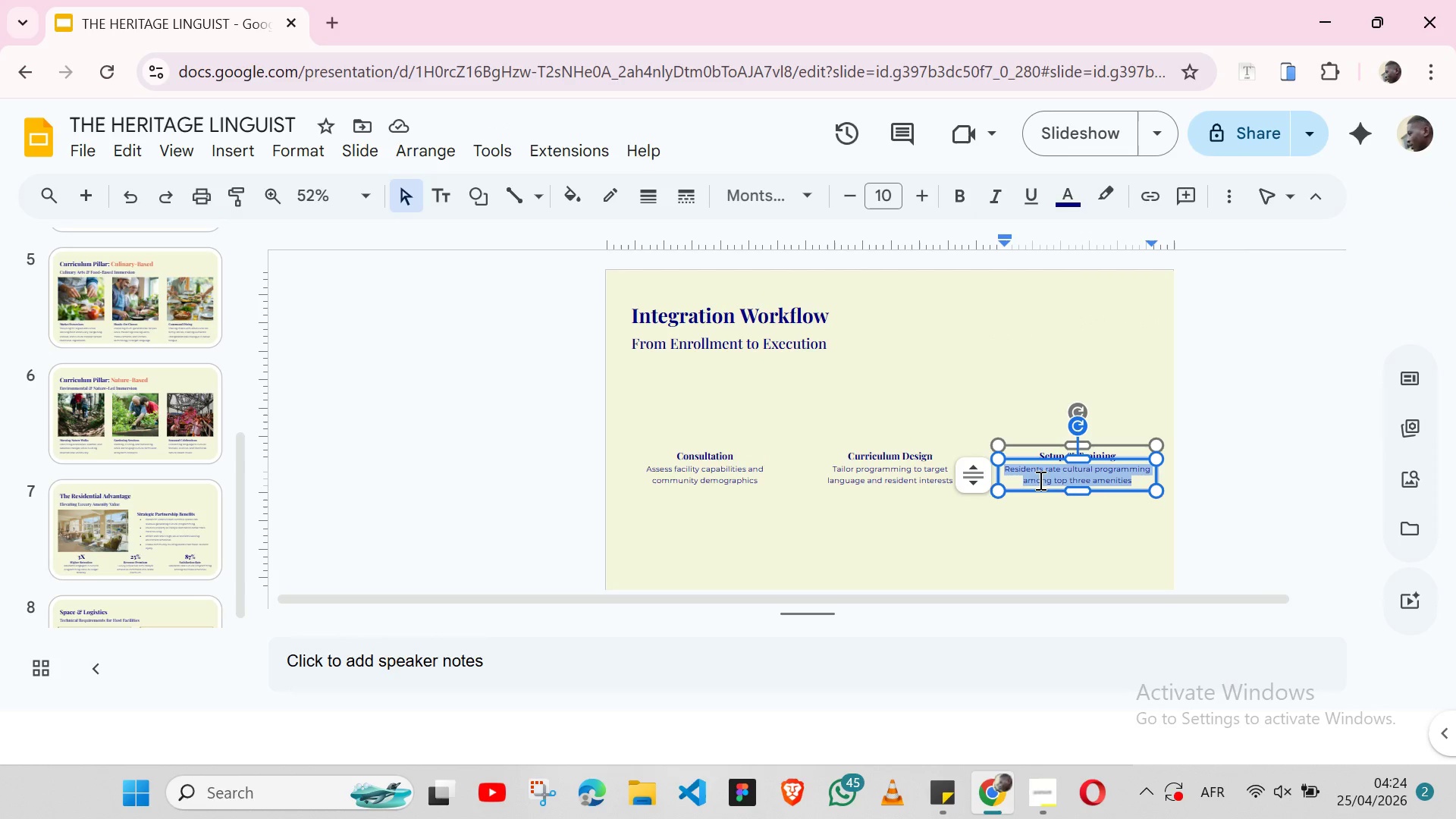 
key(Control+ControlLeft)
 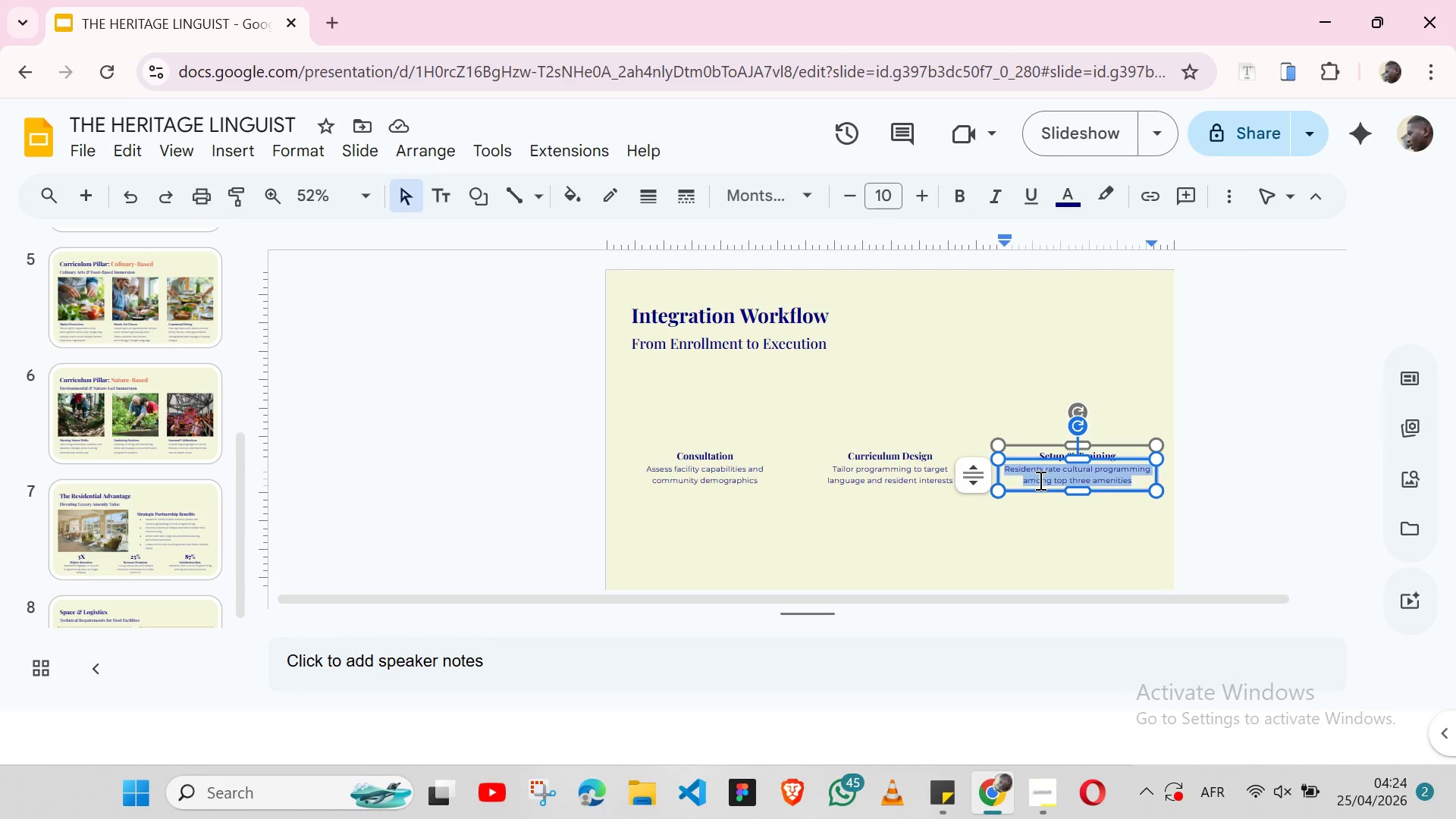 
key(Control+V)
 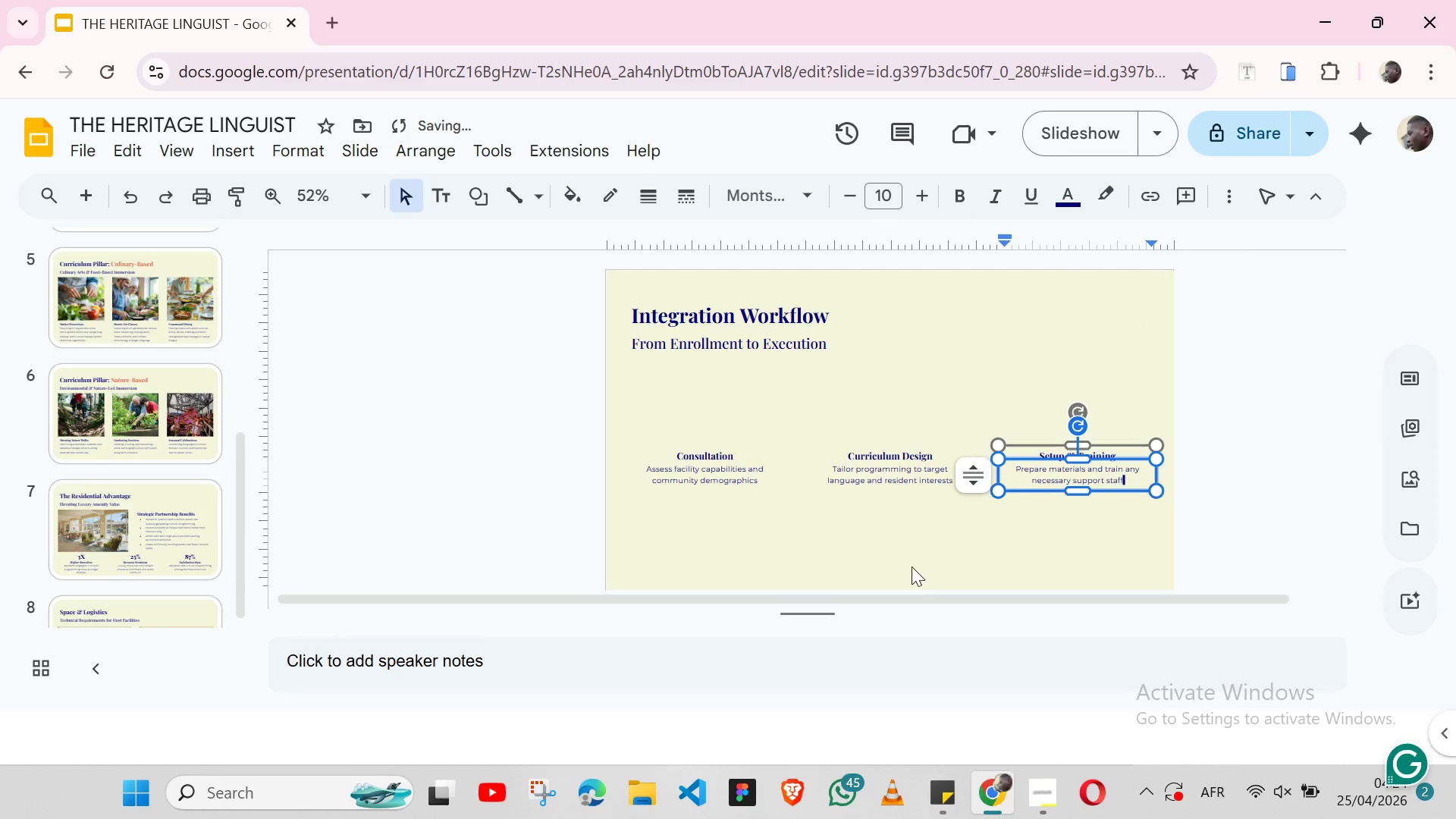 
left_click([912, 566])
 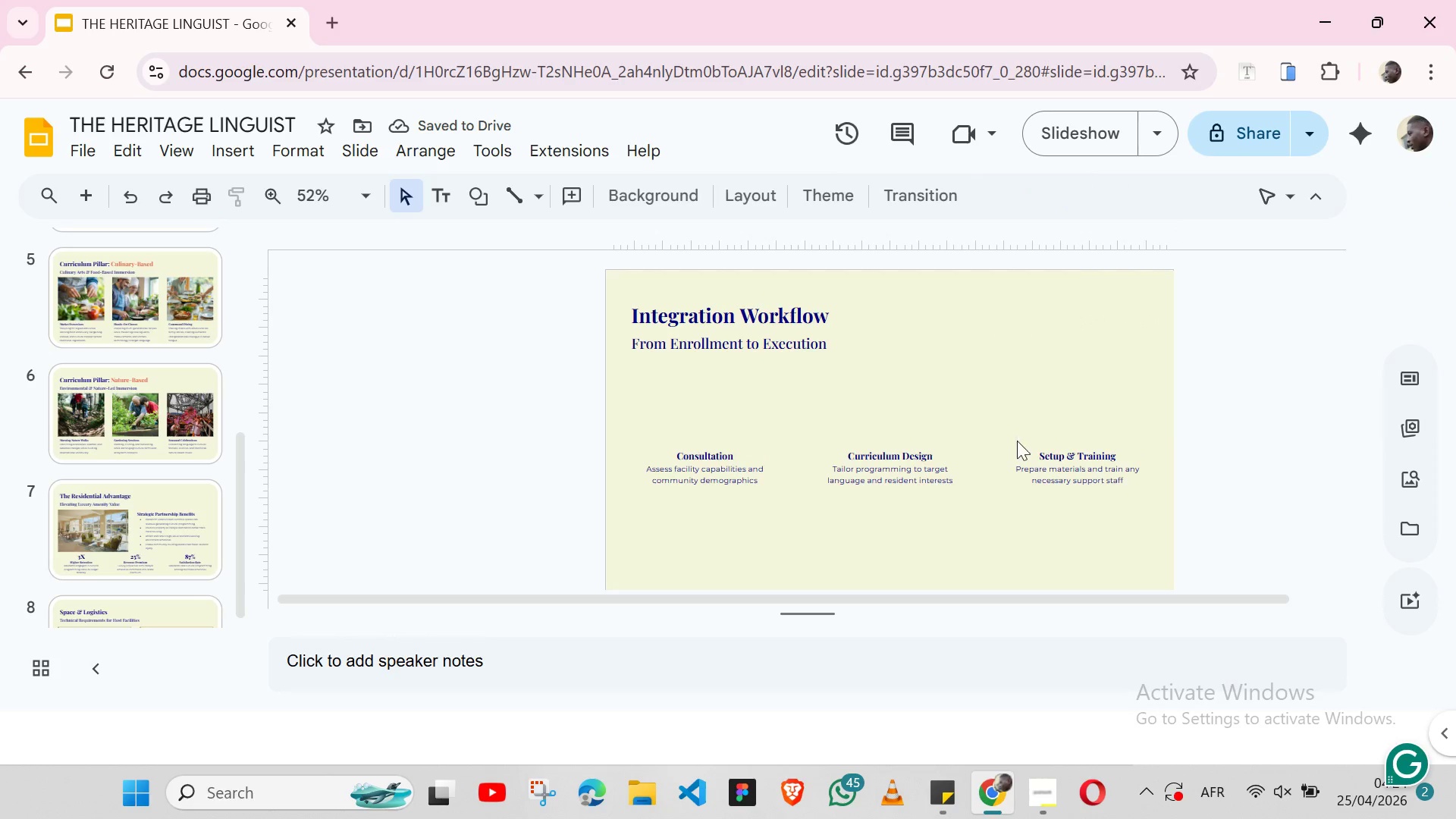 
left_click([1017, 441])
 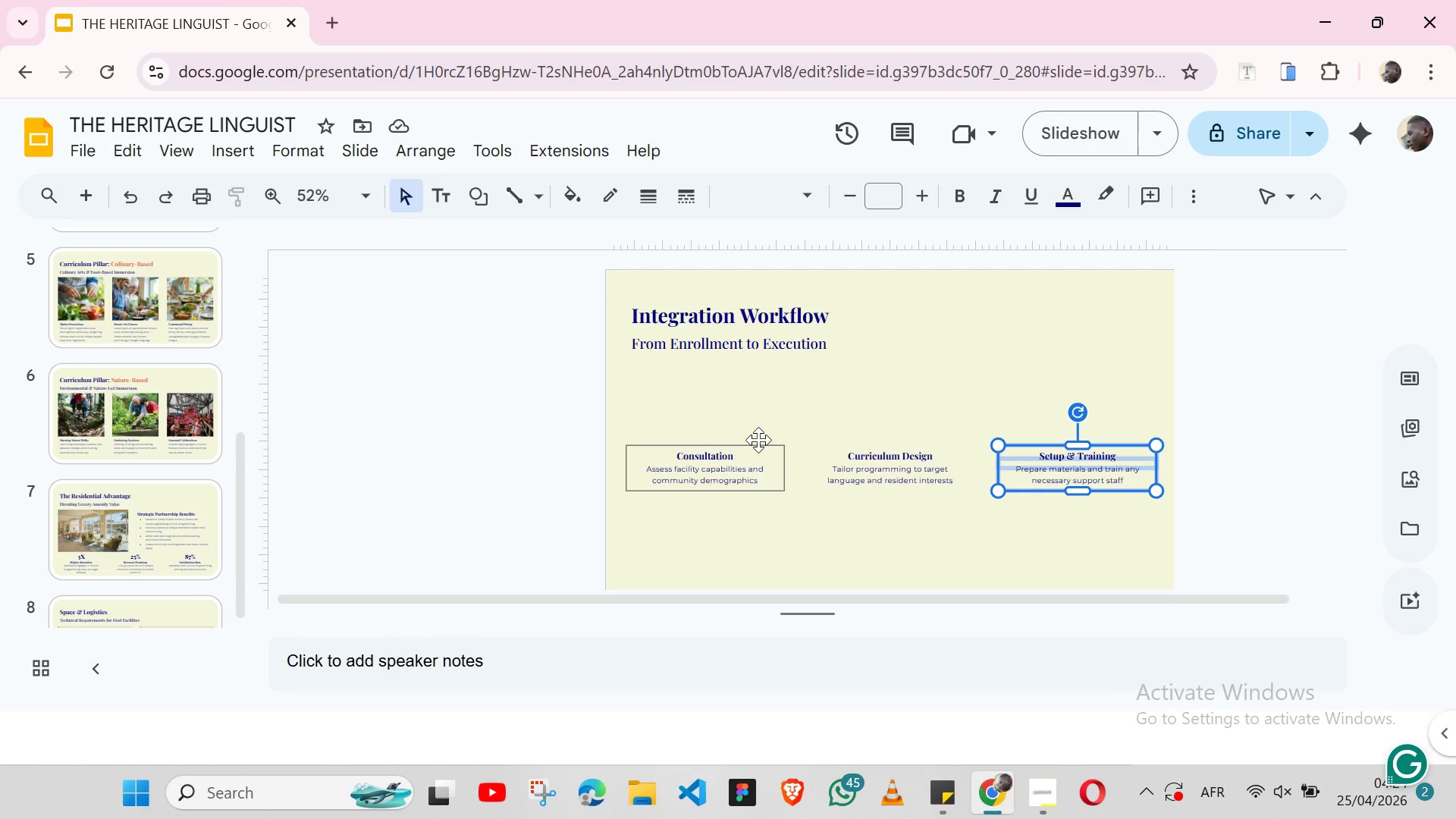 
wait(6.61)
 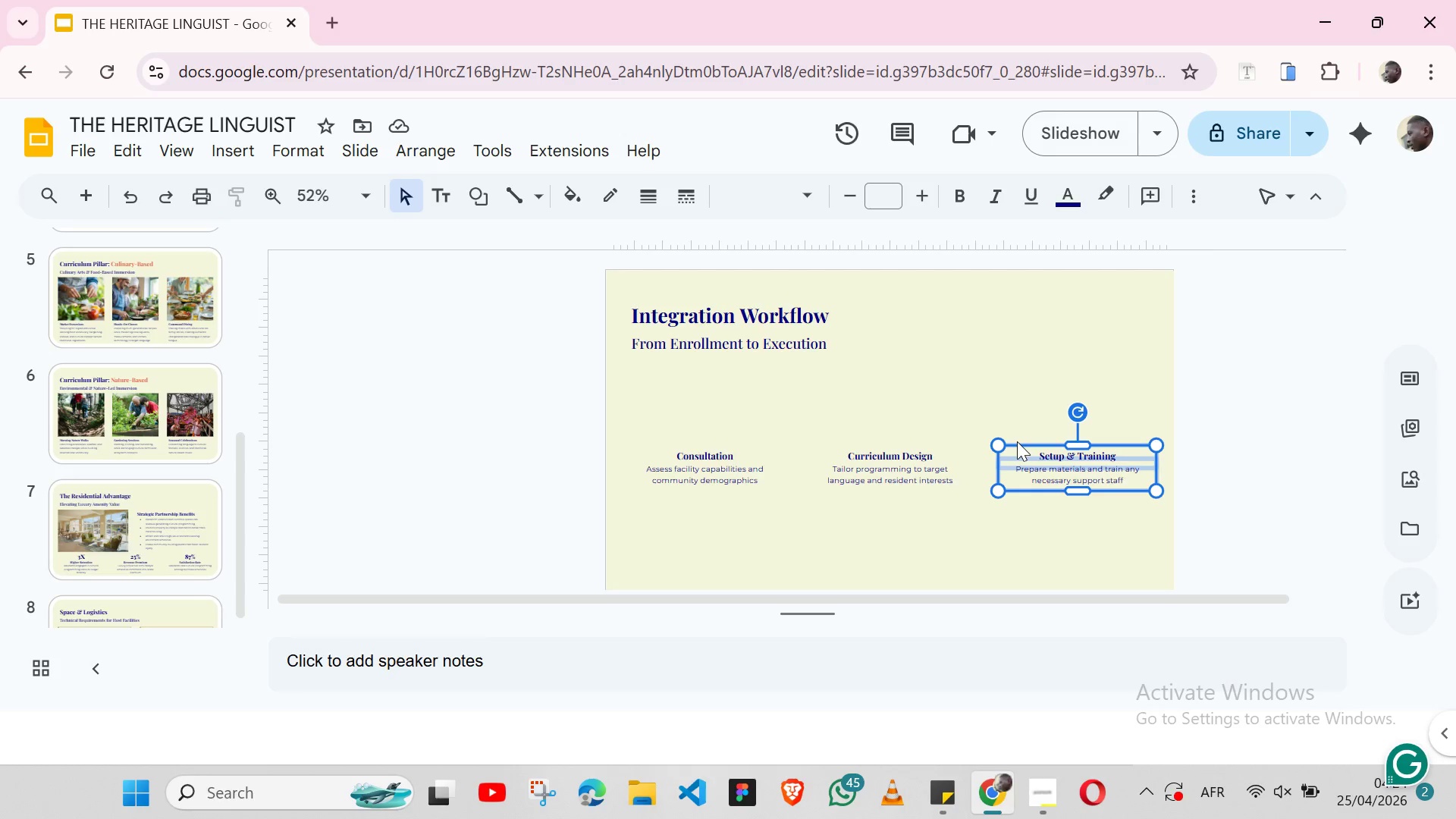 
left_click([746, 443])
 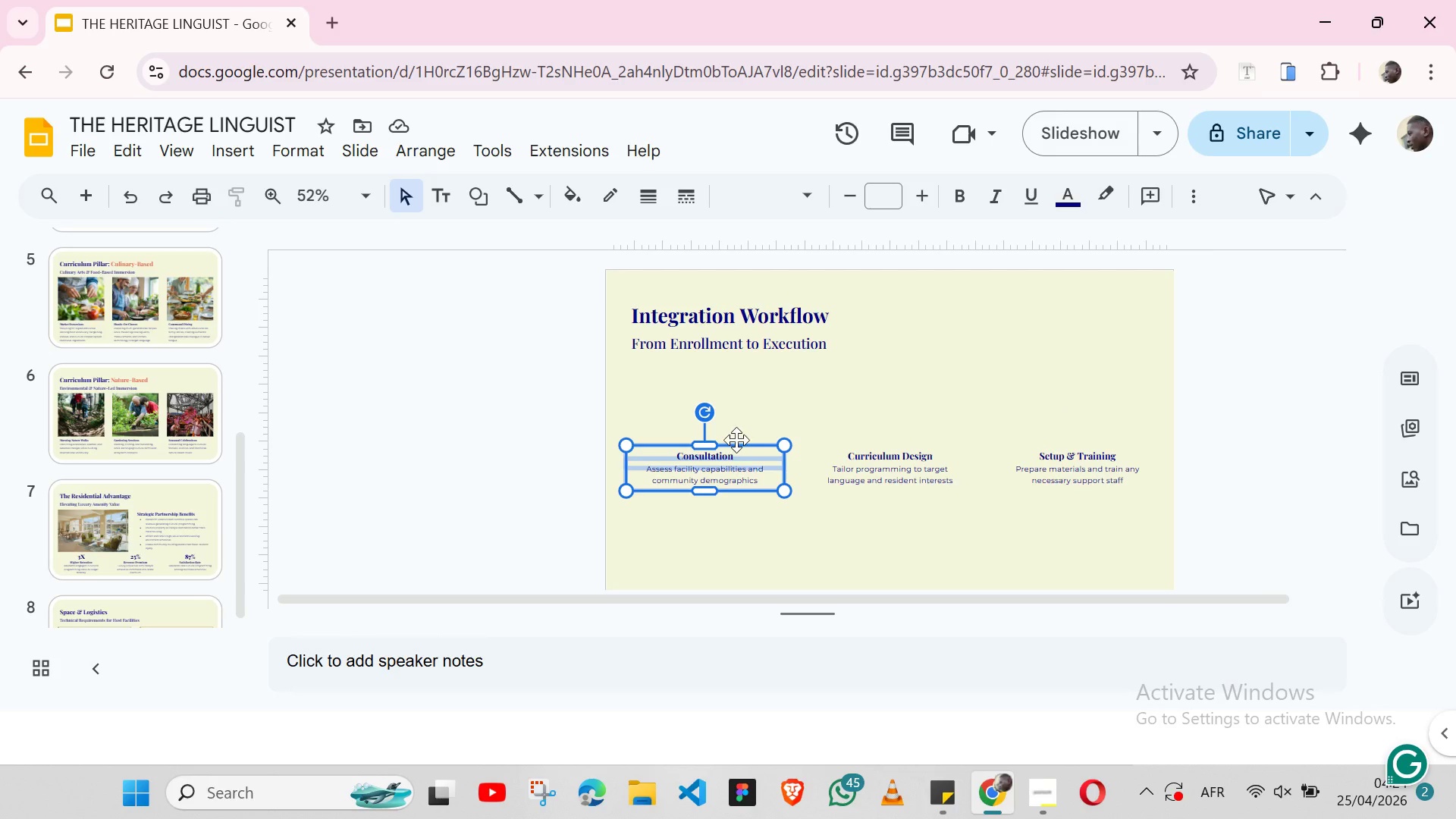 
left_click_drag(start_coordinate=[736, 440], to_coordinate=[770, 391])
 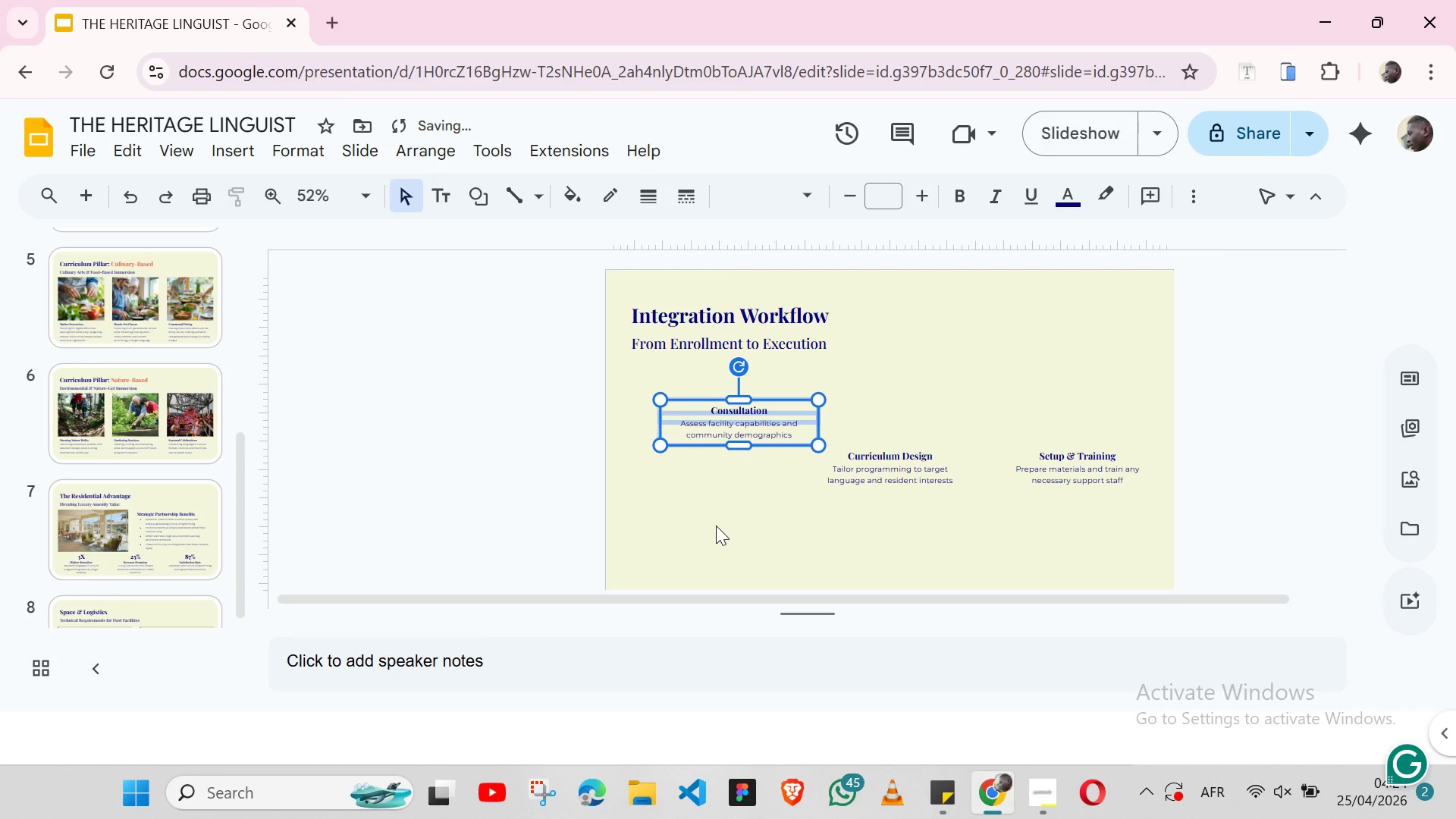 
left_click([716, 526])
 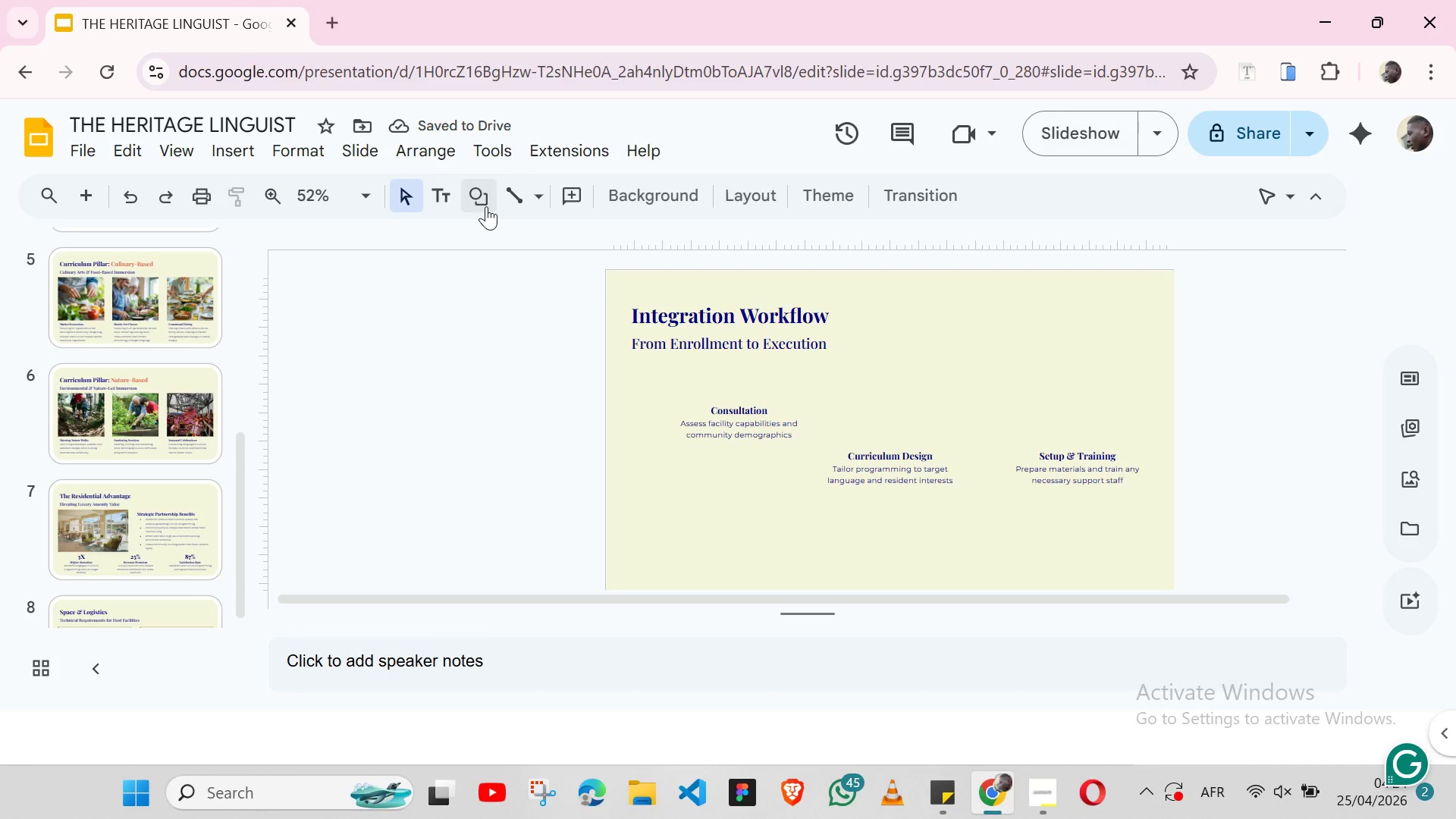 
left_click([486, 206])
 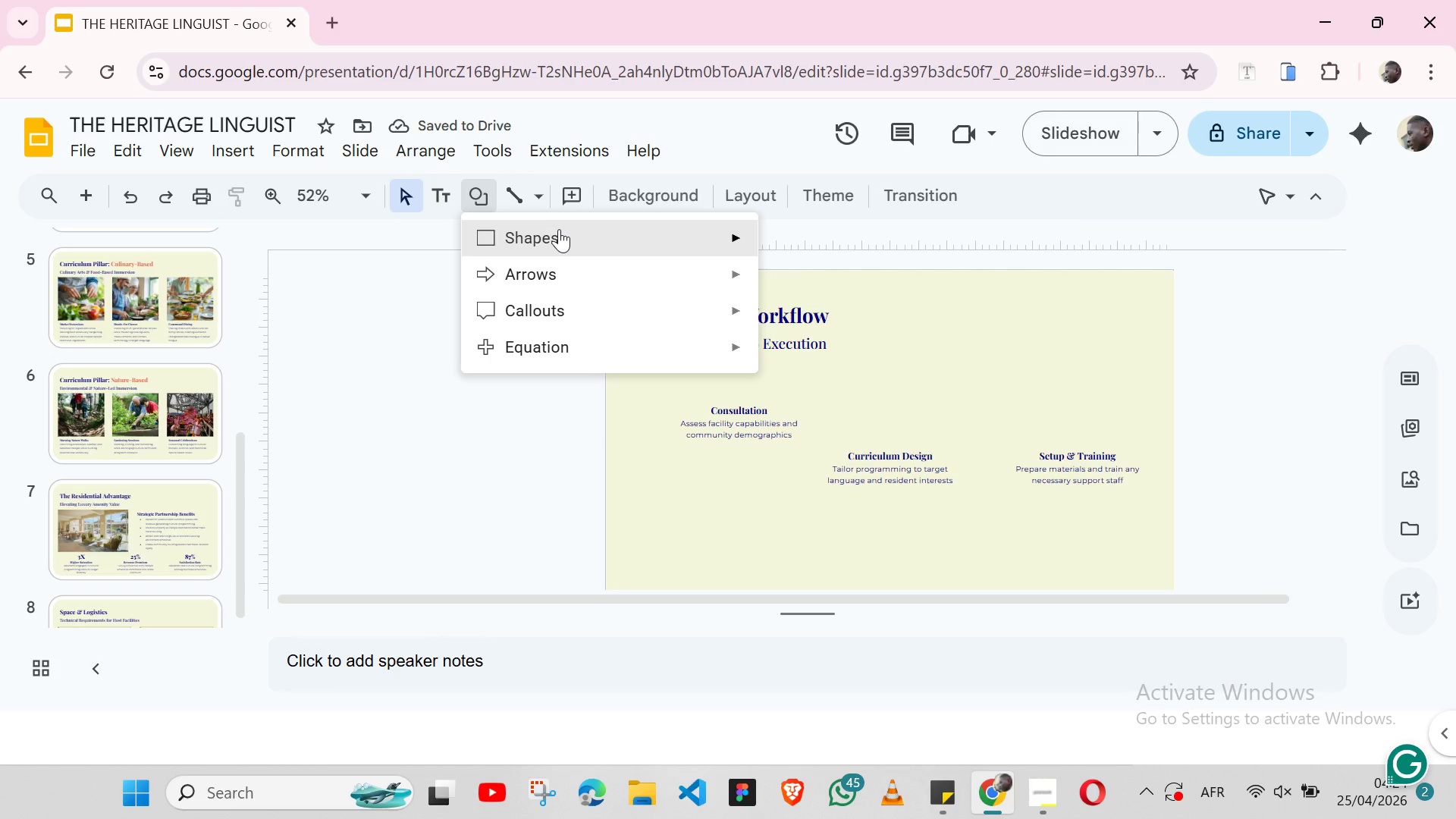 
left_click([559, 229])
 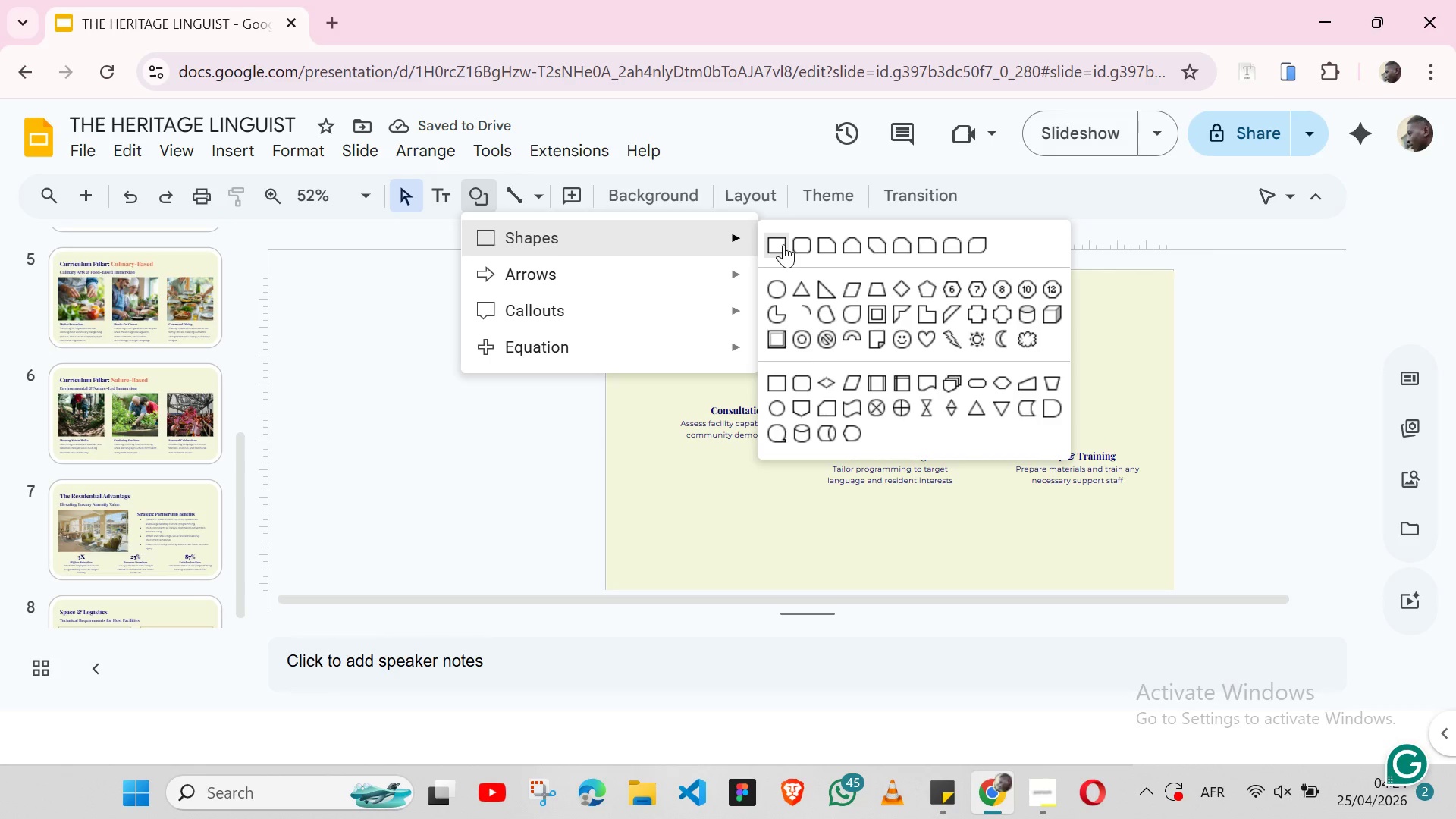 
mouse_move([817, 240])
 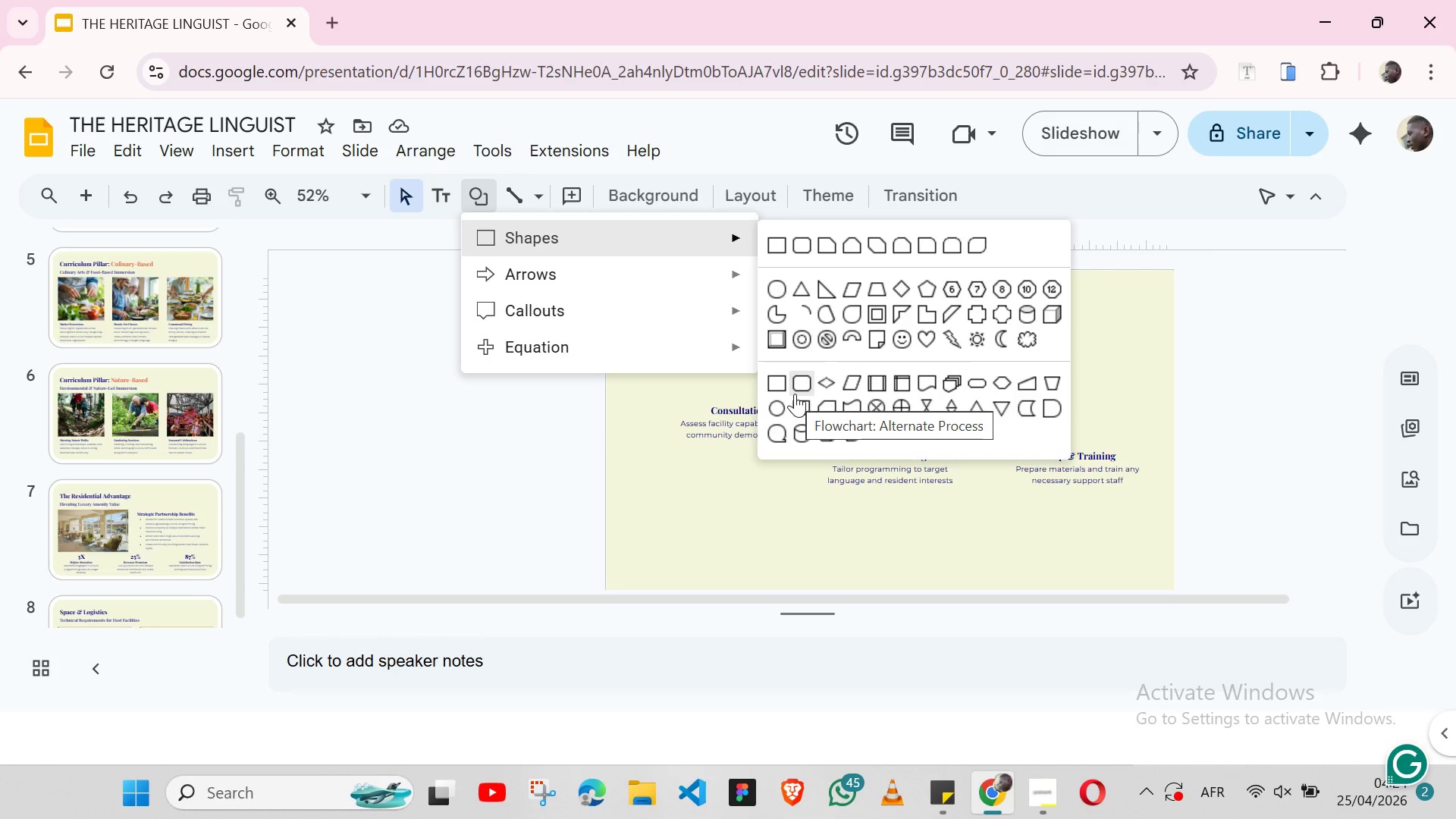 
wait(8.56)
 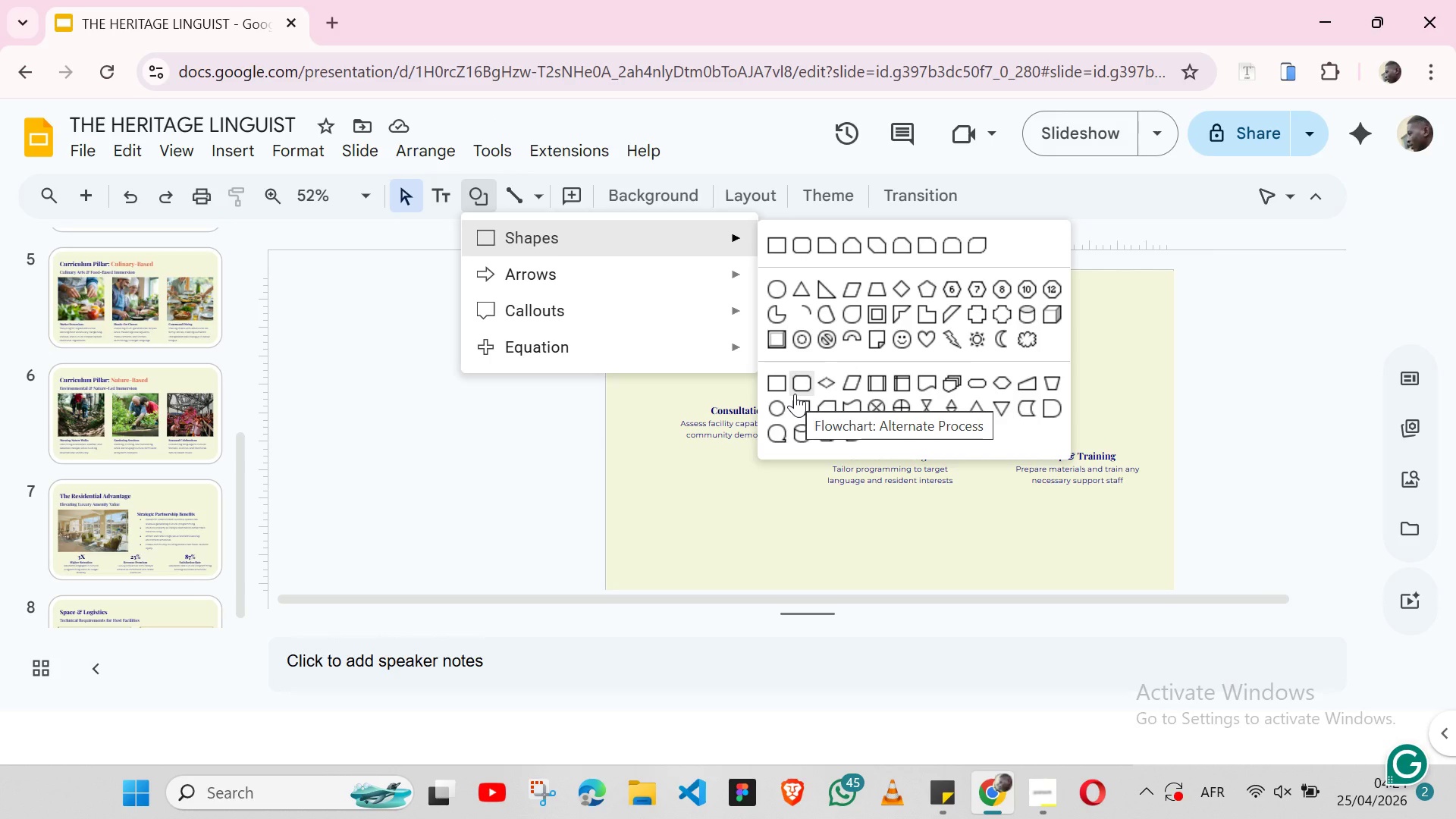 
mouse_move([844, 383])
 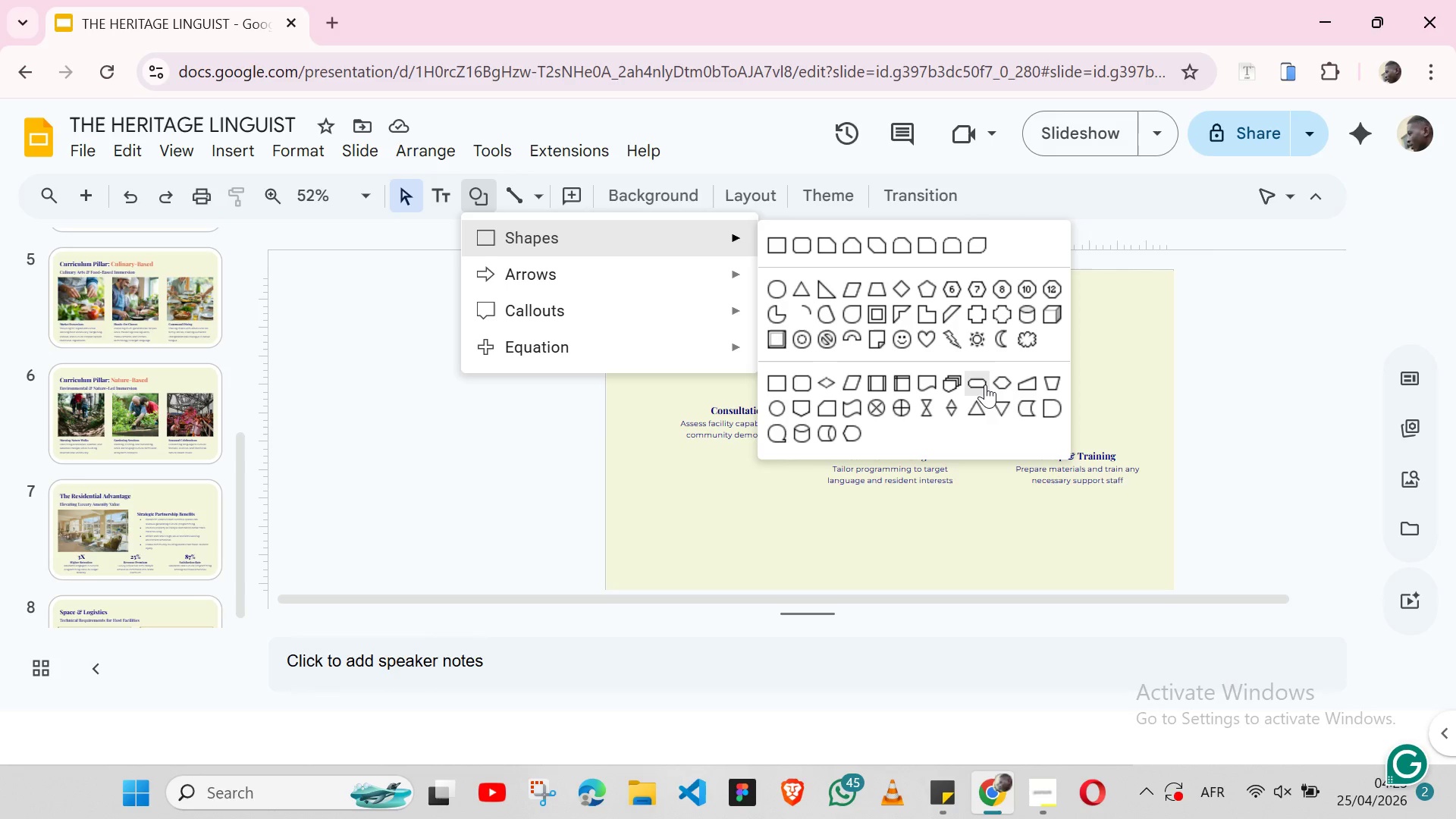 
mouse_move([957, 387])
 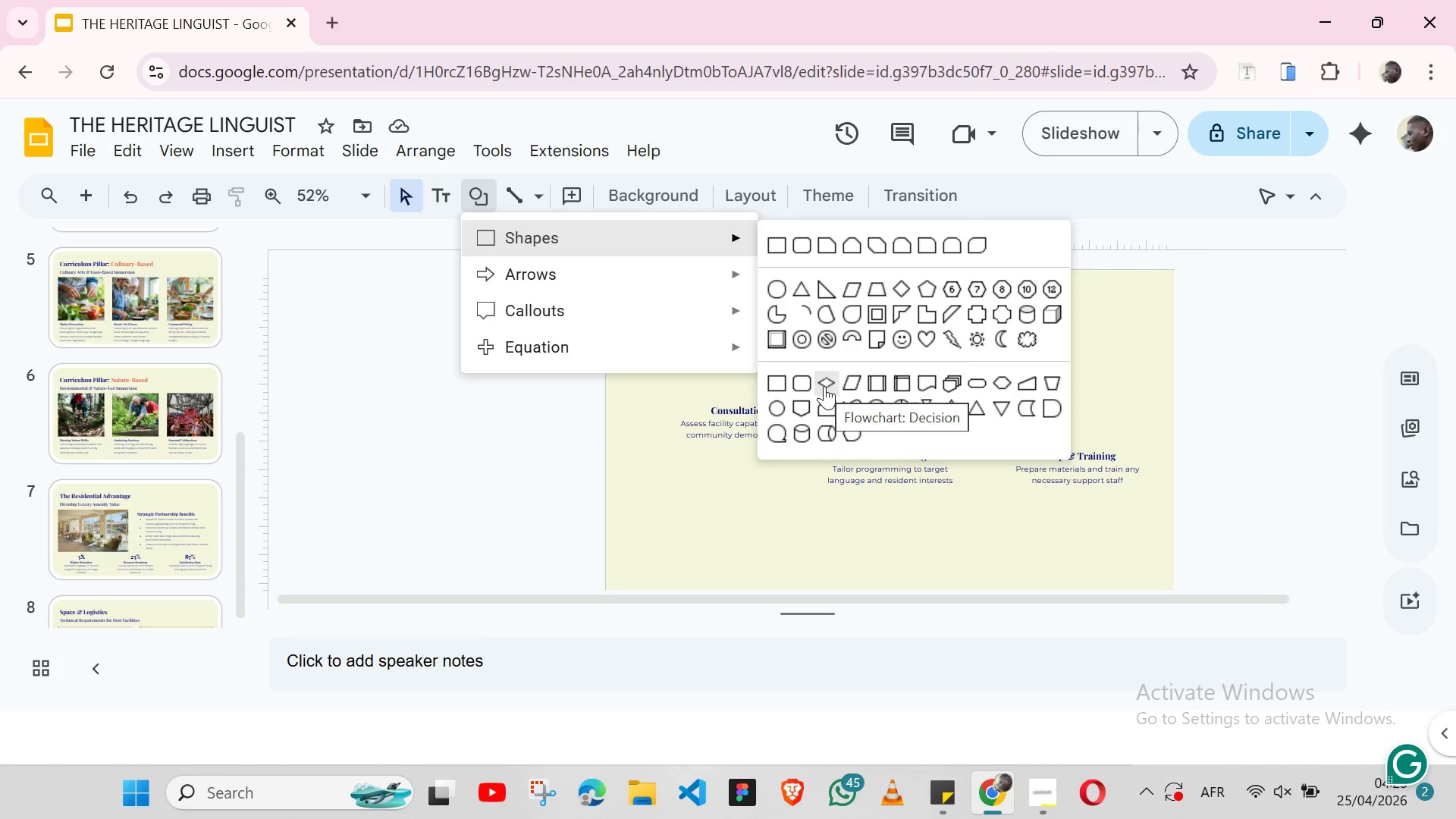 
mouse_move([791, 384])
 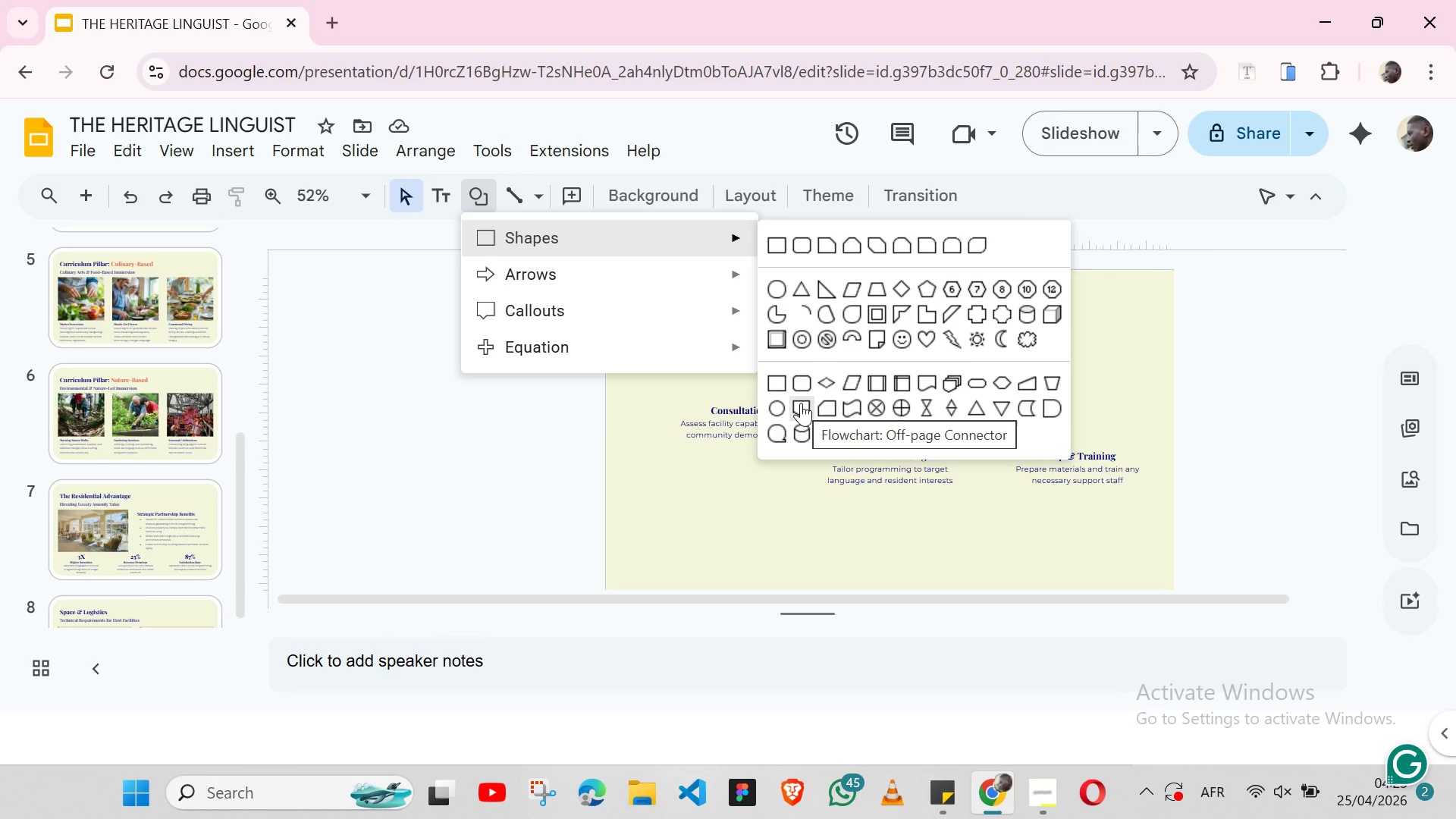 
mouse_move([825, 388])
 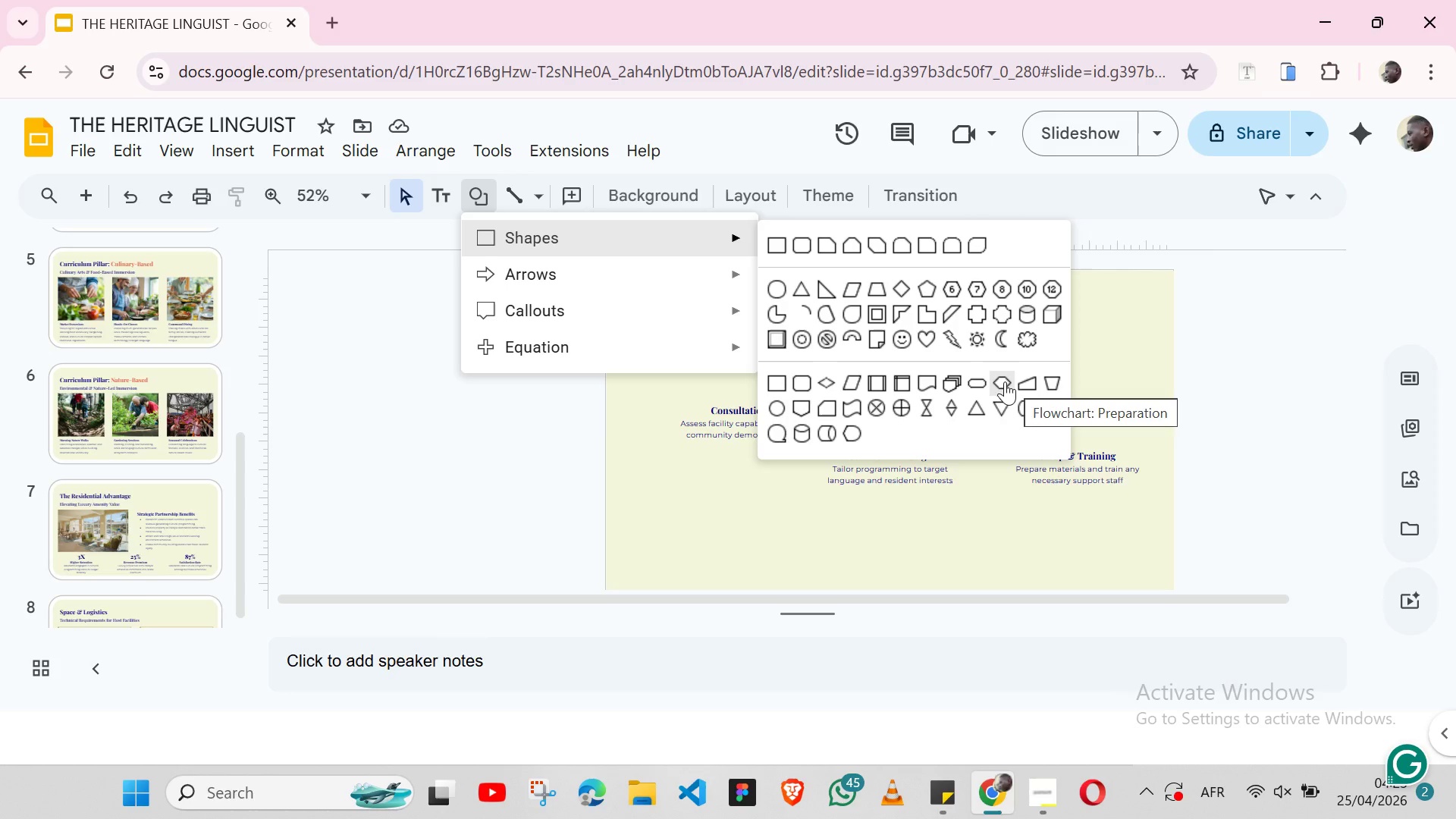 
wait(26.41)
 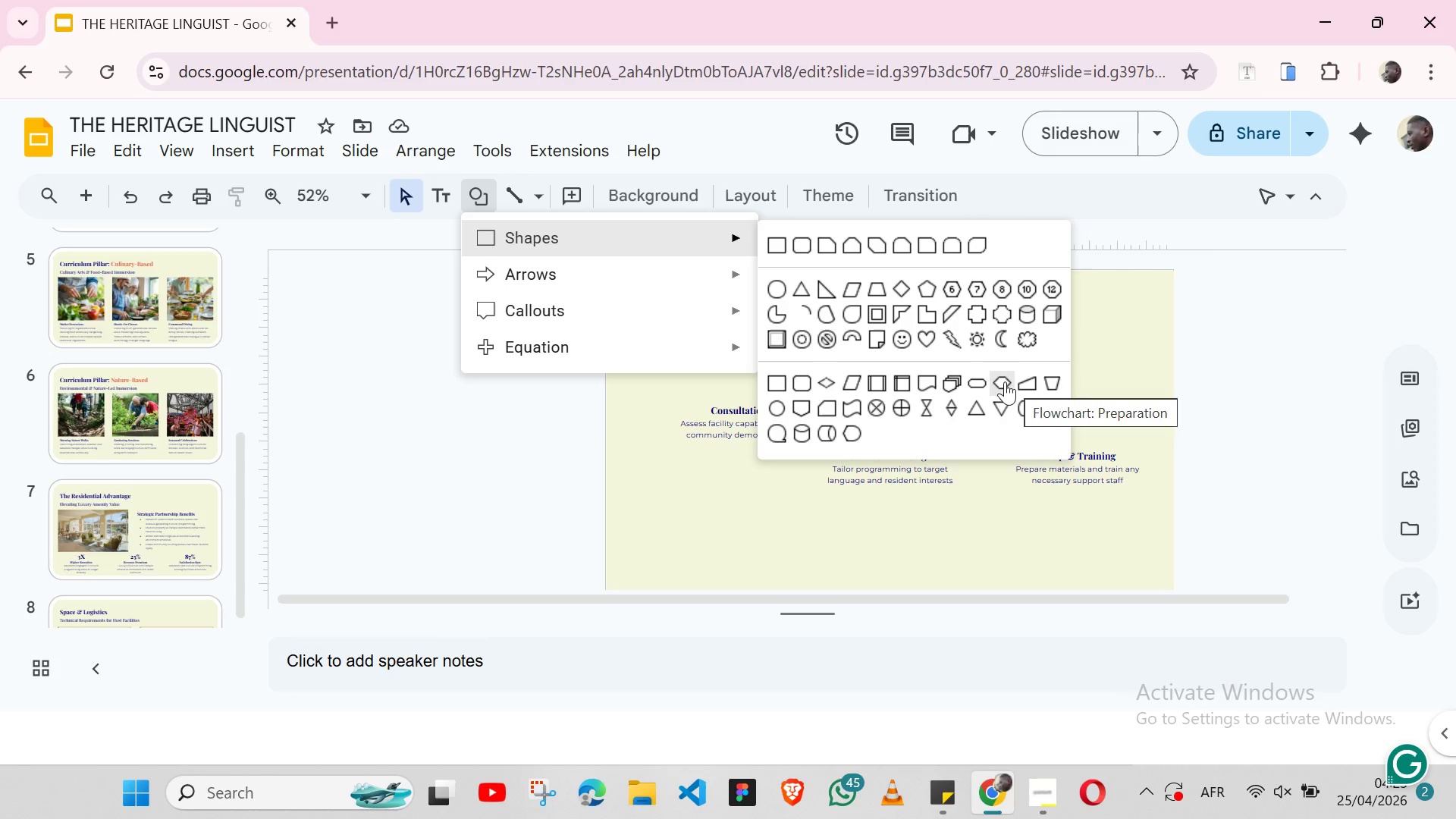 
left_click([1003, 381])
 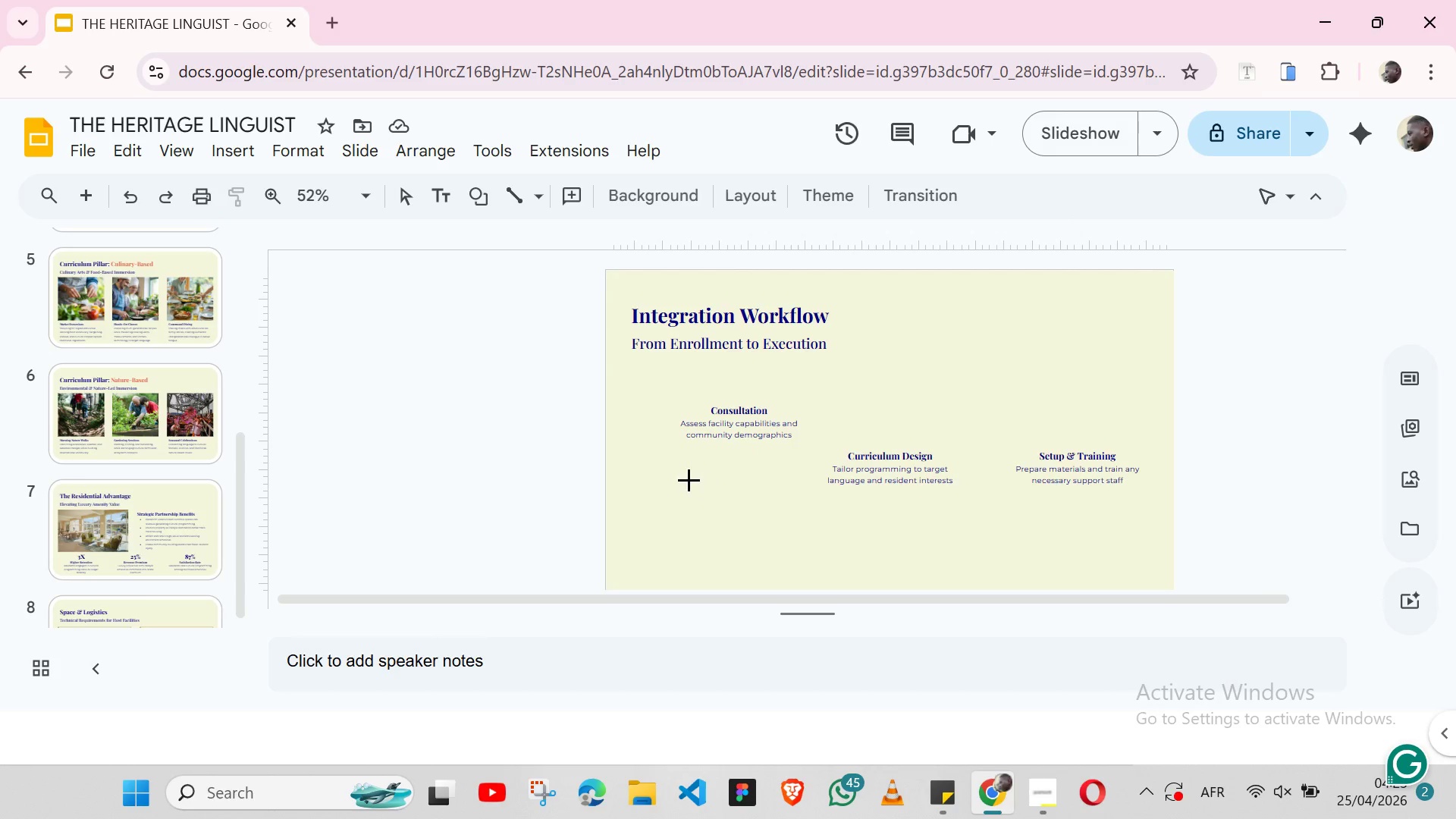 
left_click([687, 480])
 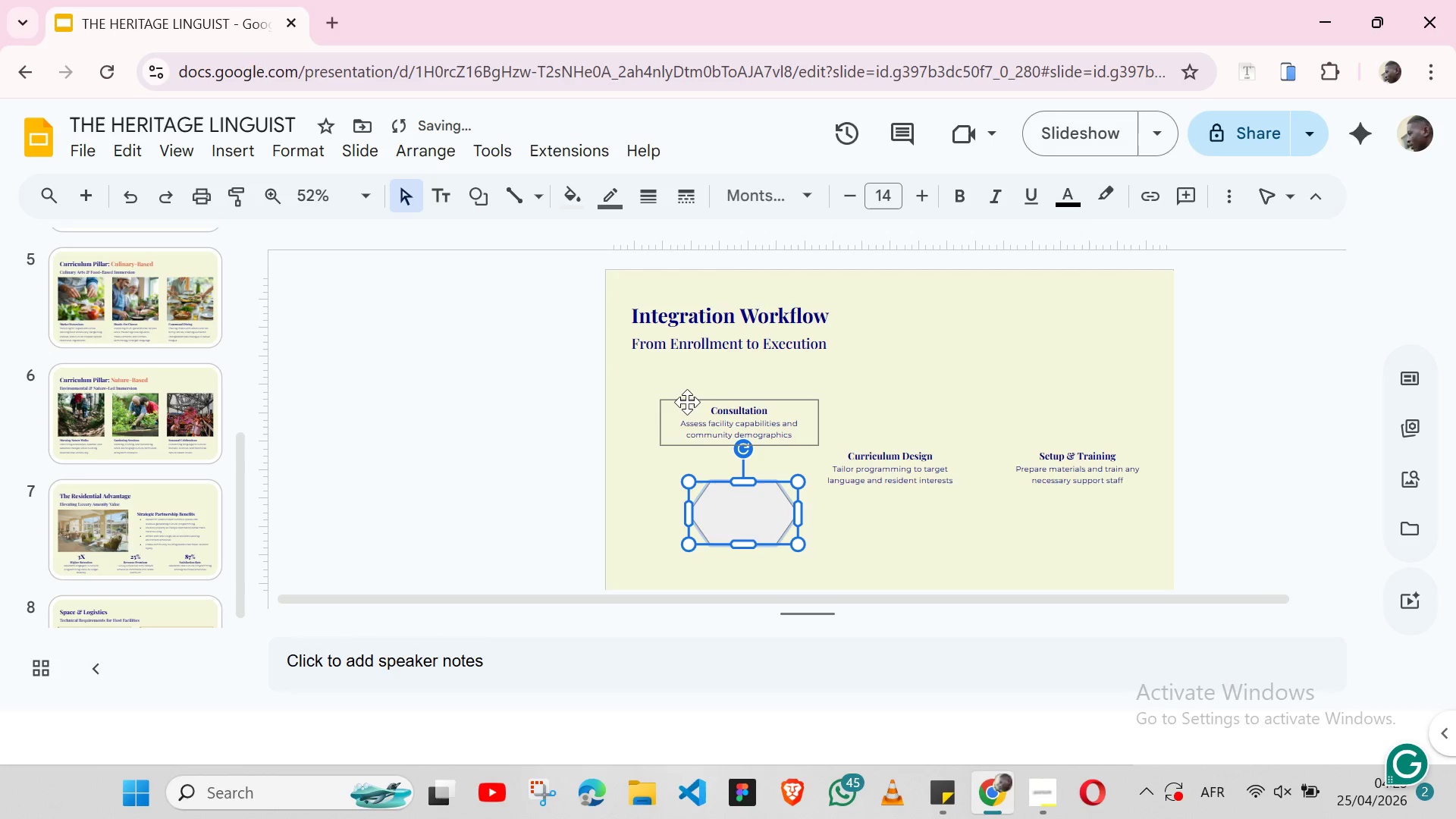 
left_click([686, 401])
 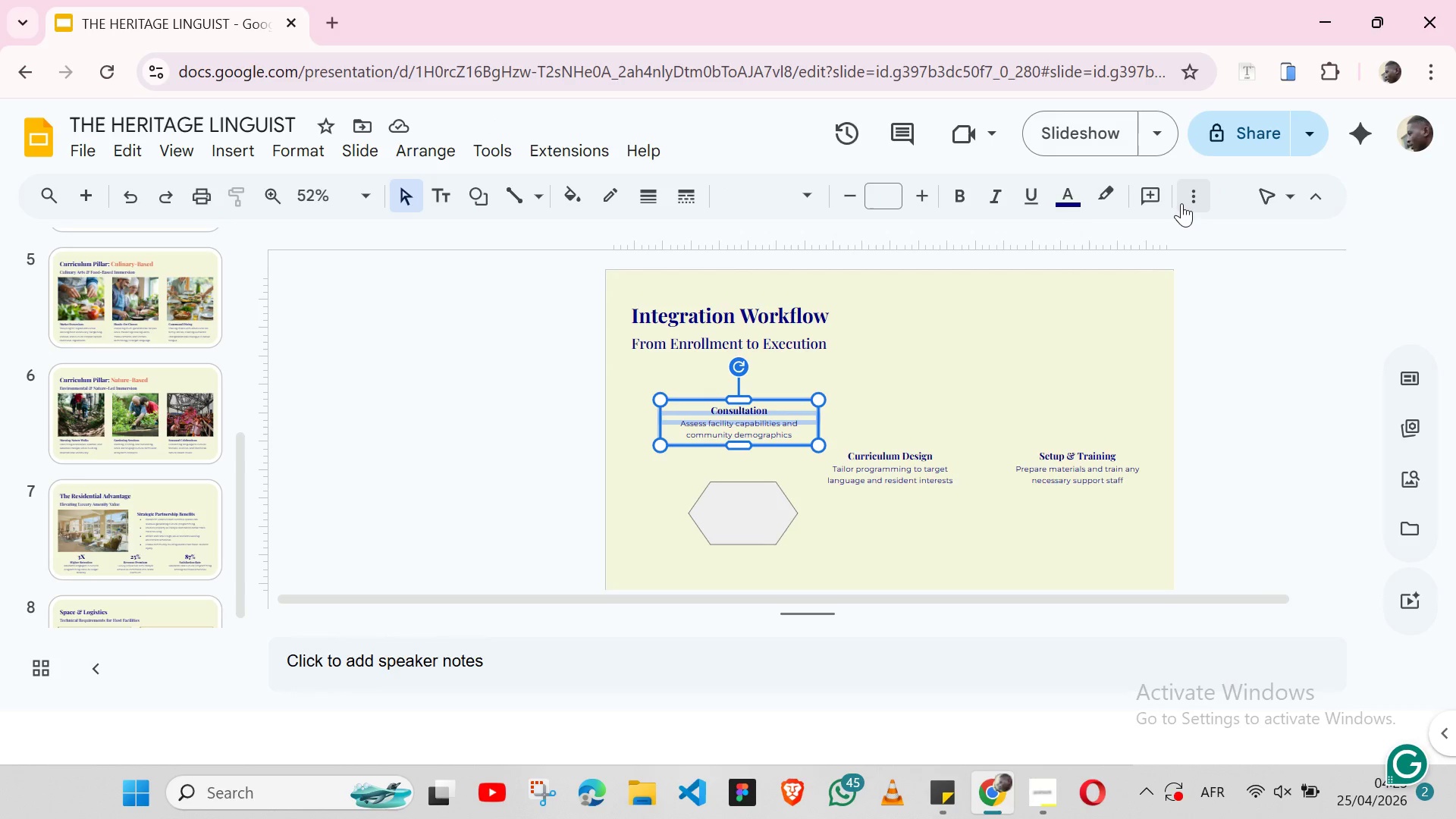 
left_click([1190, 207])
 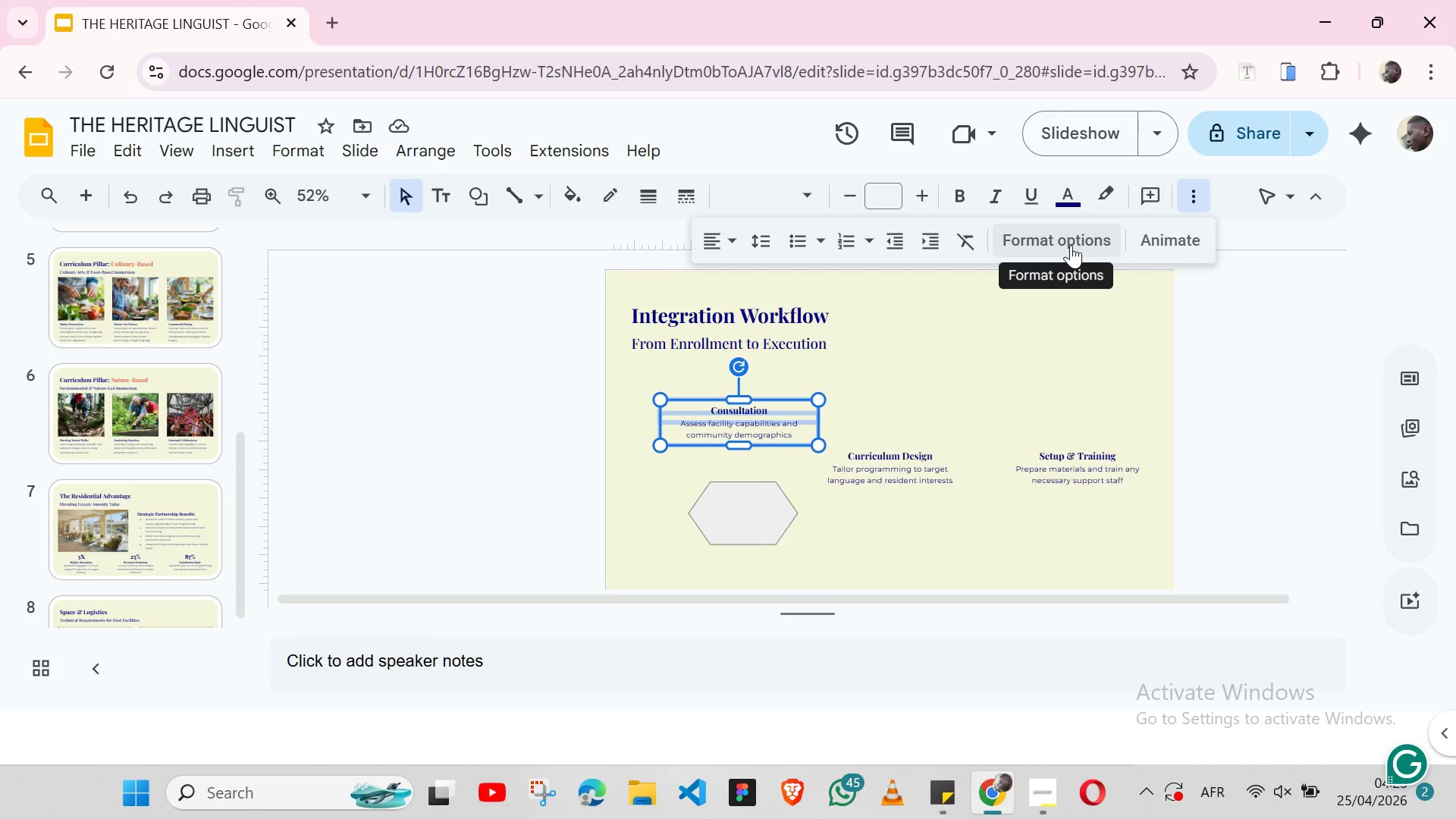 
wait(6.08)
 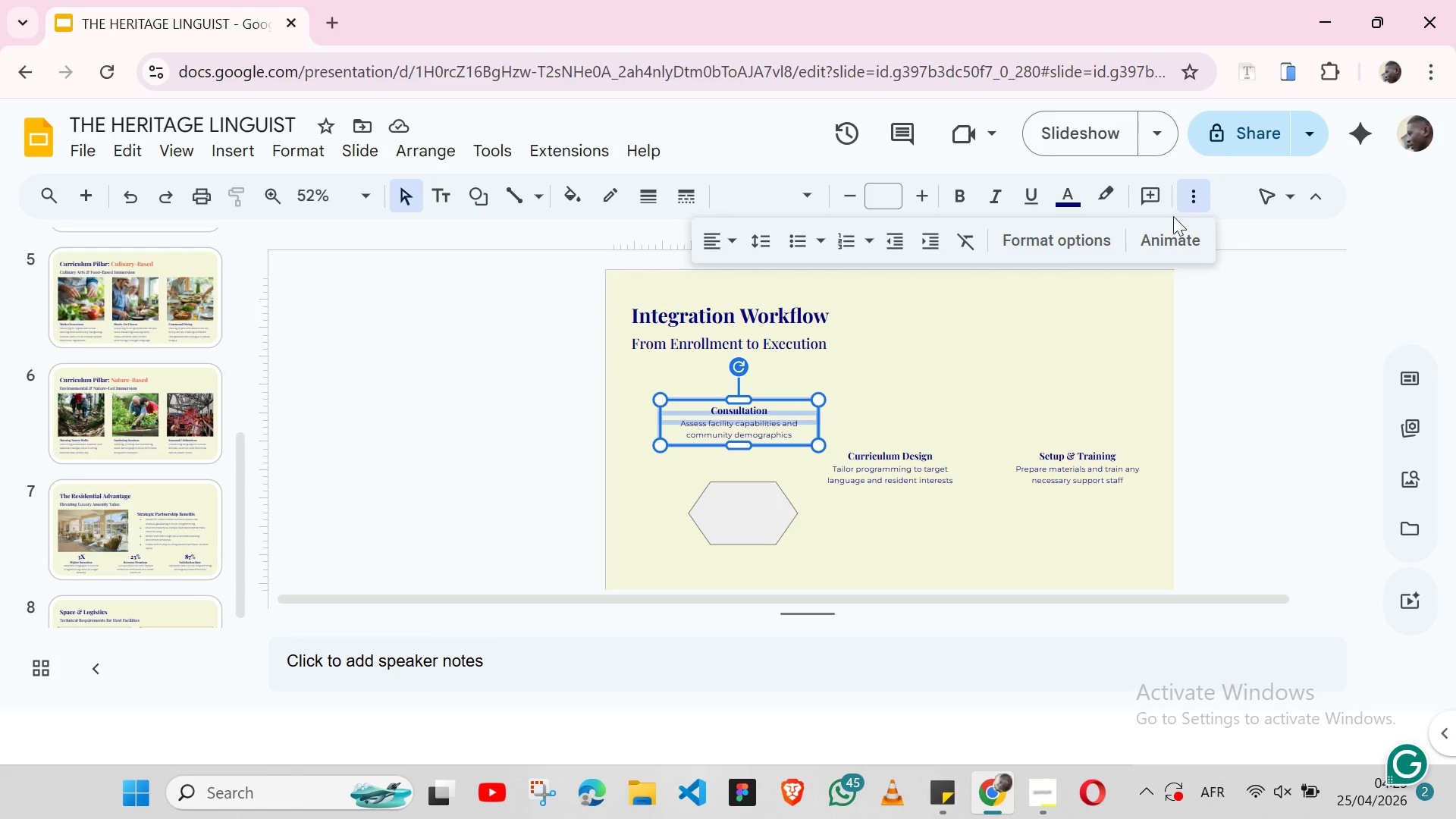 
left_click([1071, 245])
 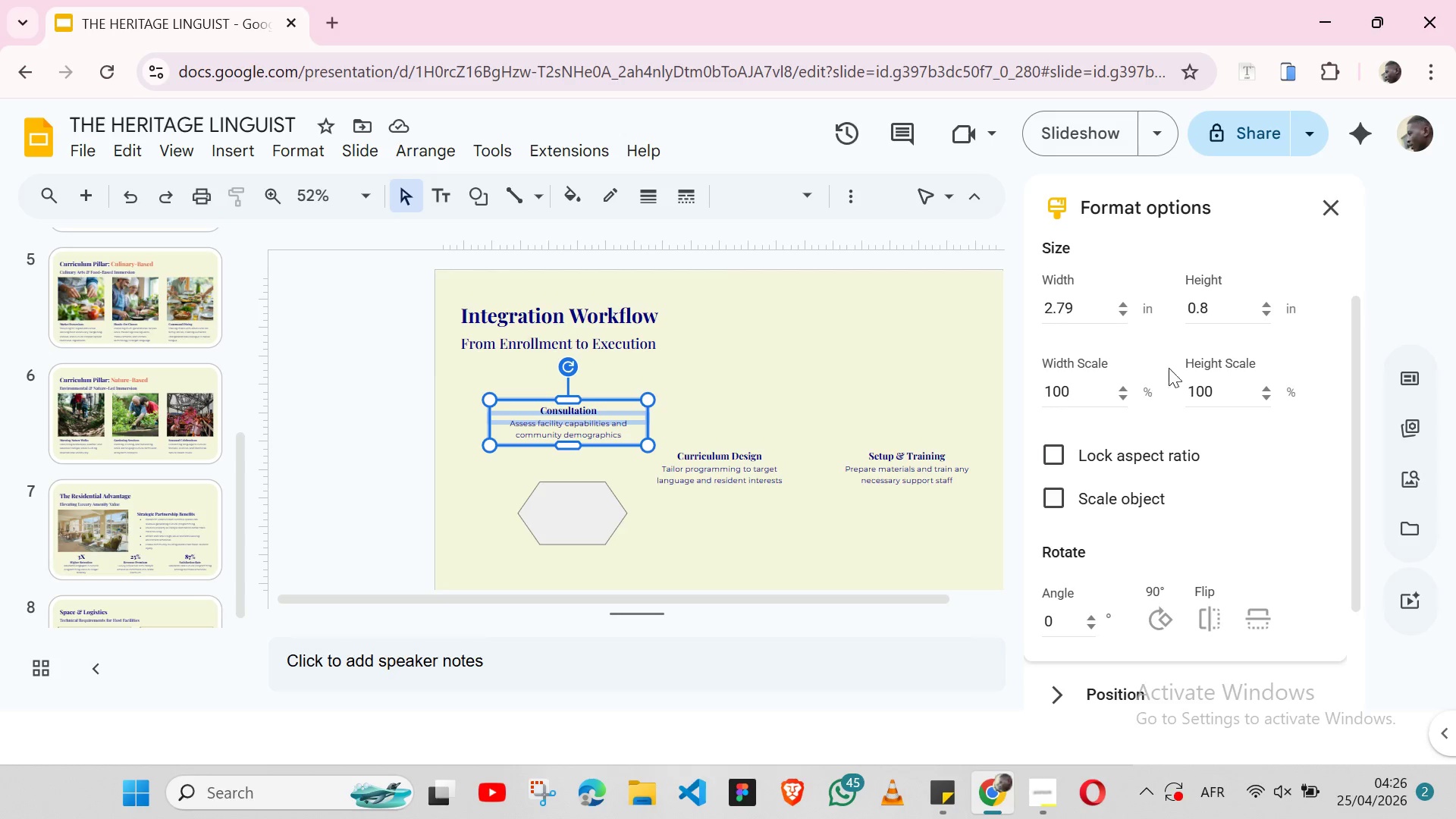 
wait(11.22)
 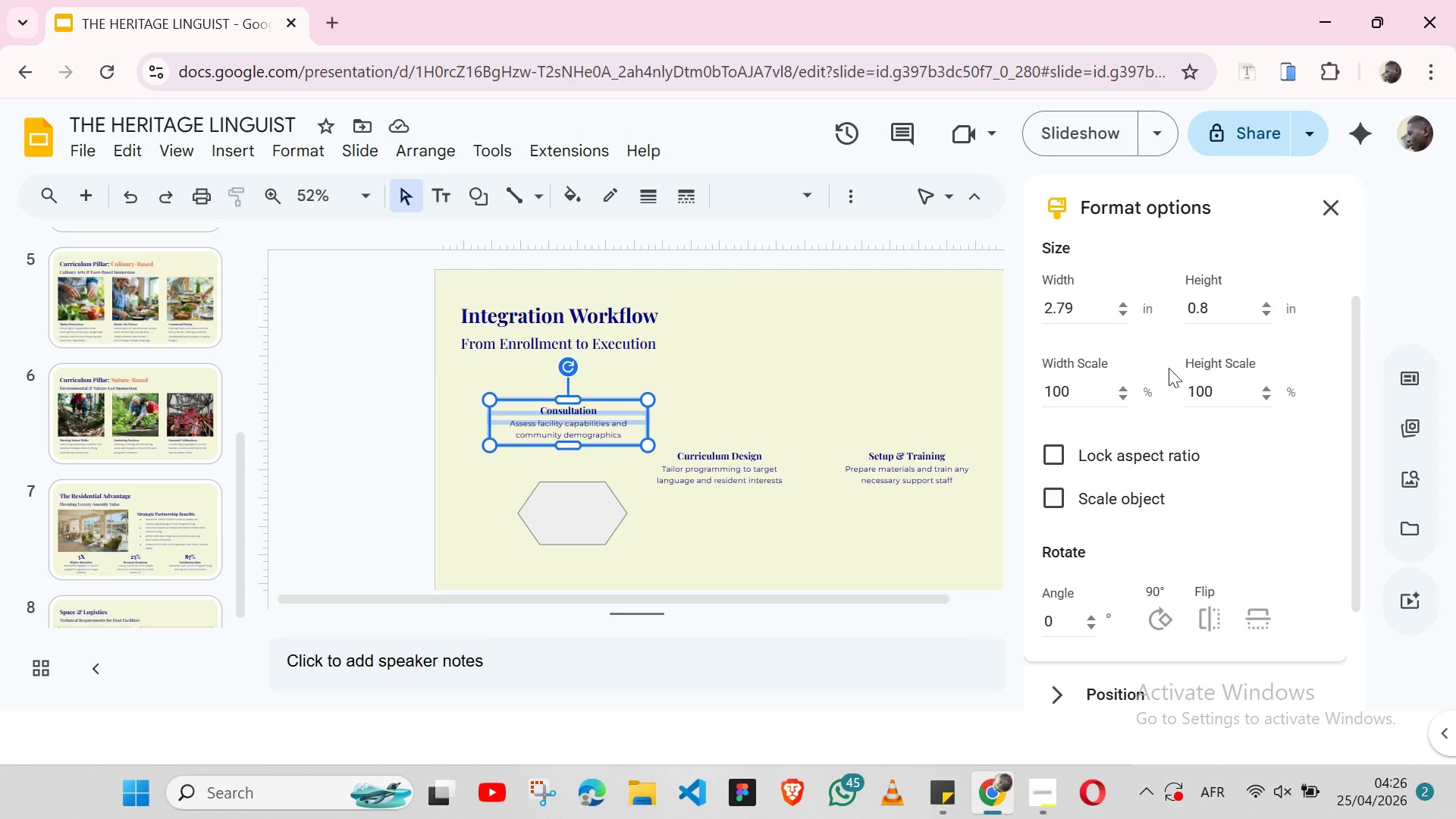 
left_click([603, 519])
 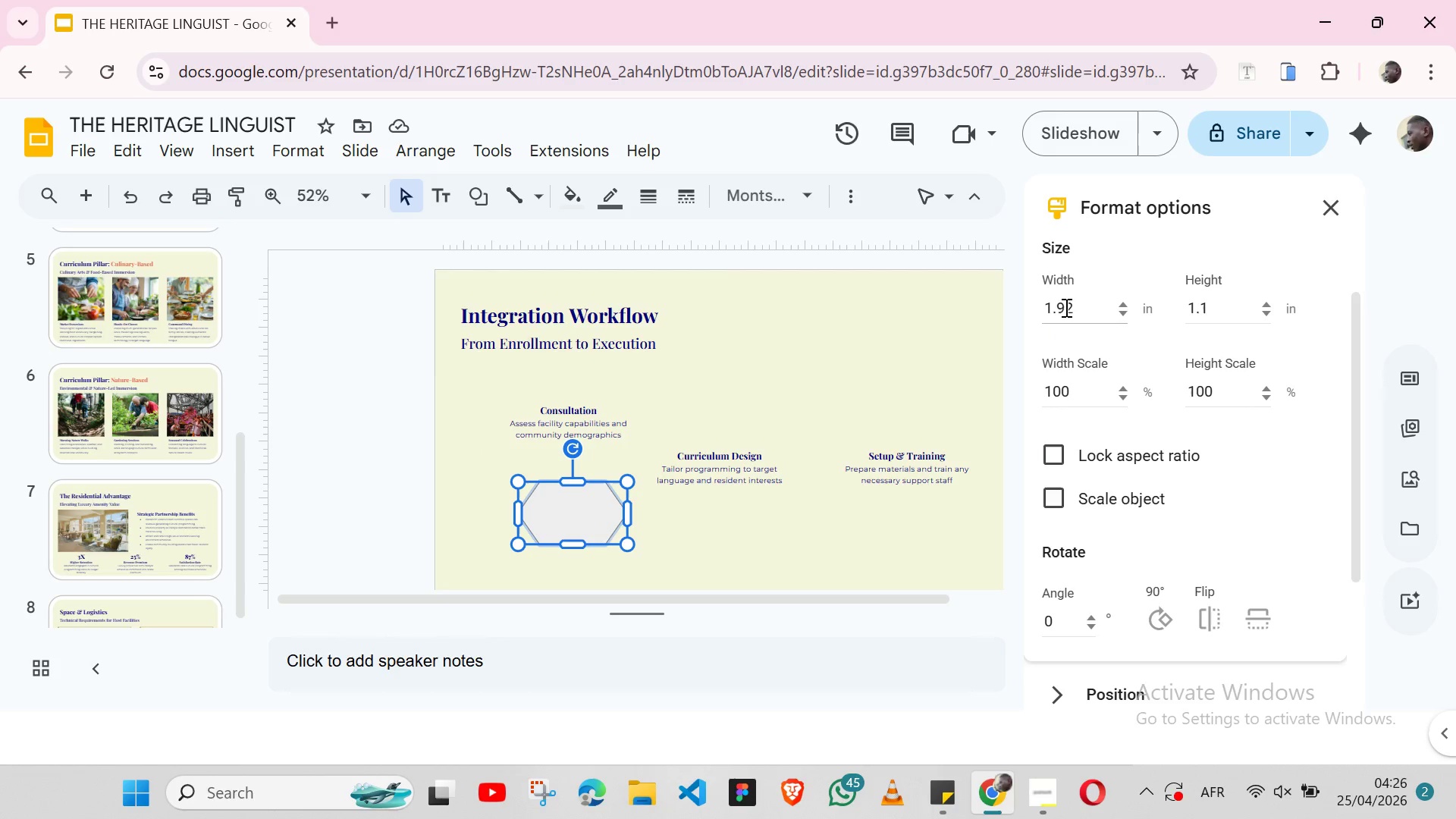 
left_click([1065, 306])
 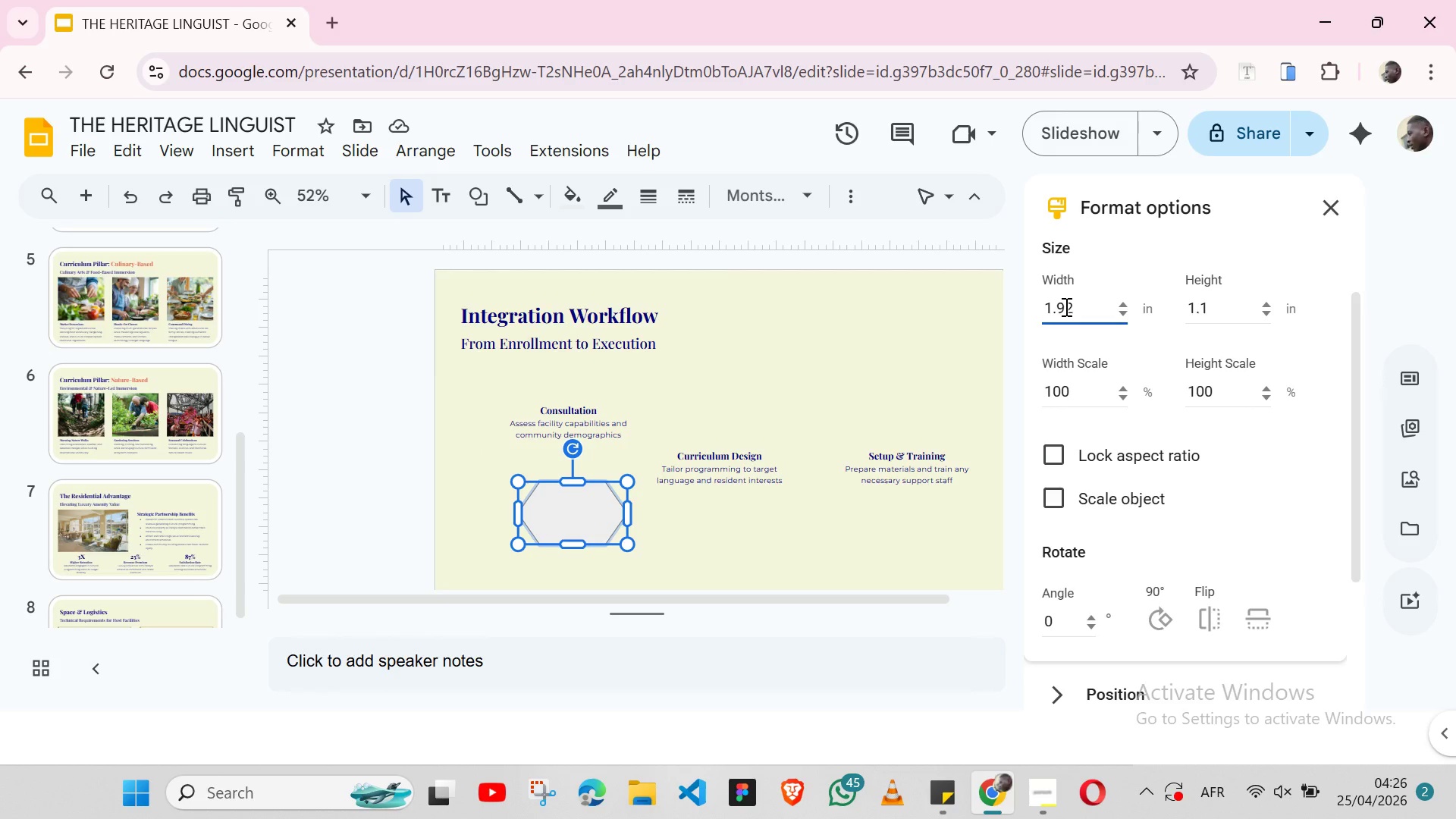 
double_click([1065, 306])
 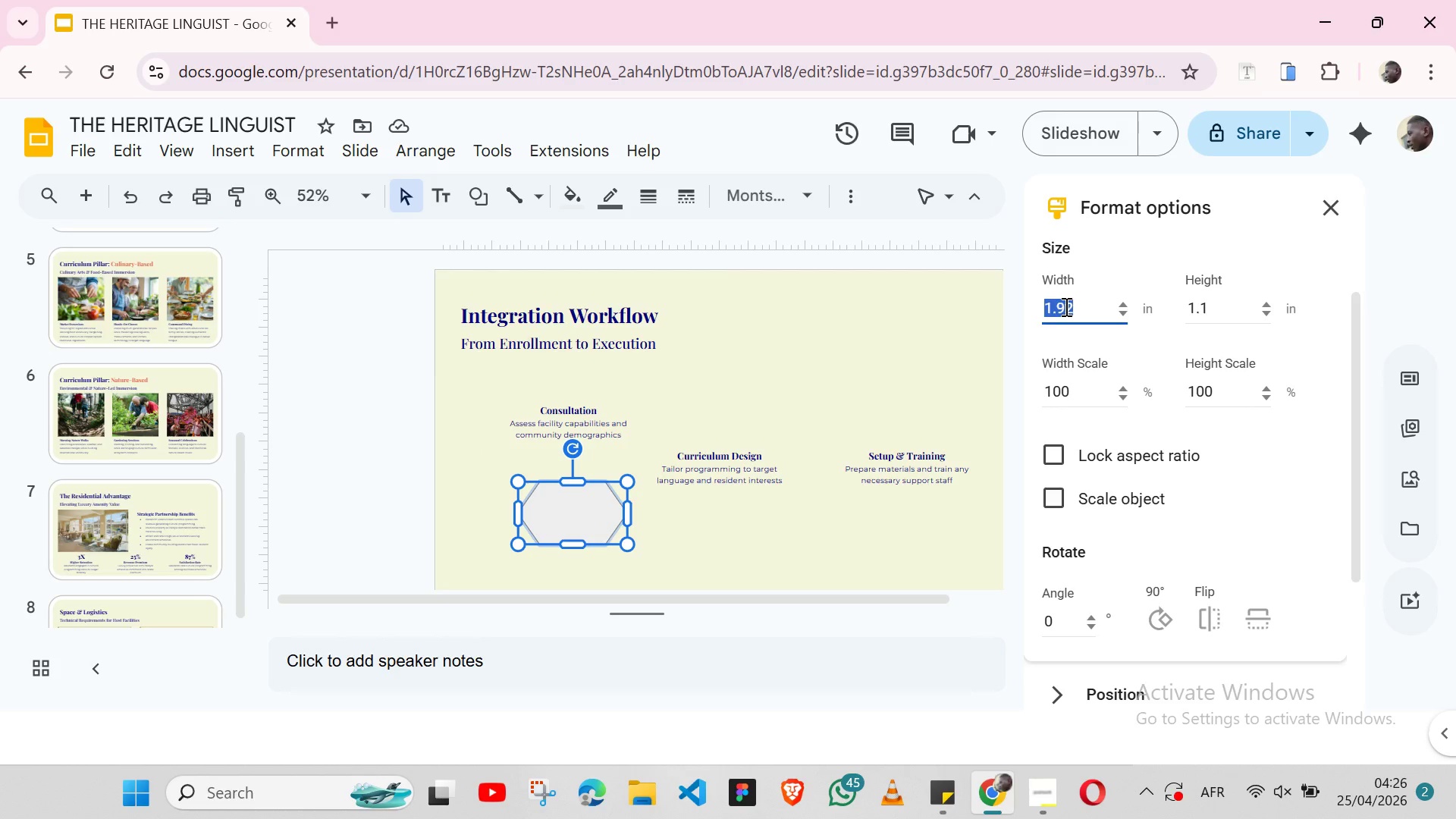 
type(2.79)
 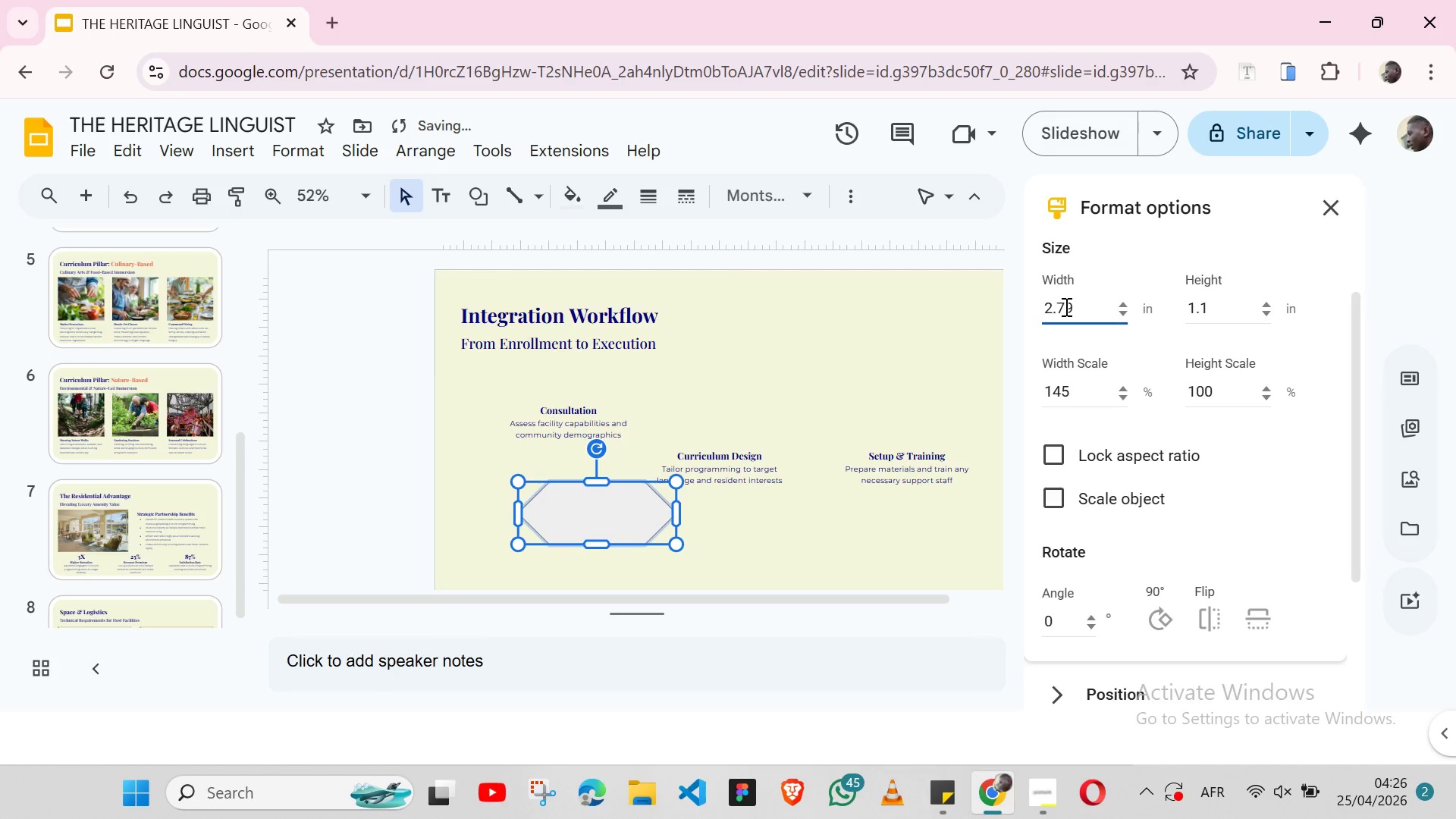 
key(Enter)
 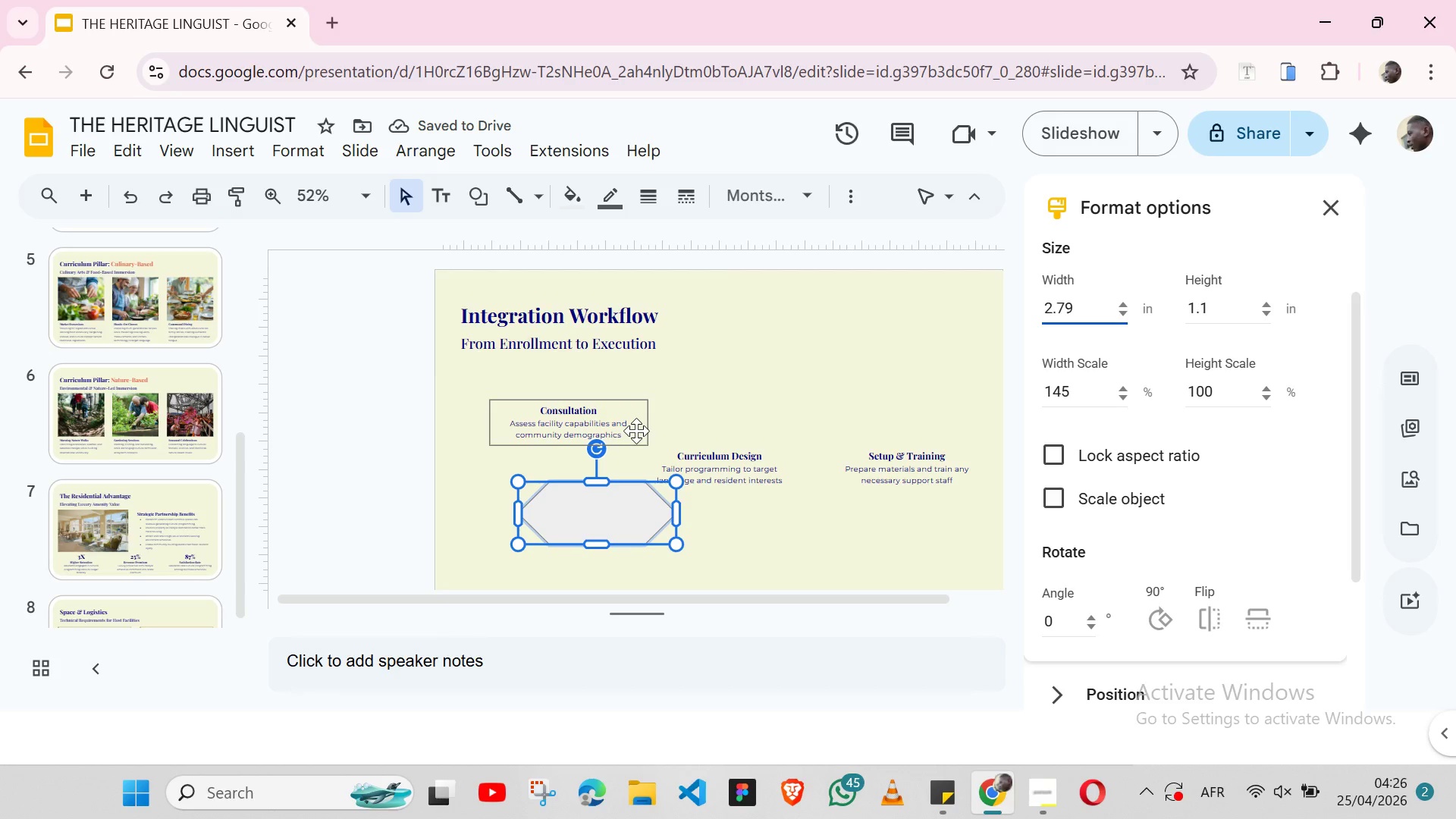 
left_click([644, 431])
 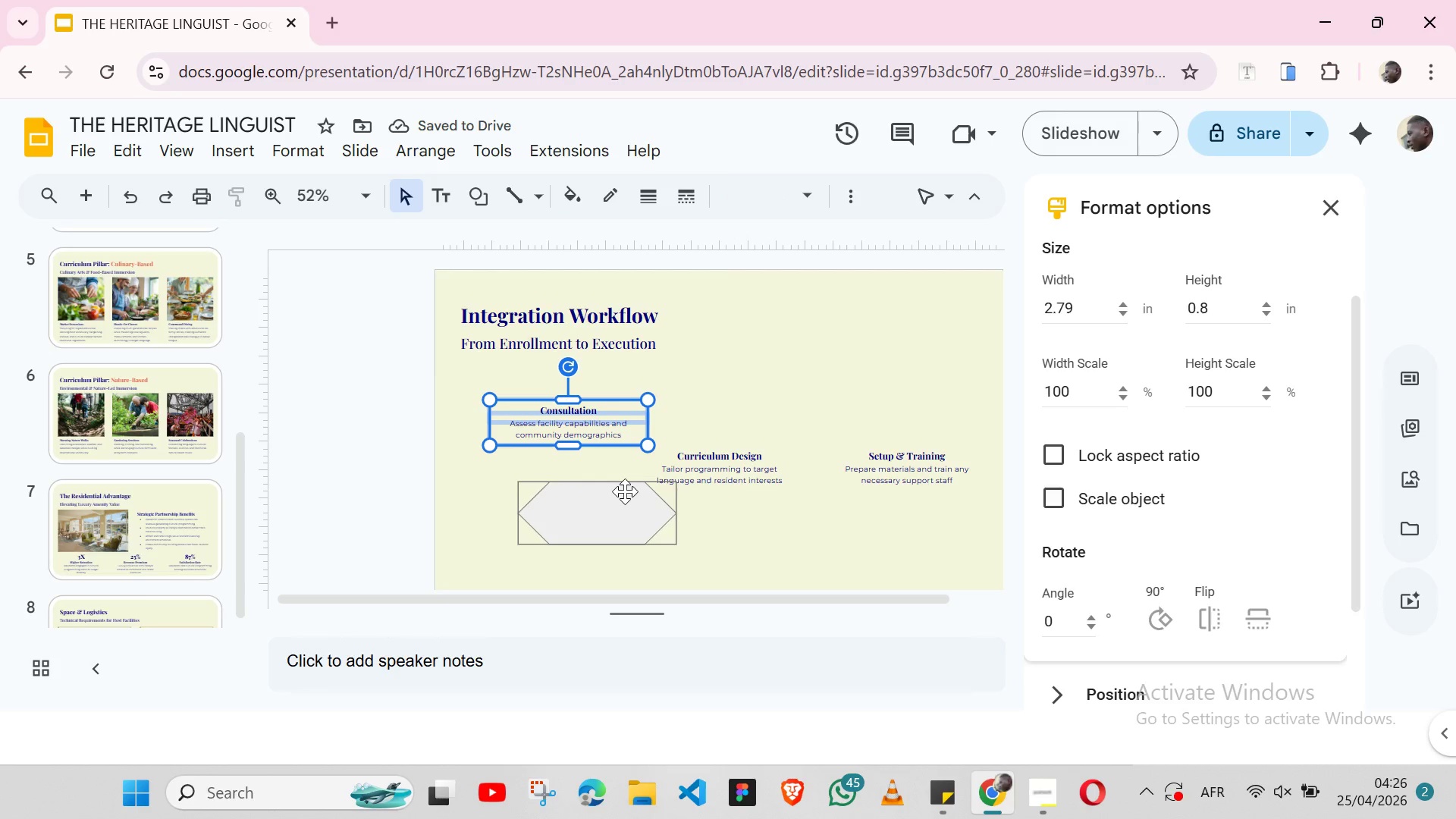 
left_click([625, 491])
 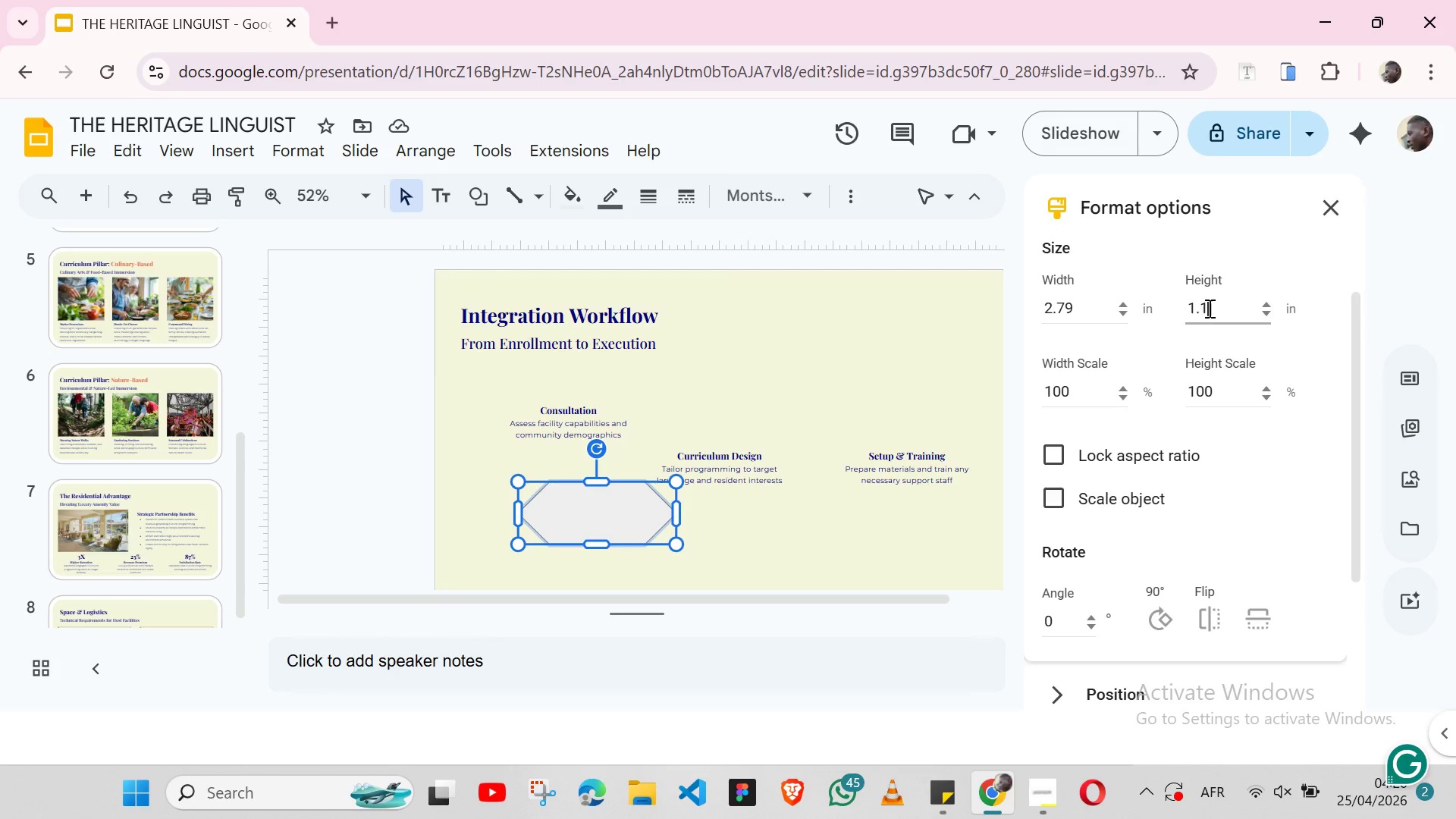 
double_click([1208, 308])
 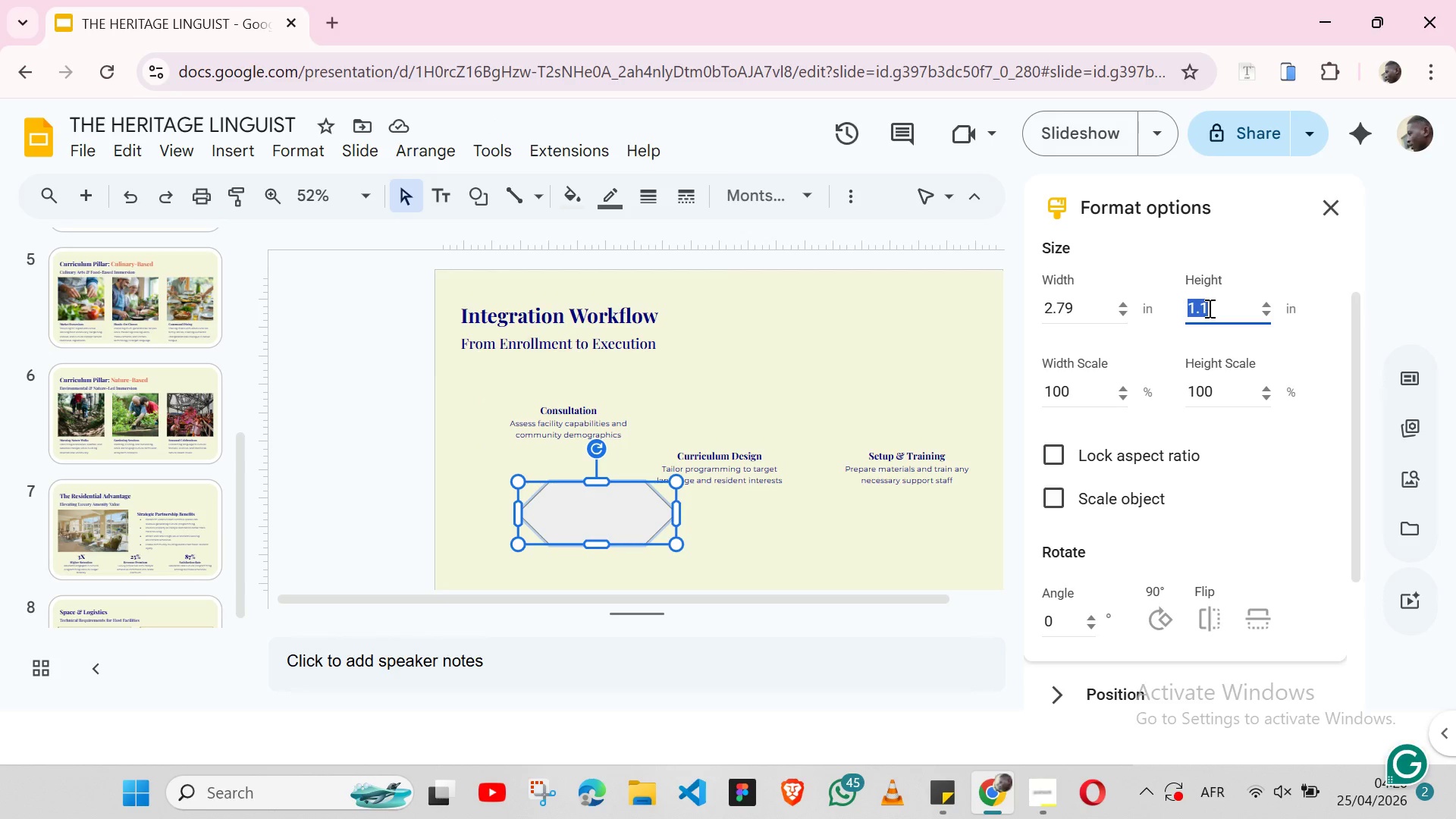 
triple_click([1208, 308])
 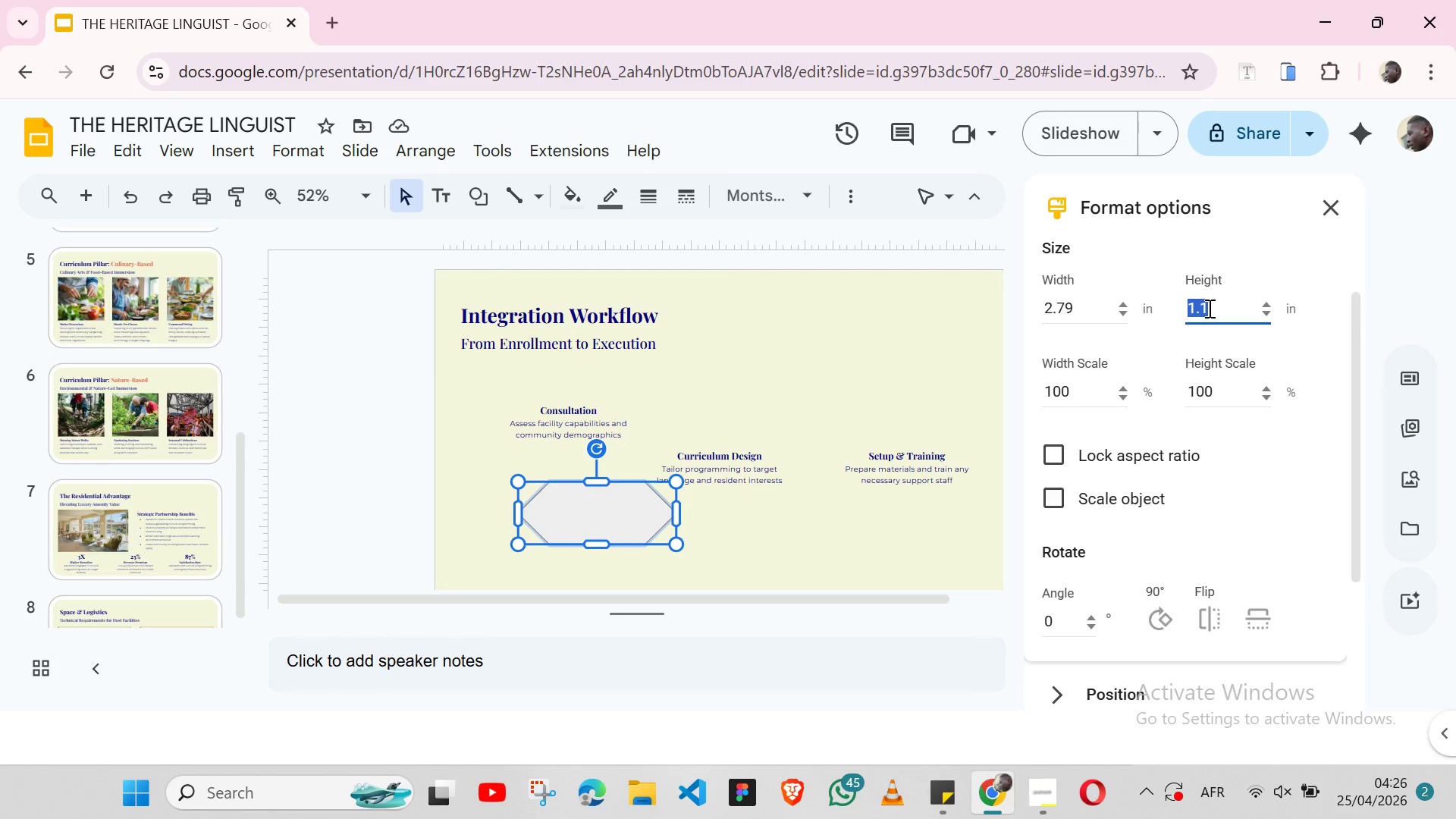 
key(1)
 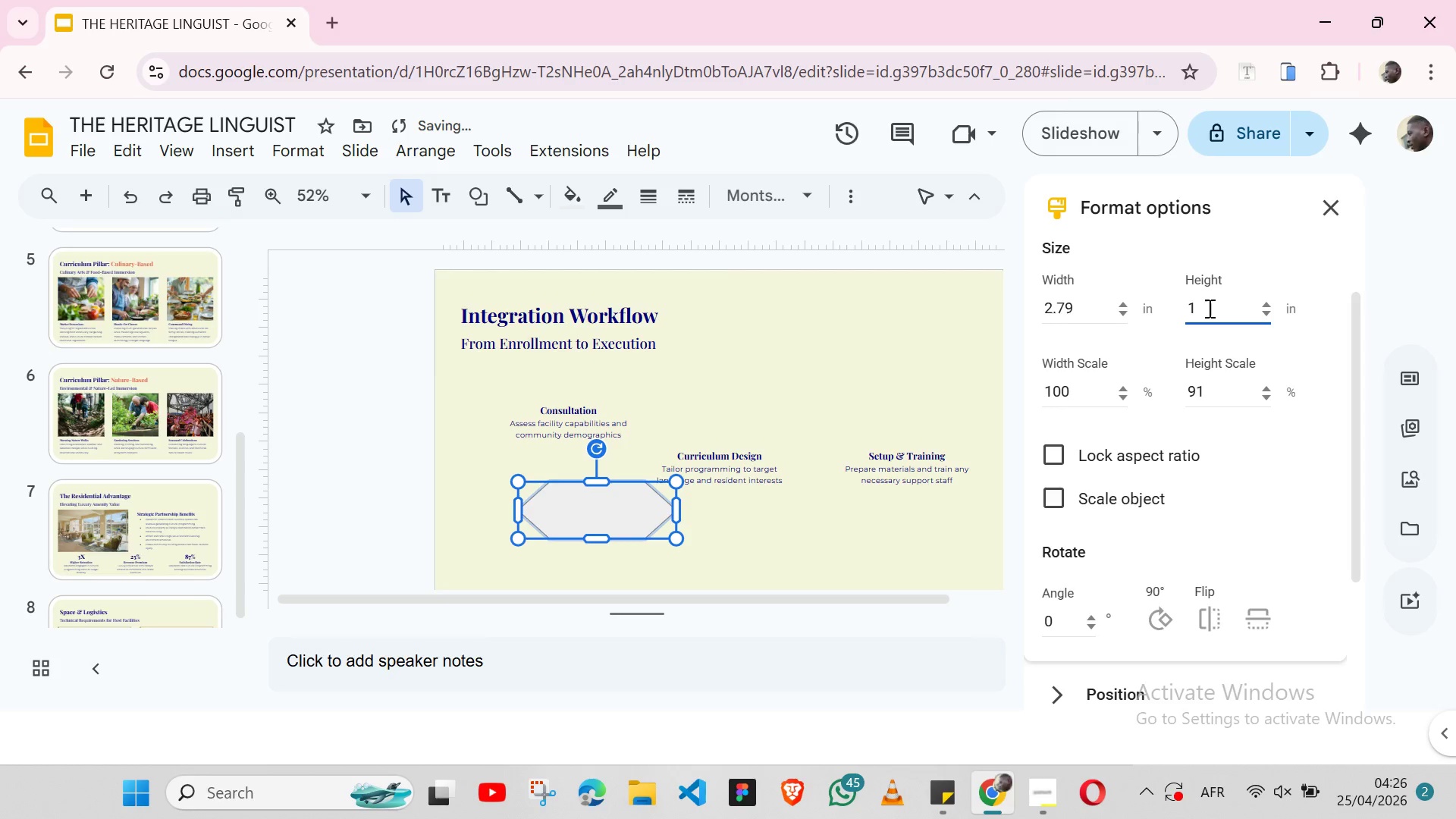 
key(Period)
 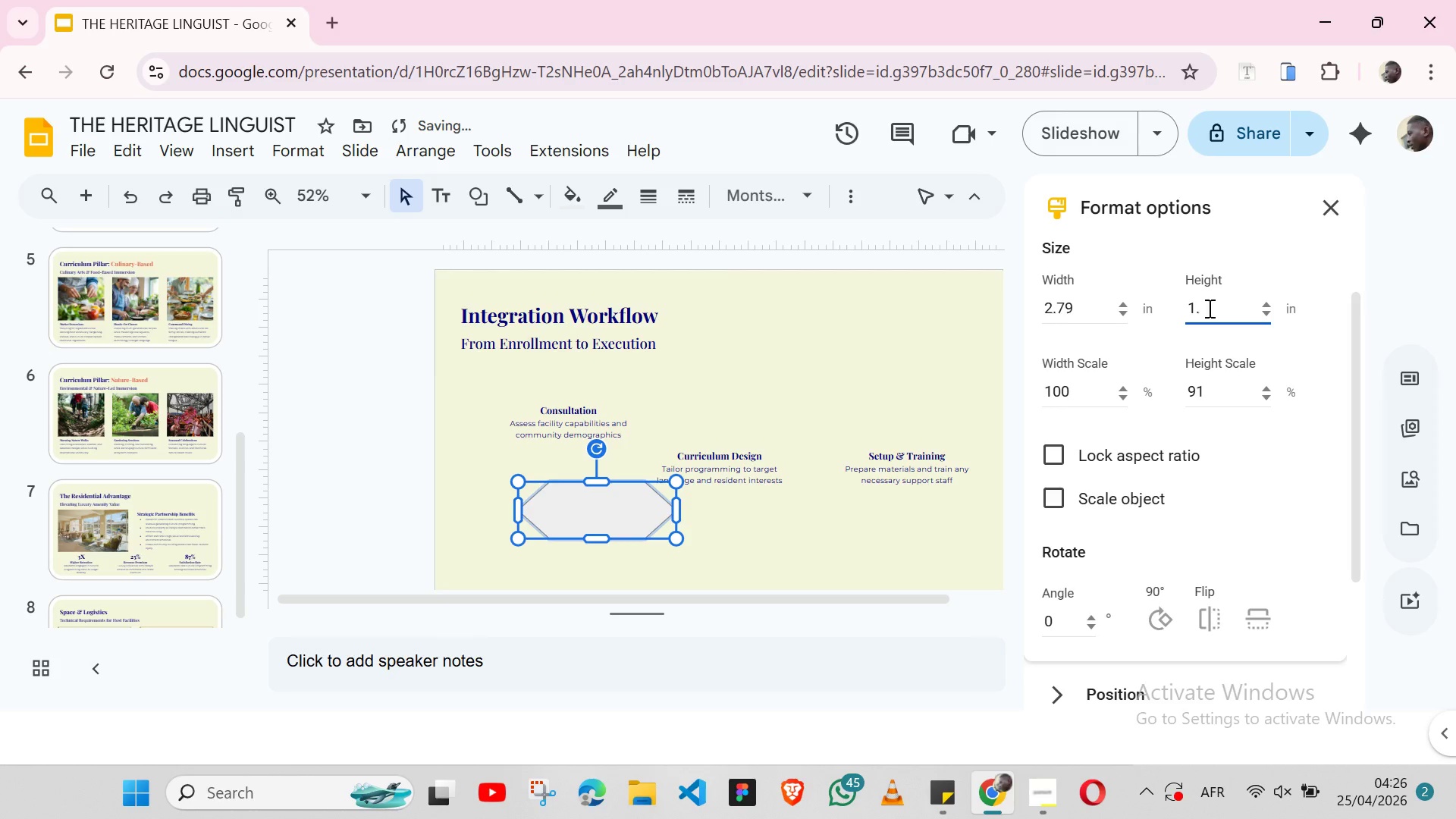 
key(6)
 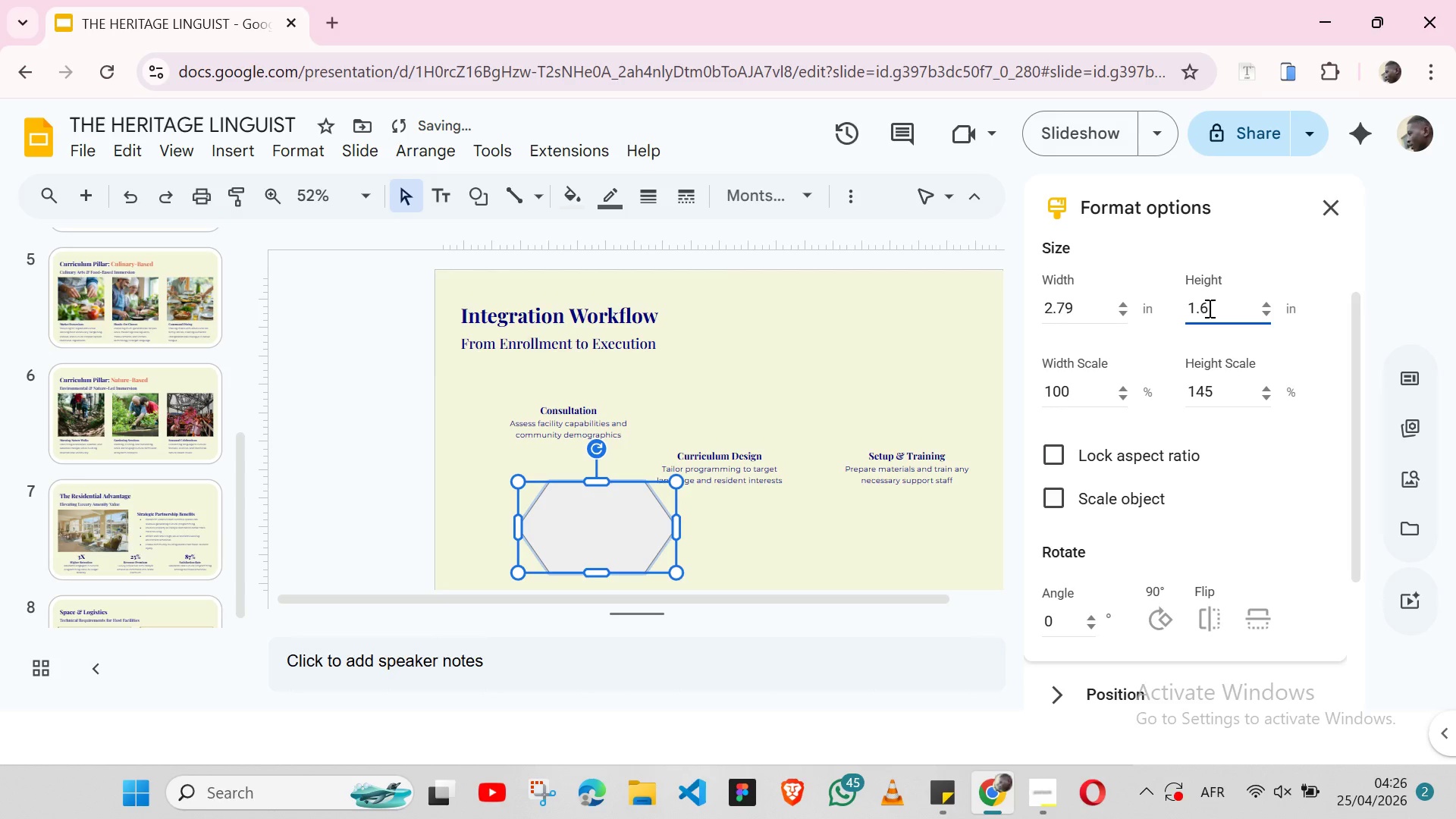 
key(Enter)
 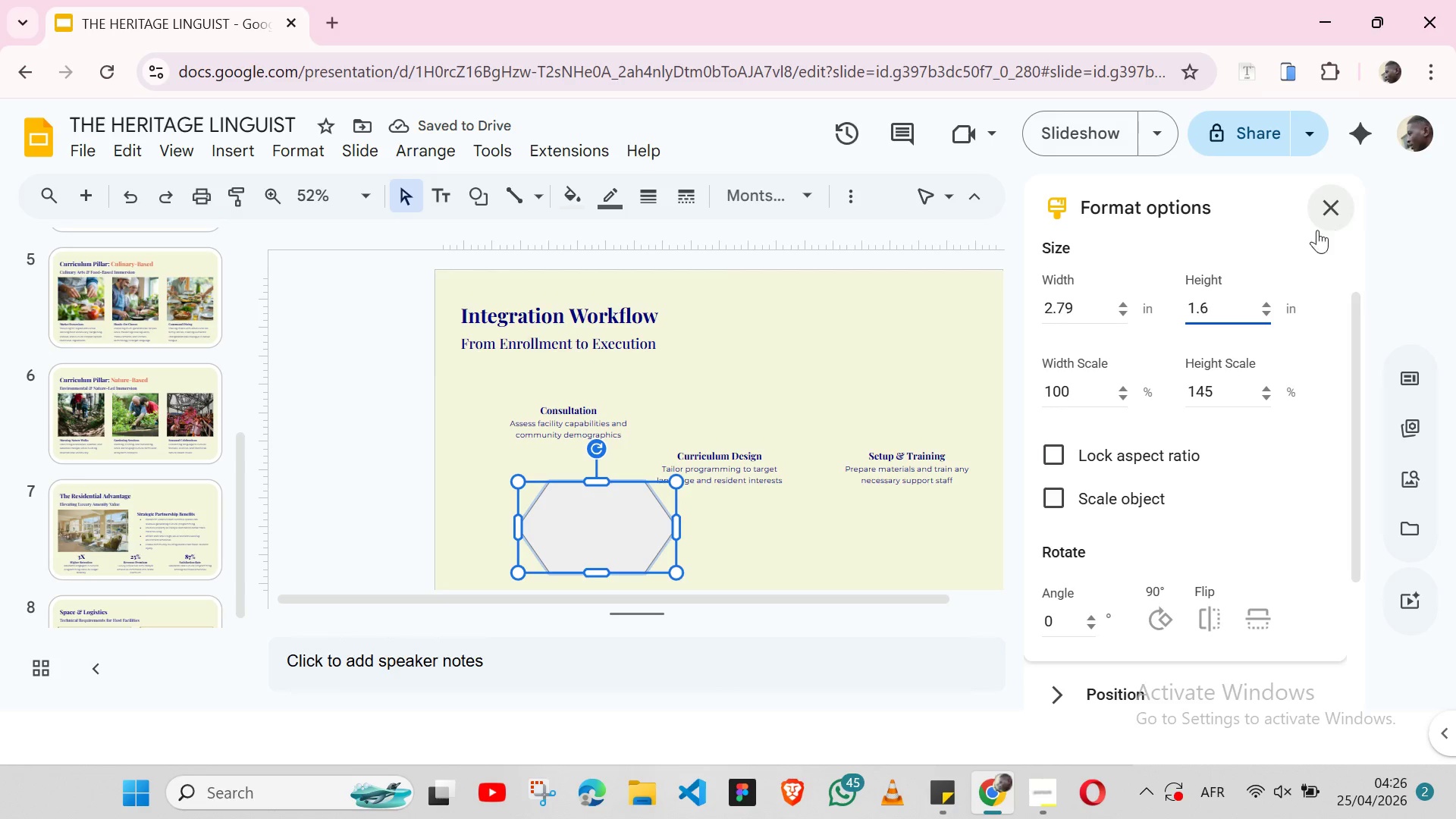 
key(Enter)
 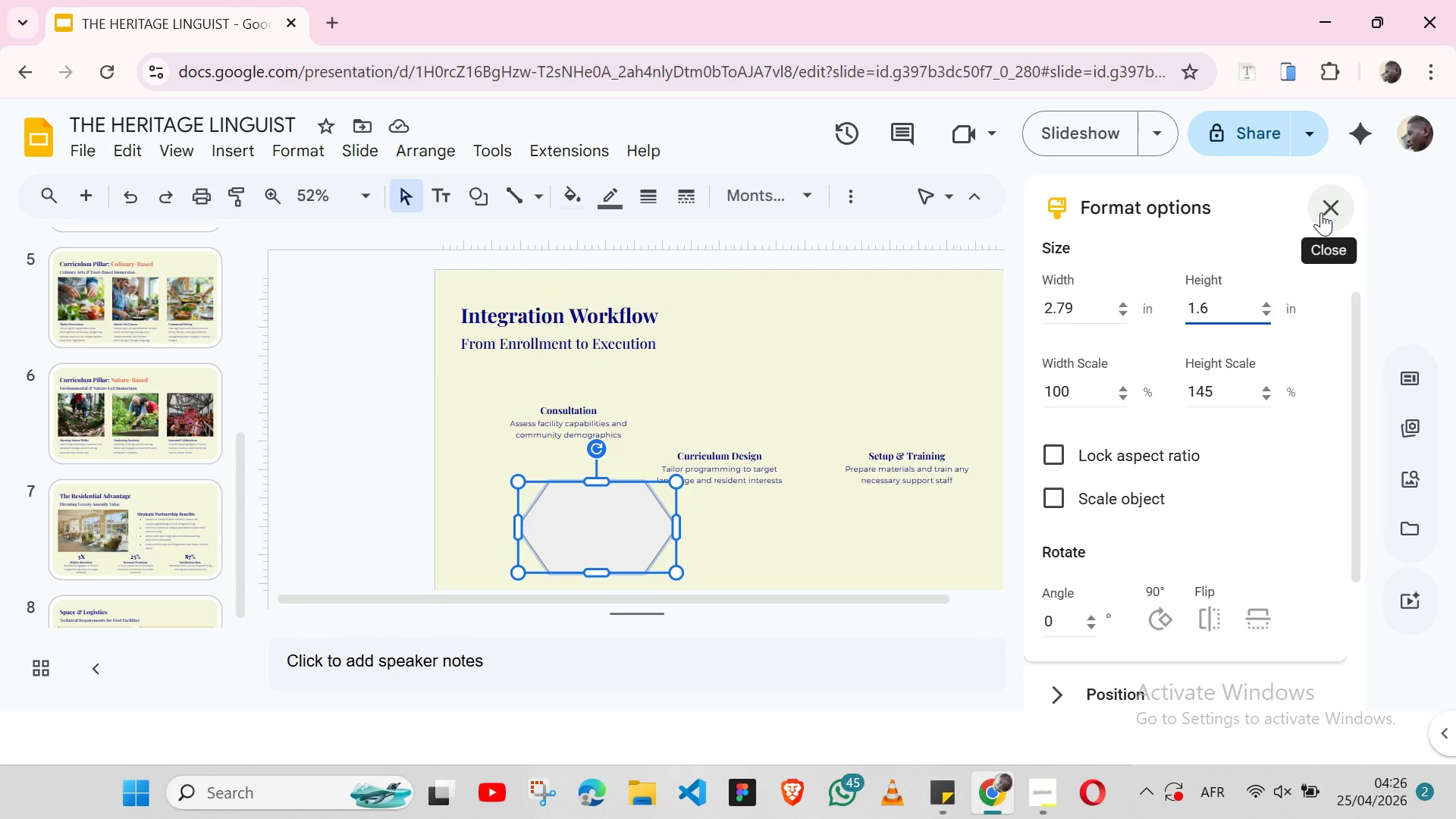 
left_click([1321, 212])
 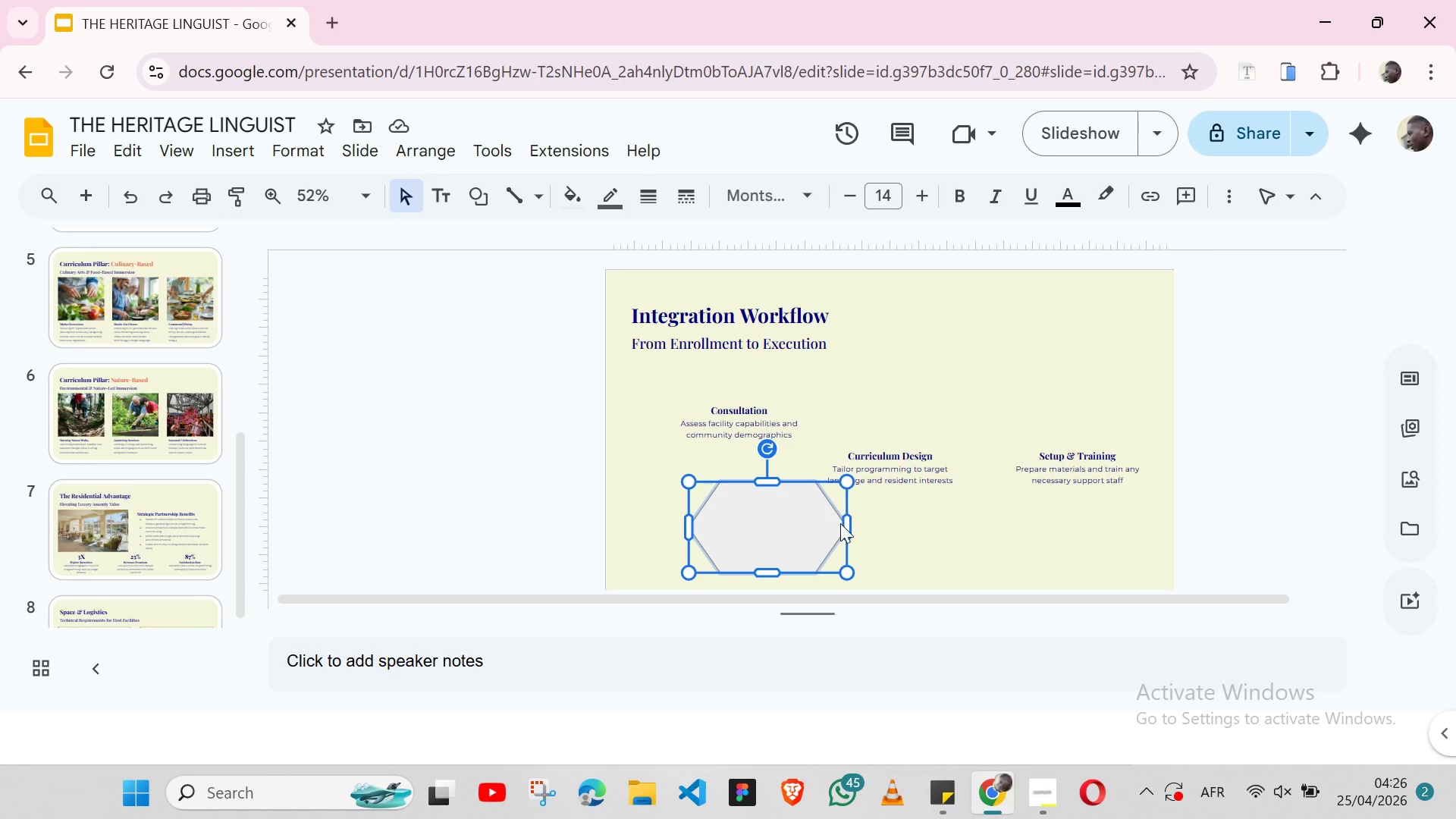 
left_click_drag(start_coordinate=[763, 529], to_coordinate=[736, 428])
 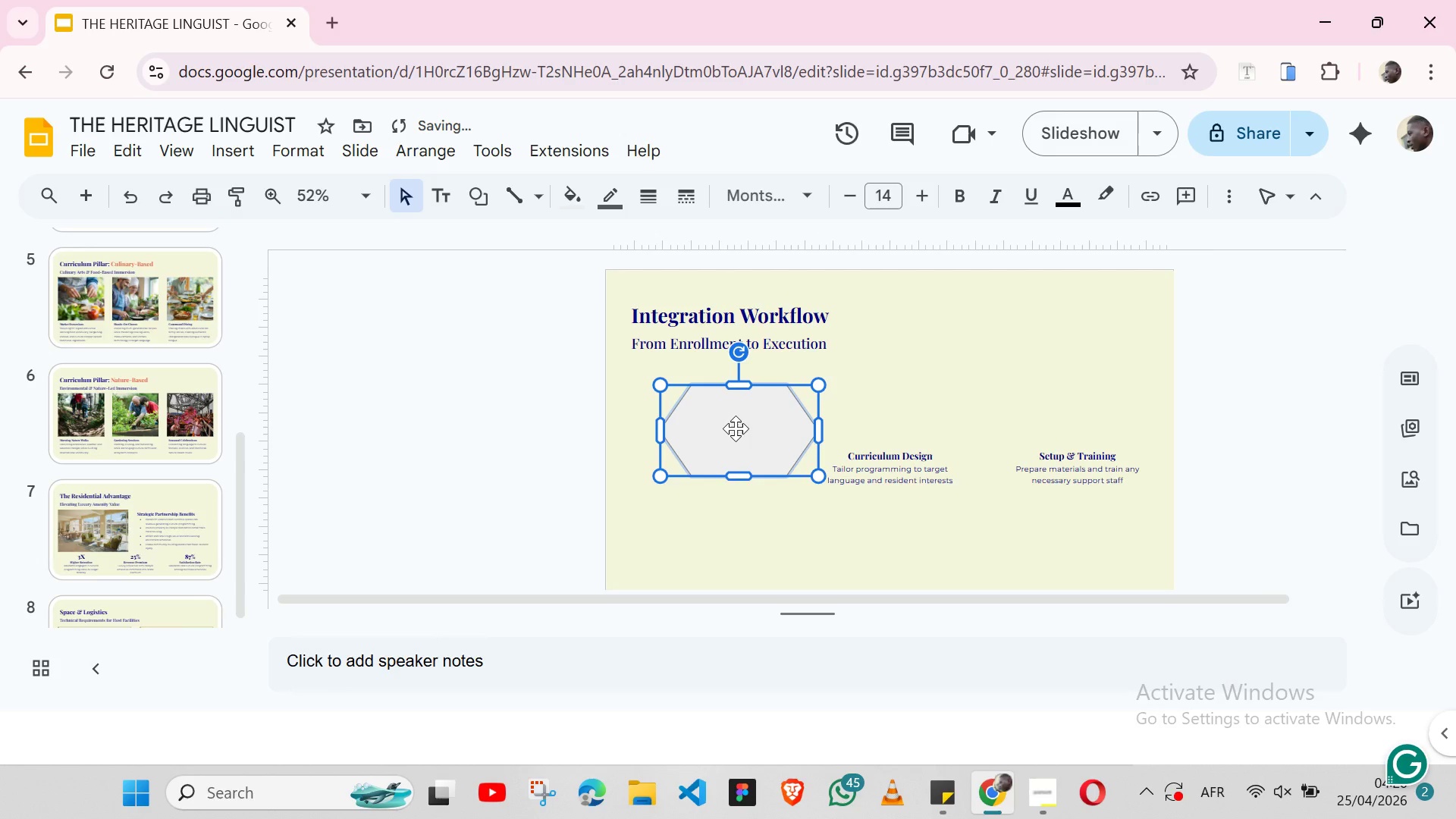 
key(Control+ArrowDown)
 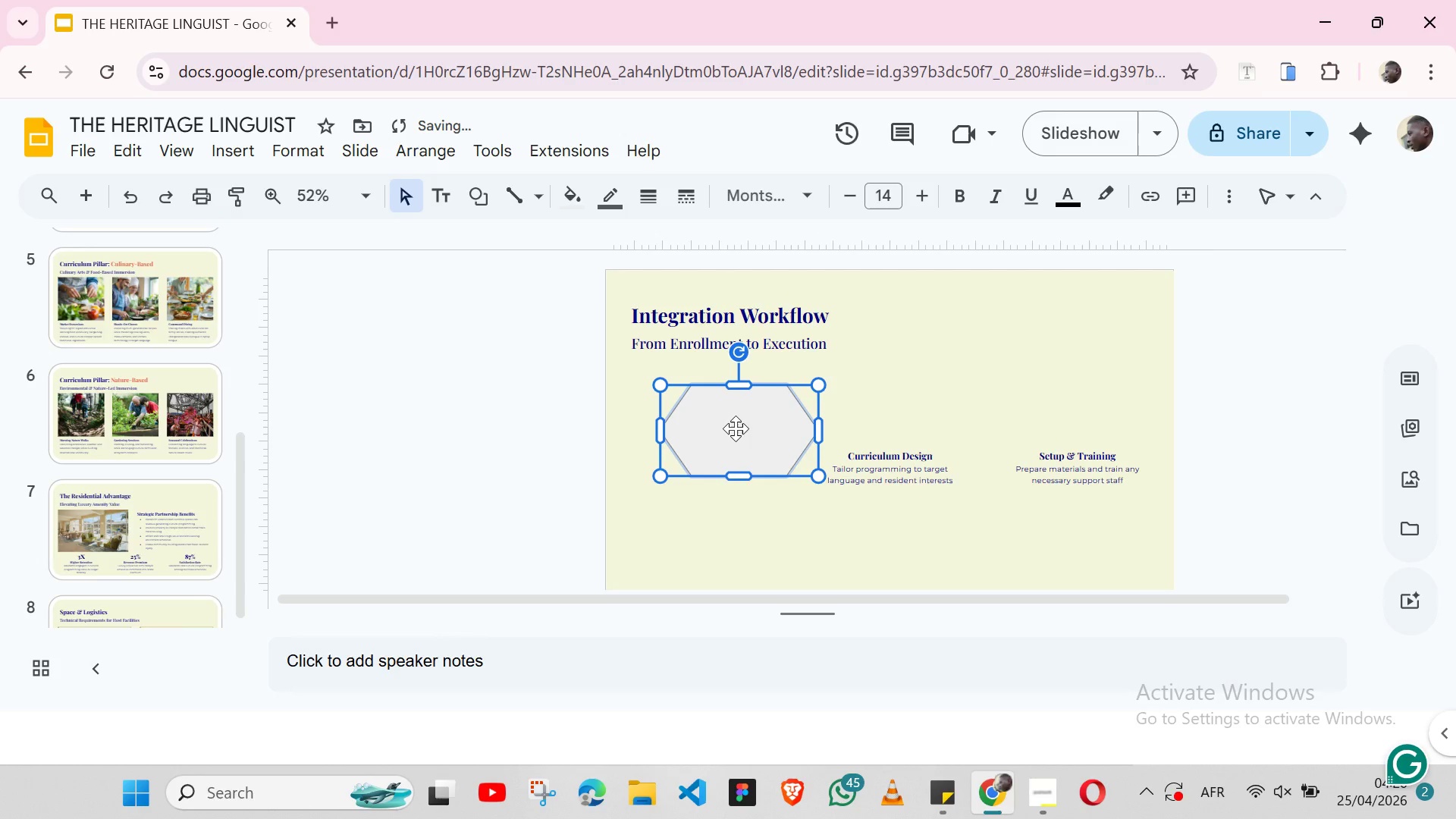 
key(Control+ArrowDown)
 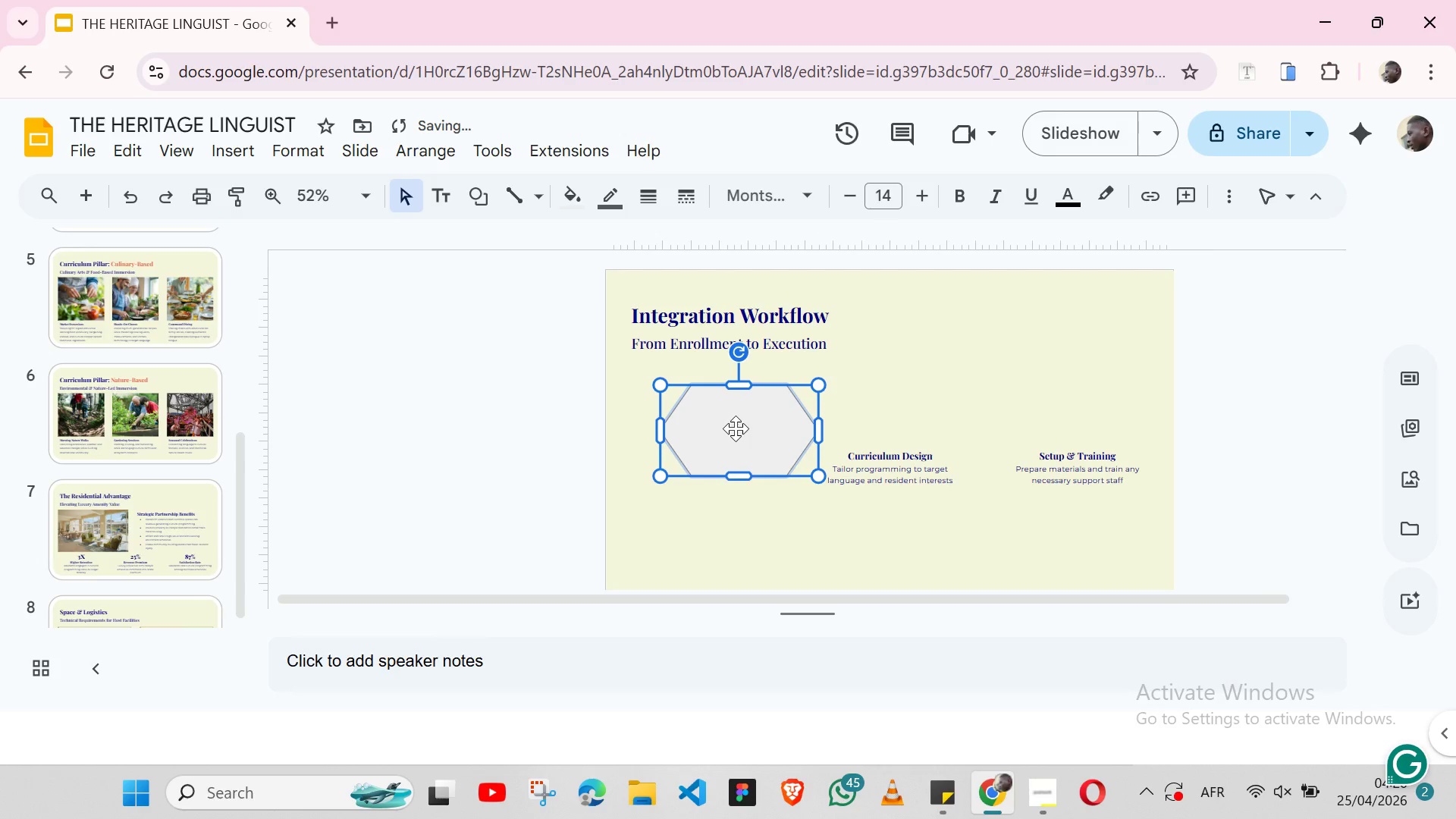 
key(Control+ArrowDown)
 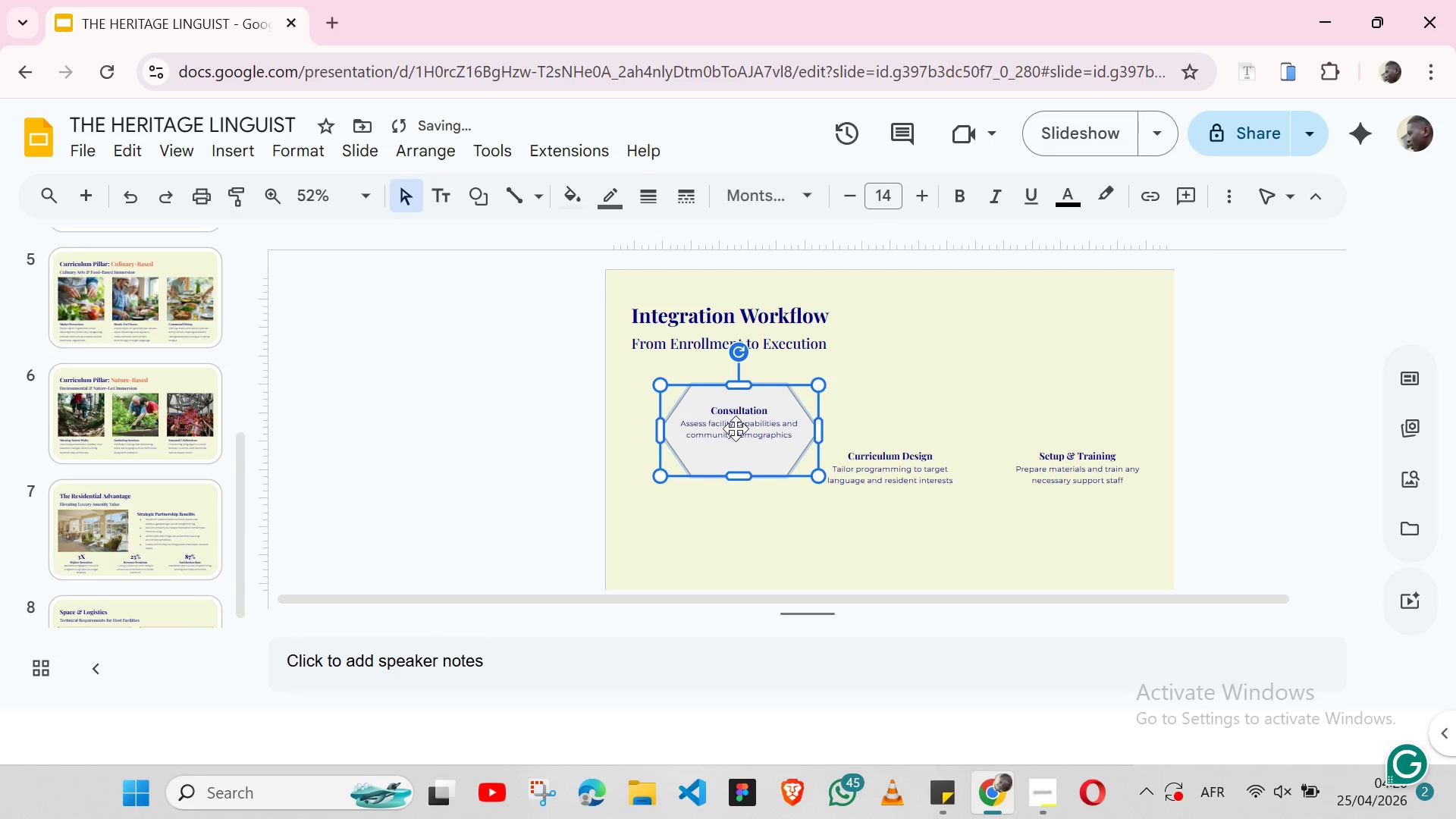 
hold_key(key=ShiftLeft, duration=1.53)
left_click([736, 409])
 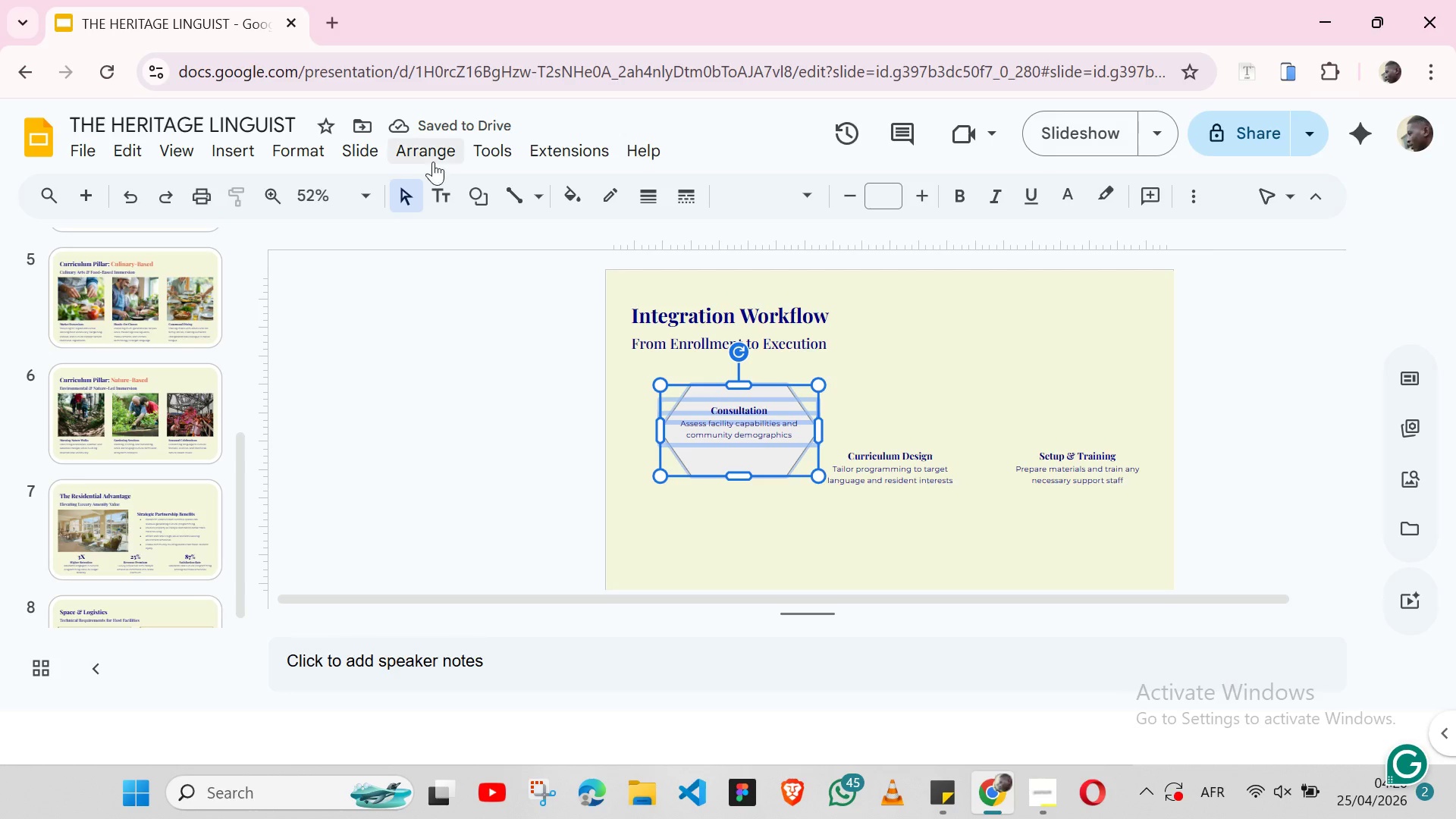 
left_click([433, 162])
 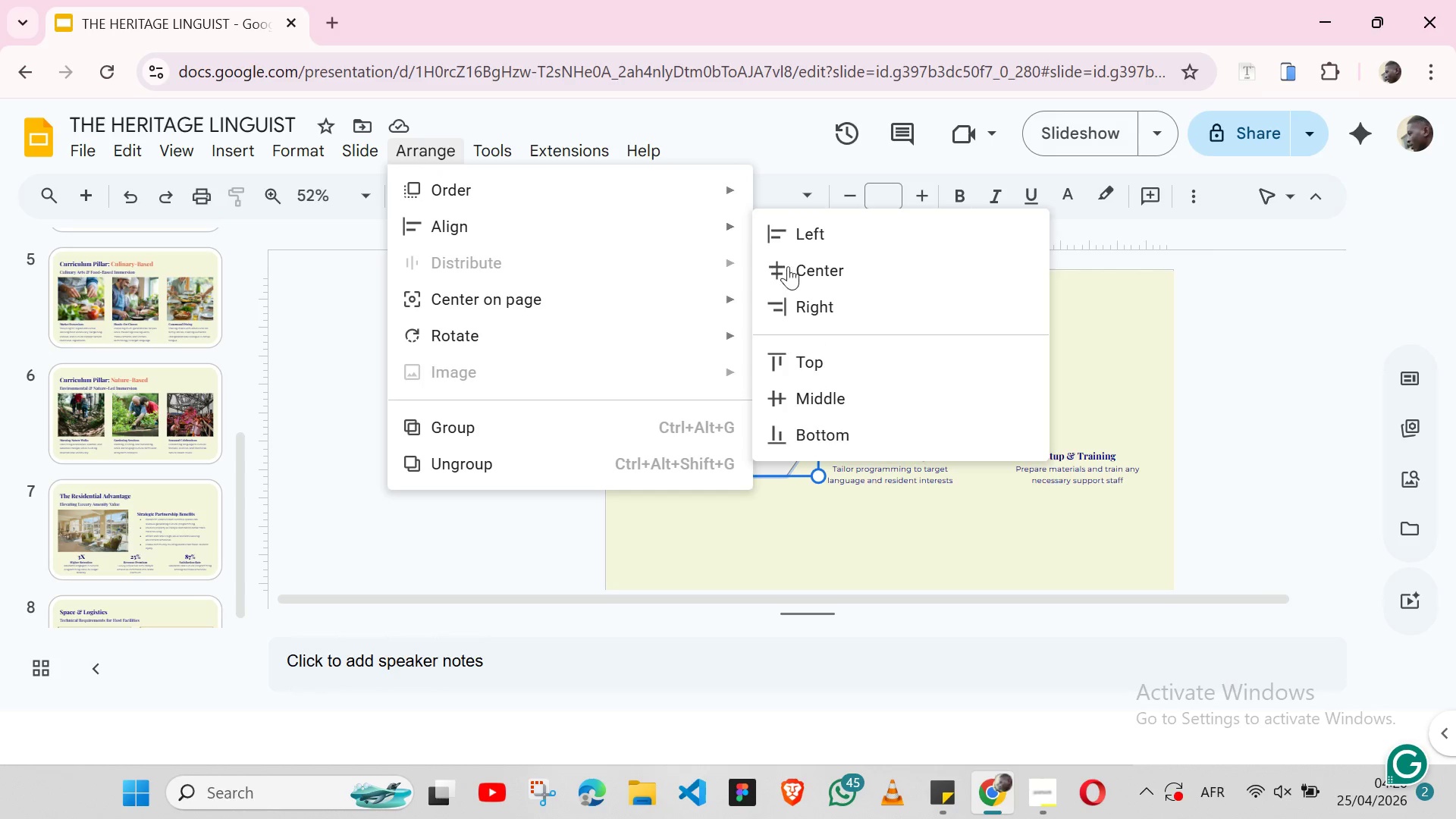 
left_click([797, 268])
 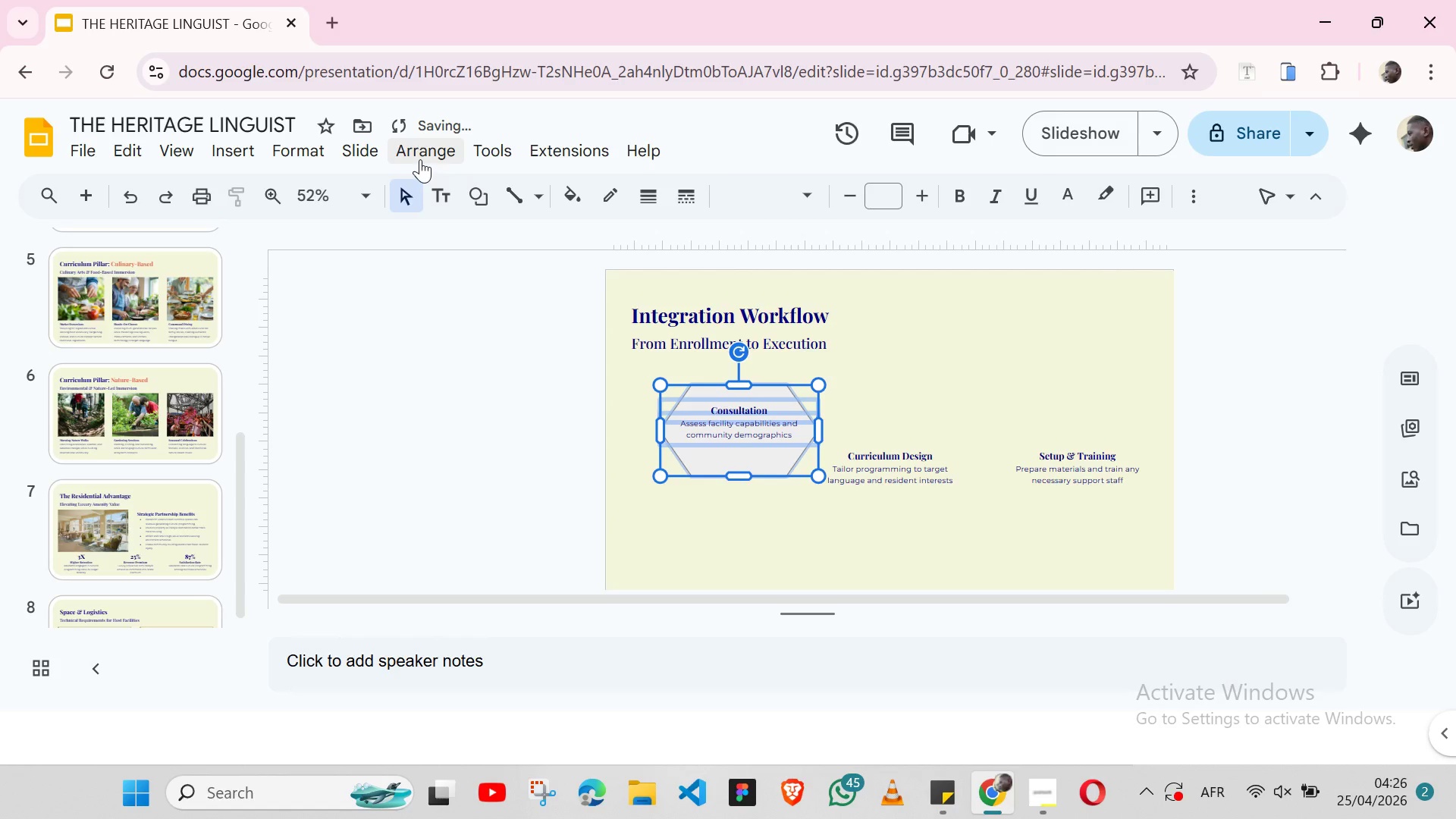 
left_click([420, 159])
 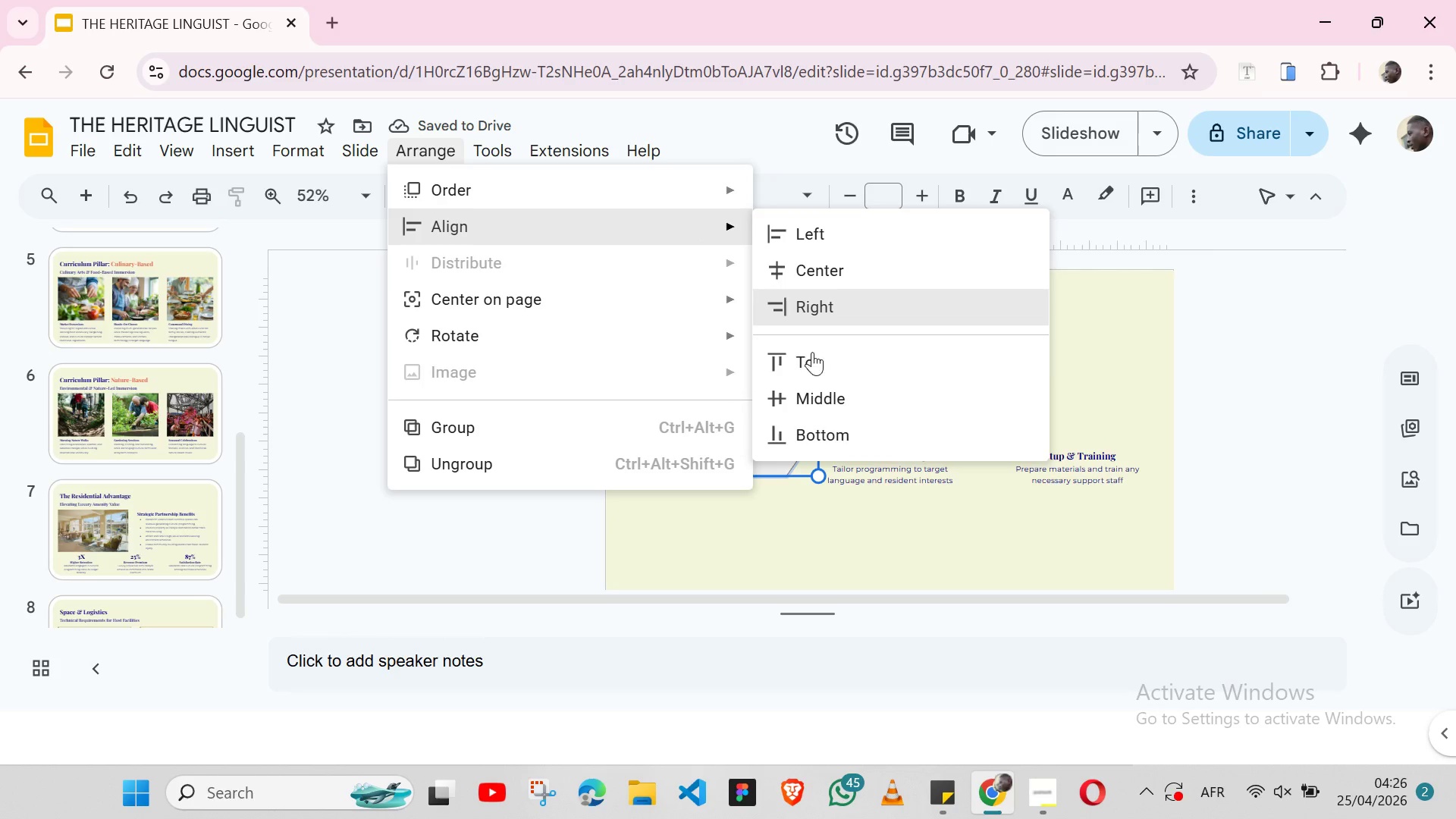 
left_click([812, 398])
 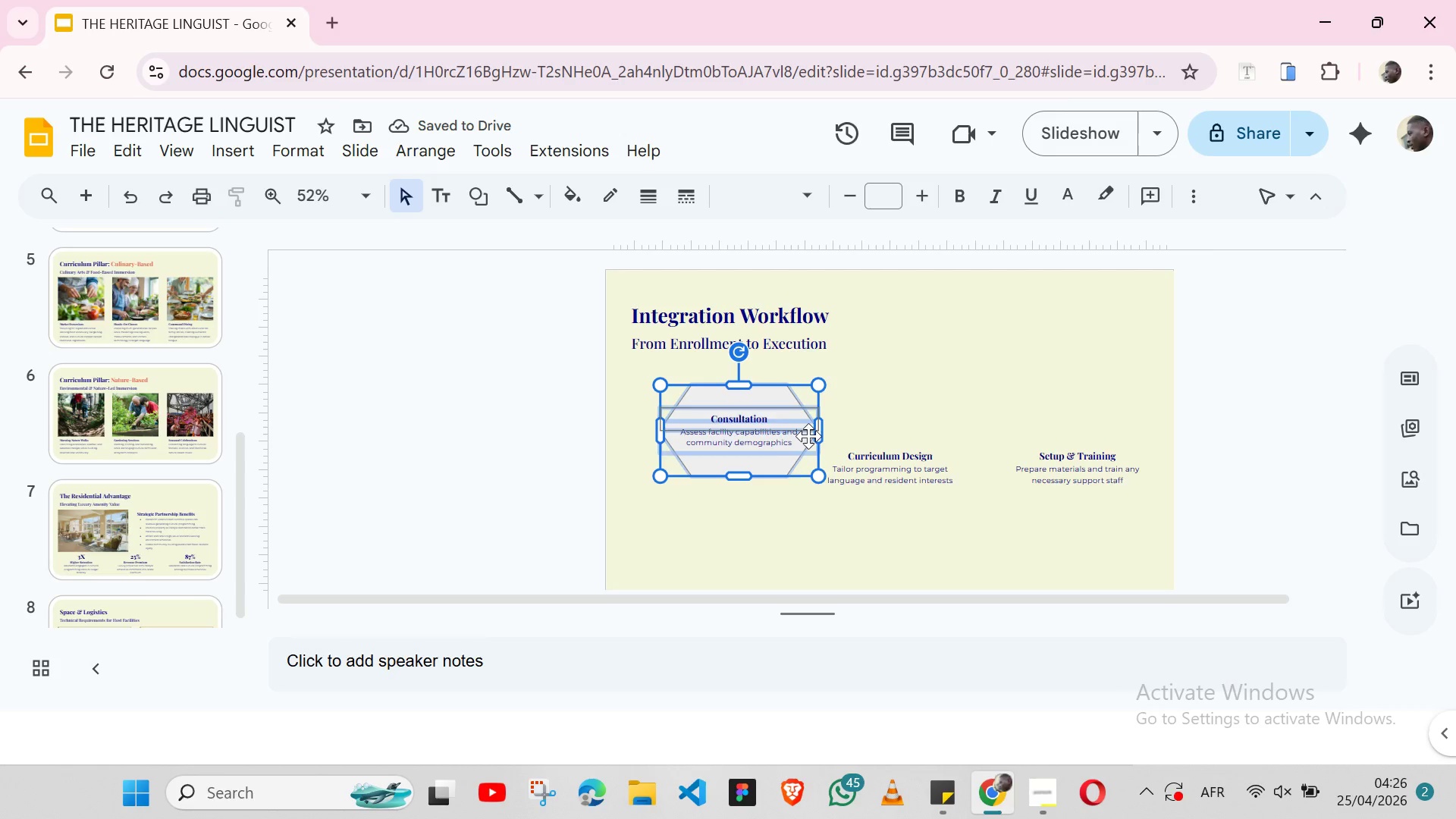 
wait(8.72)
 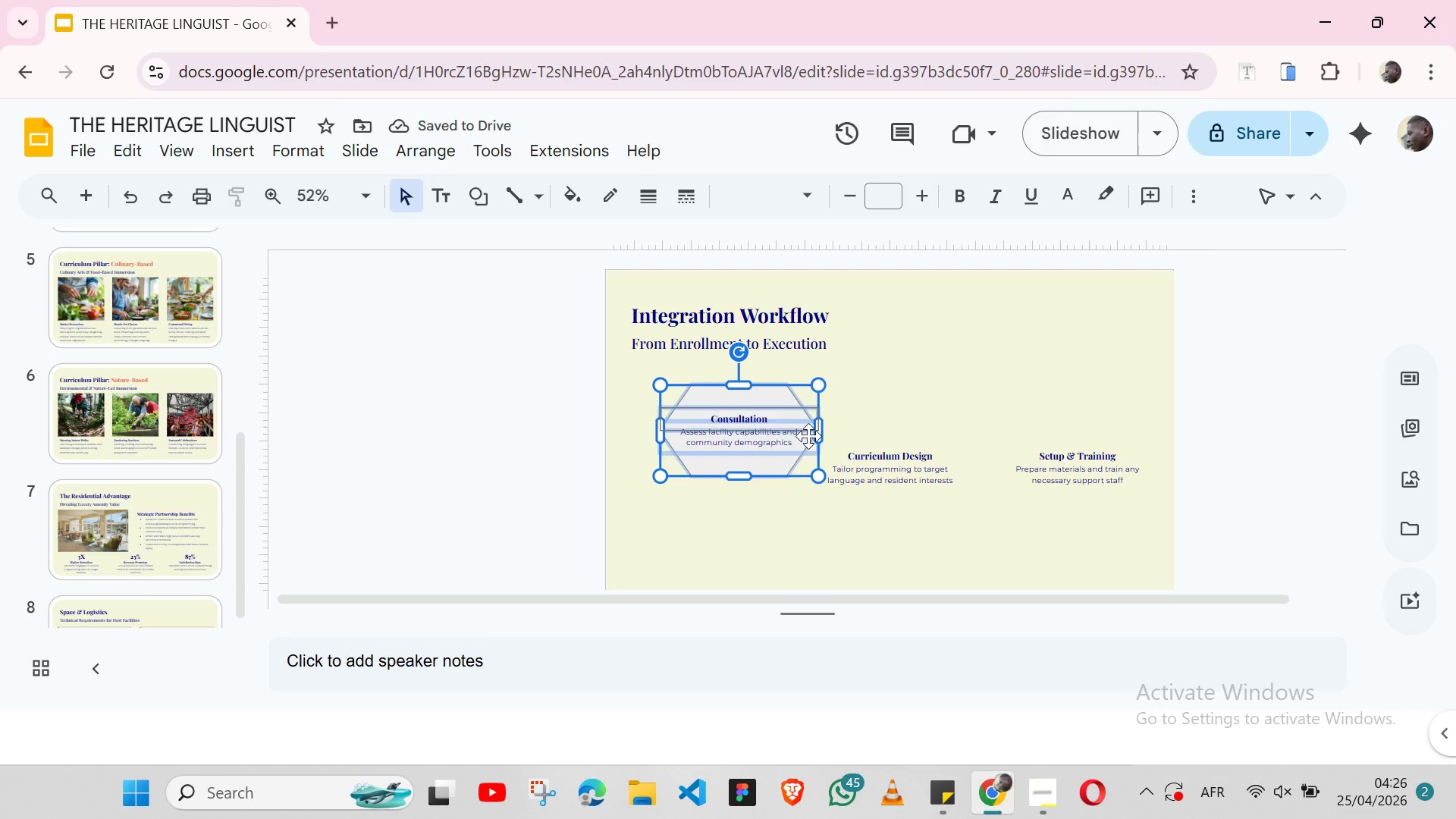 
left_click_drag(start_coordinate=[742, 475], to_coordinate=[742, 460])
 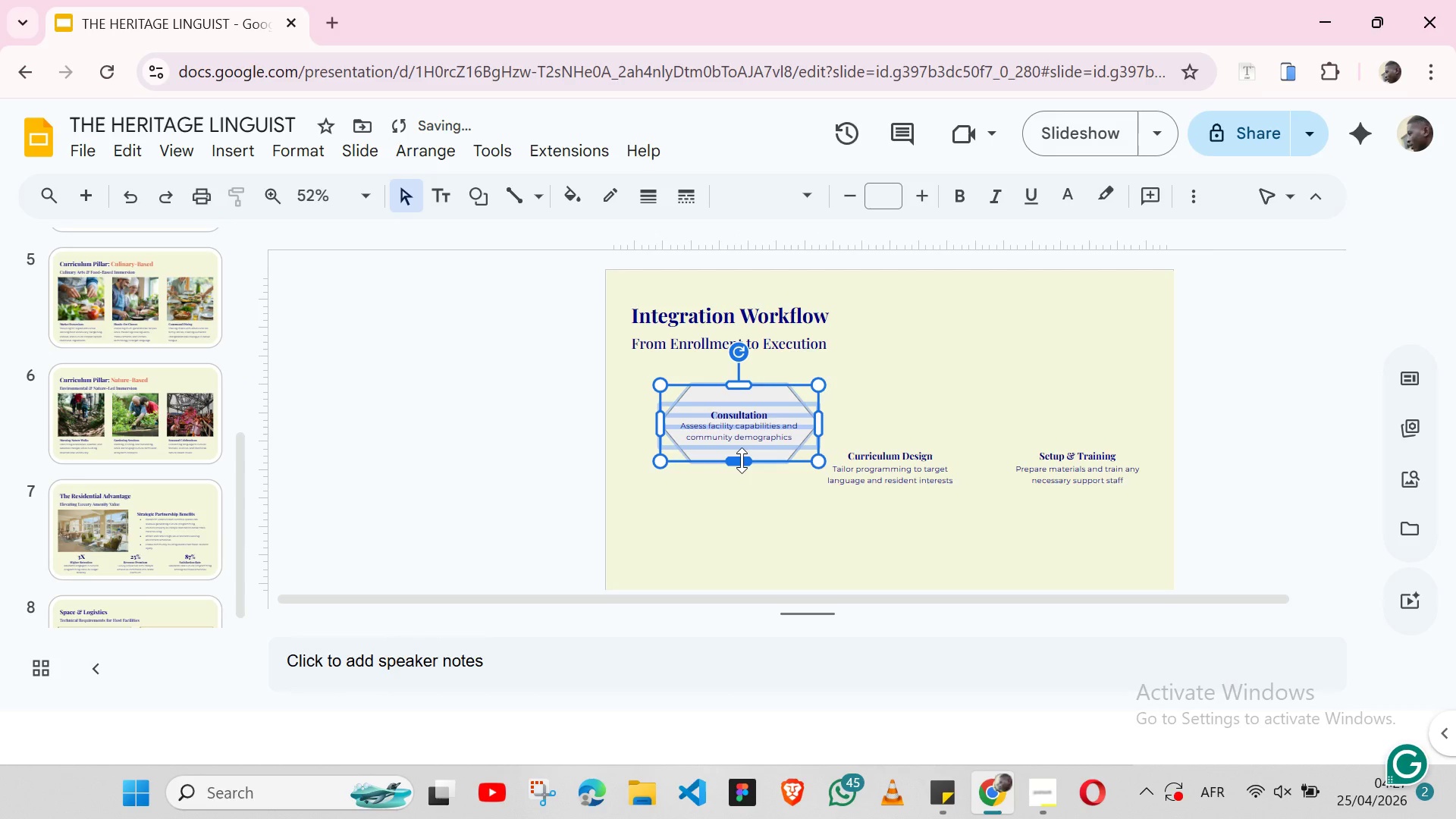 
left_click_drag(start_coordinate=[742, 460], to_coordinate=[742, 448])
 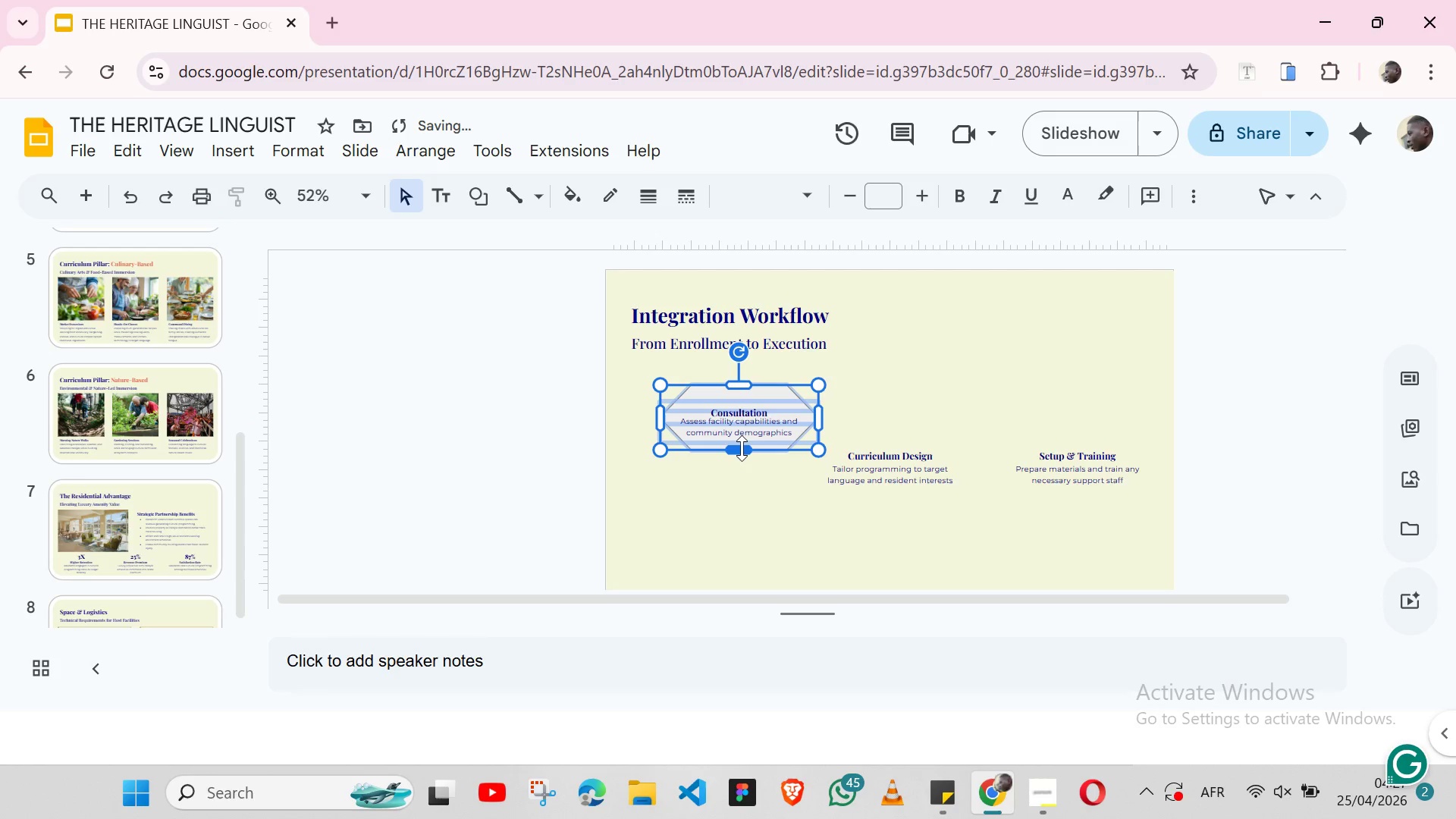 
left_click_drag(start_coordinate=[742, 448], to_coordinate=[742, 433])
 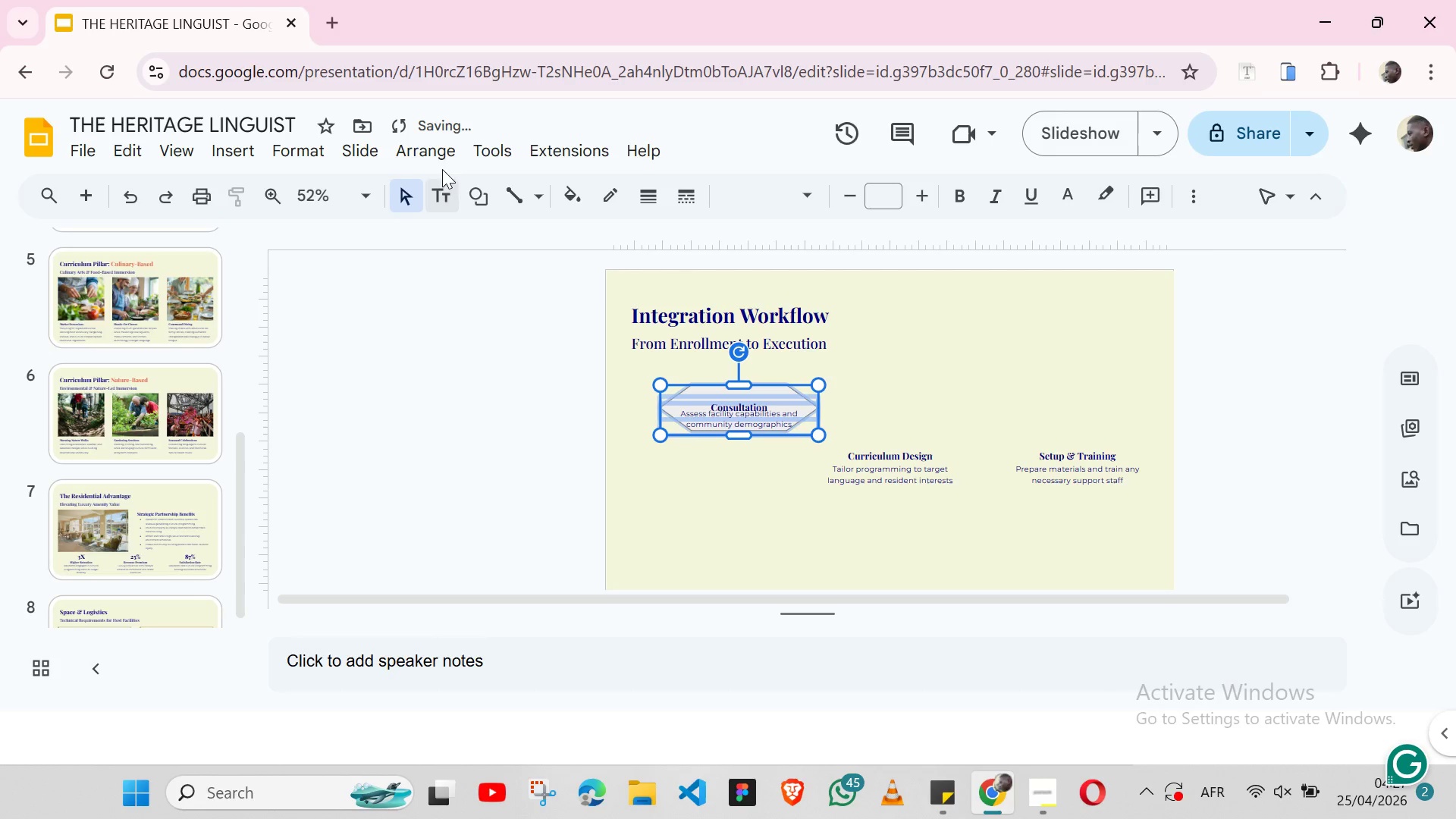 
left_click([439, 163])
 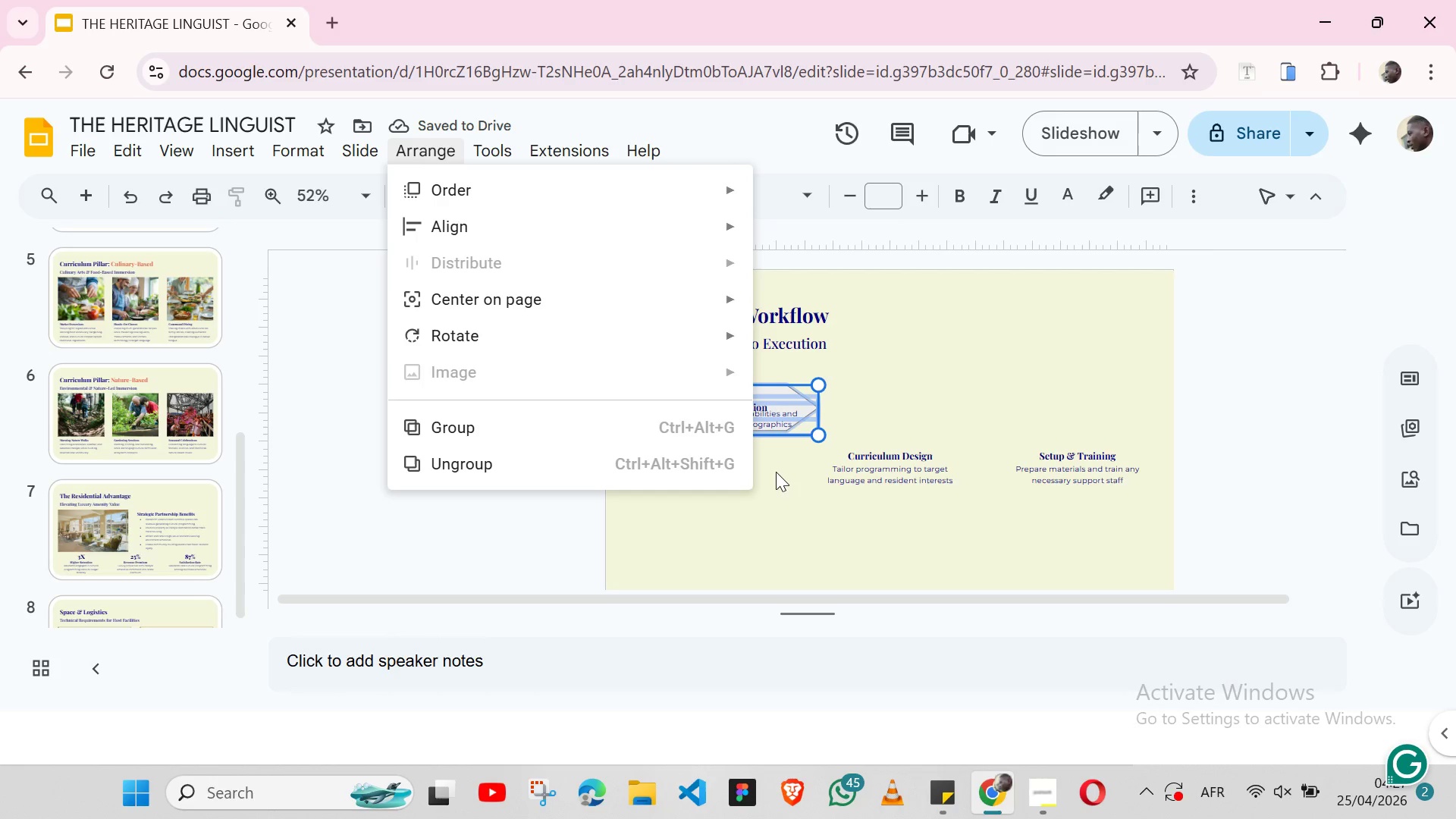 
left_click([776, 472])
 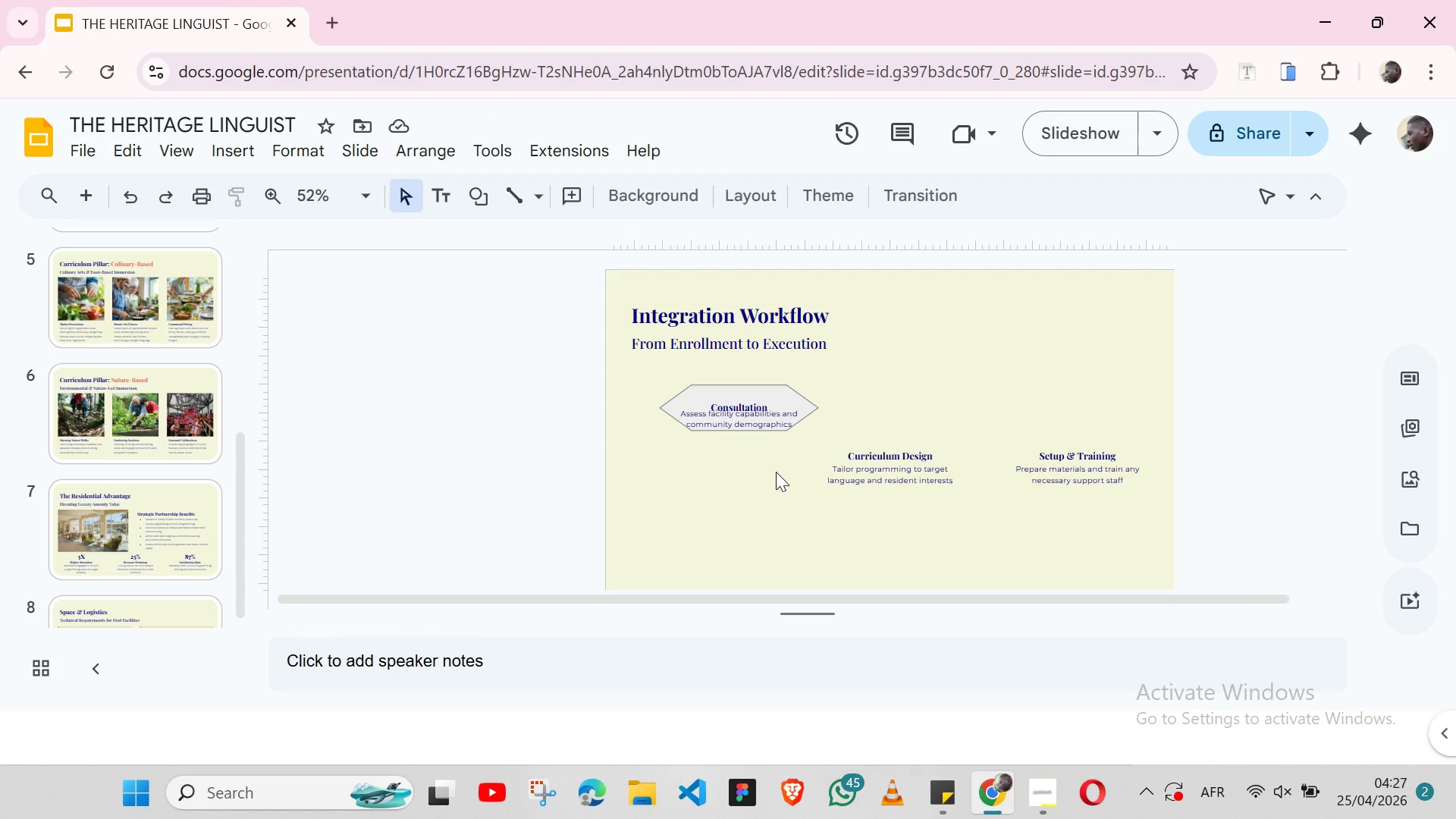 
key(Control+Z)
 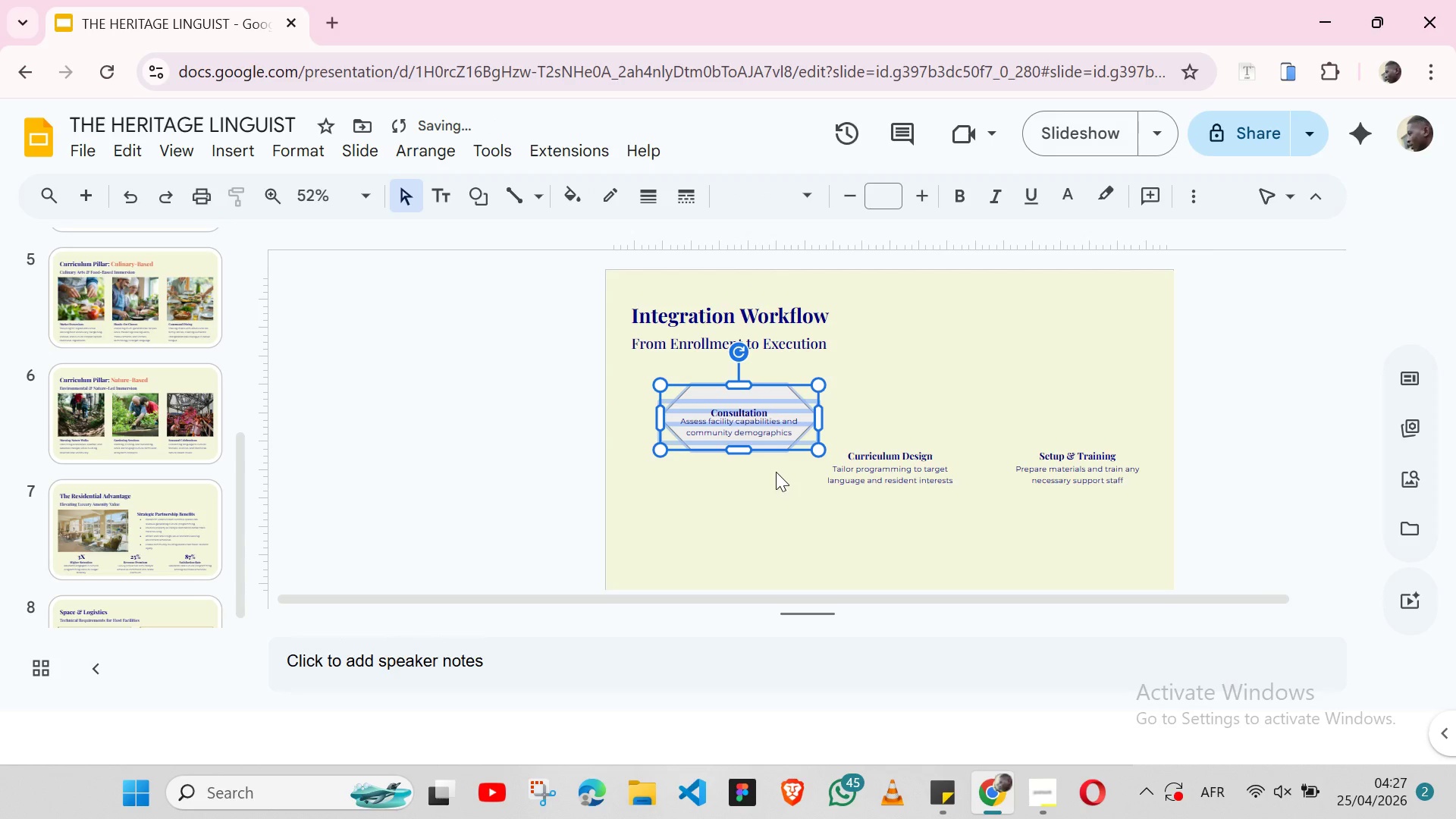 
key(Control+Z)
 